 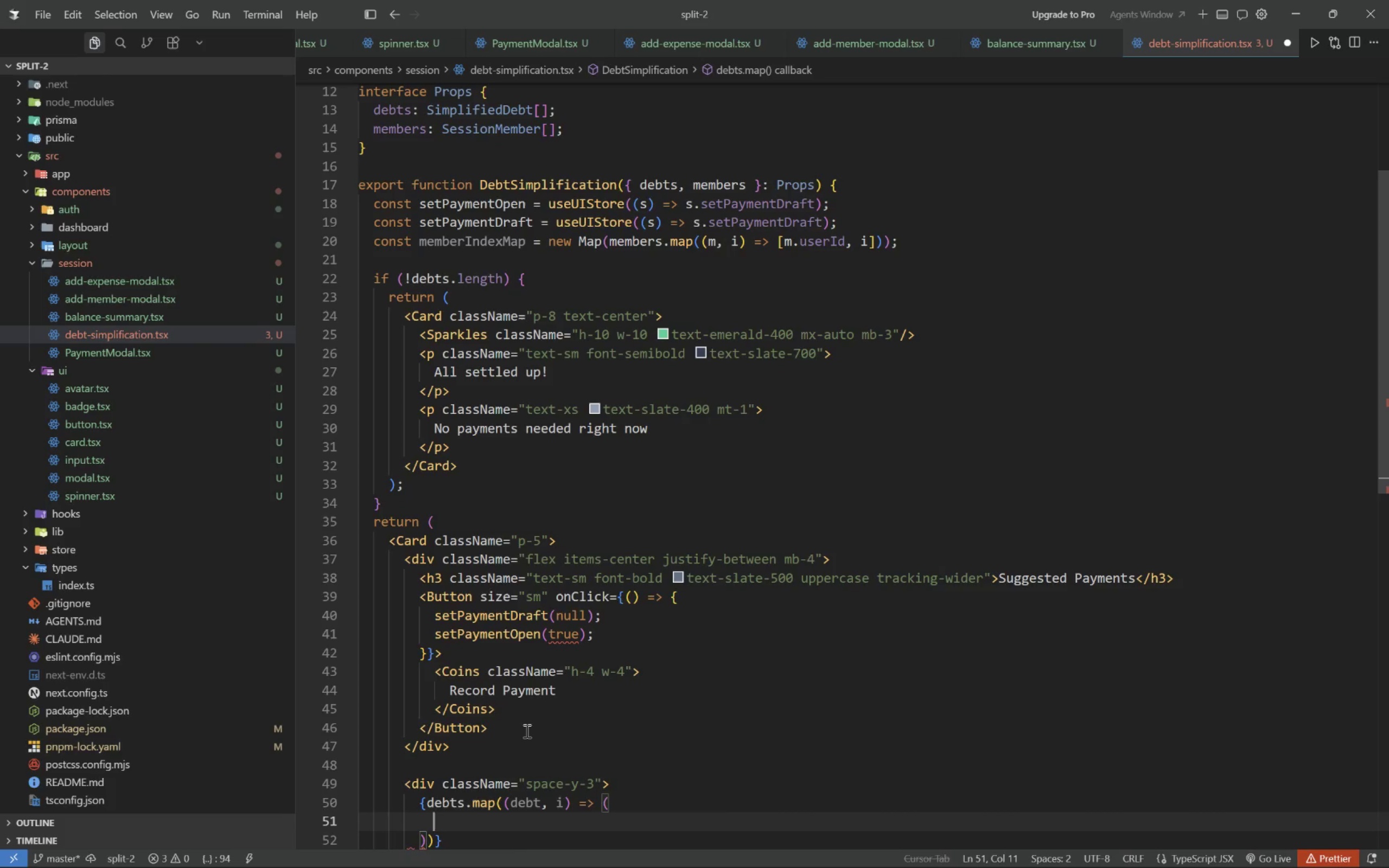 
type(<motion.button)
 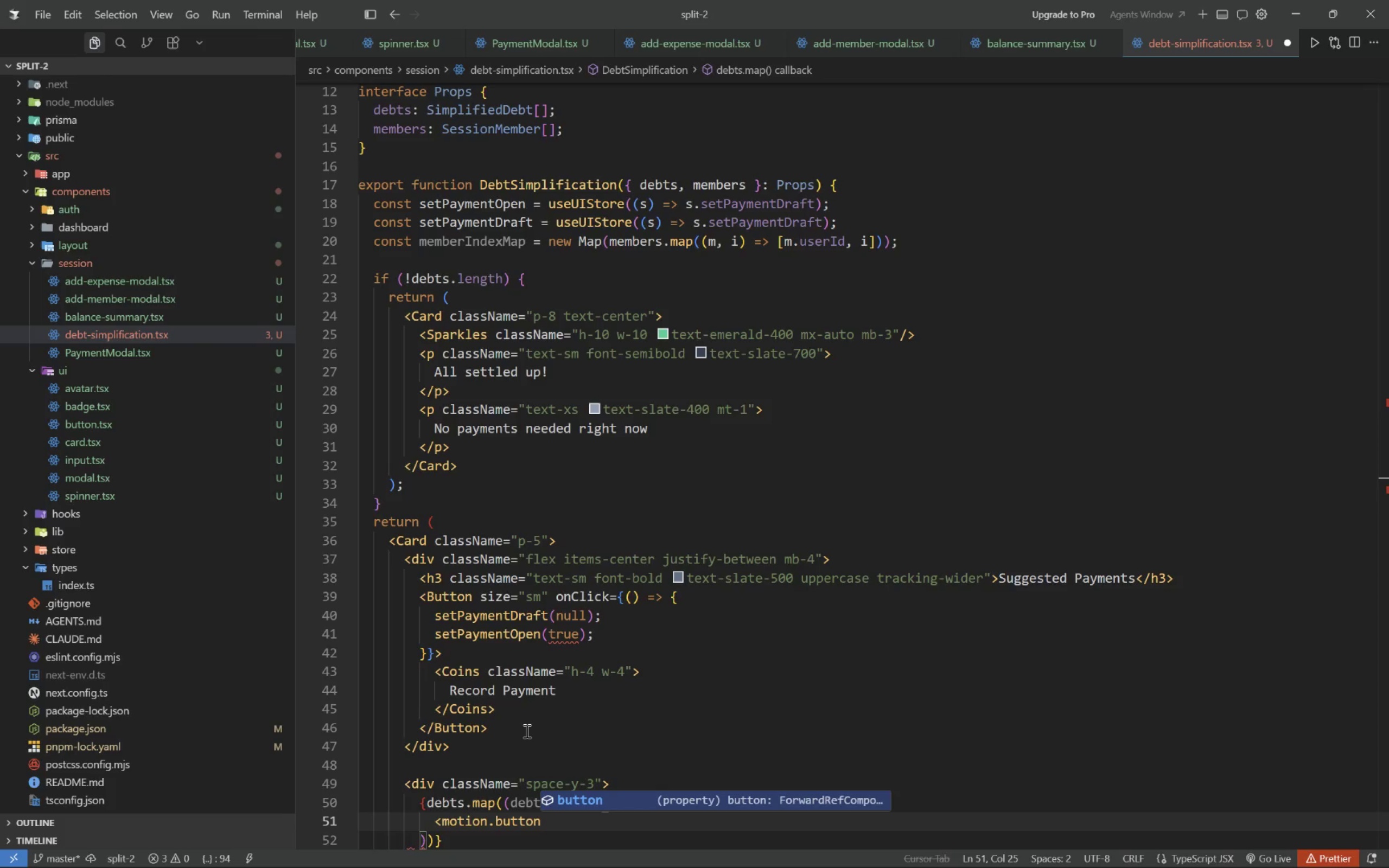 
wait(5.02)
 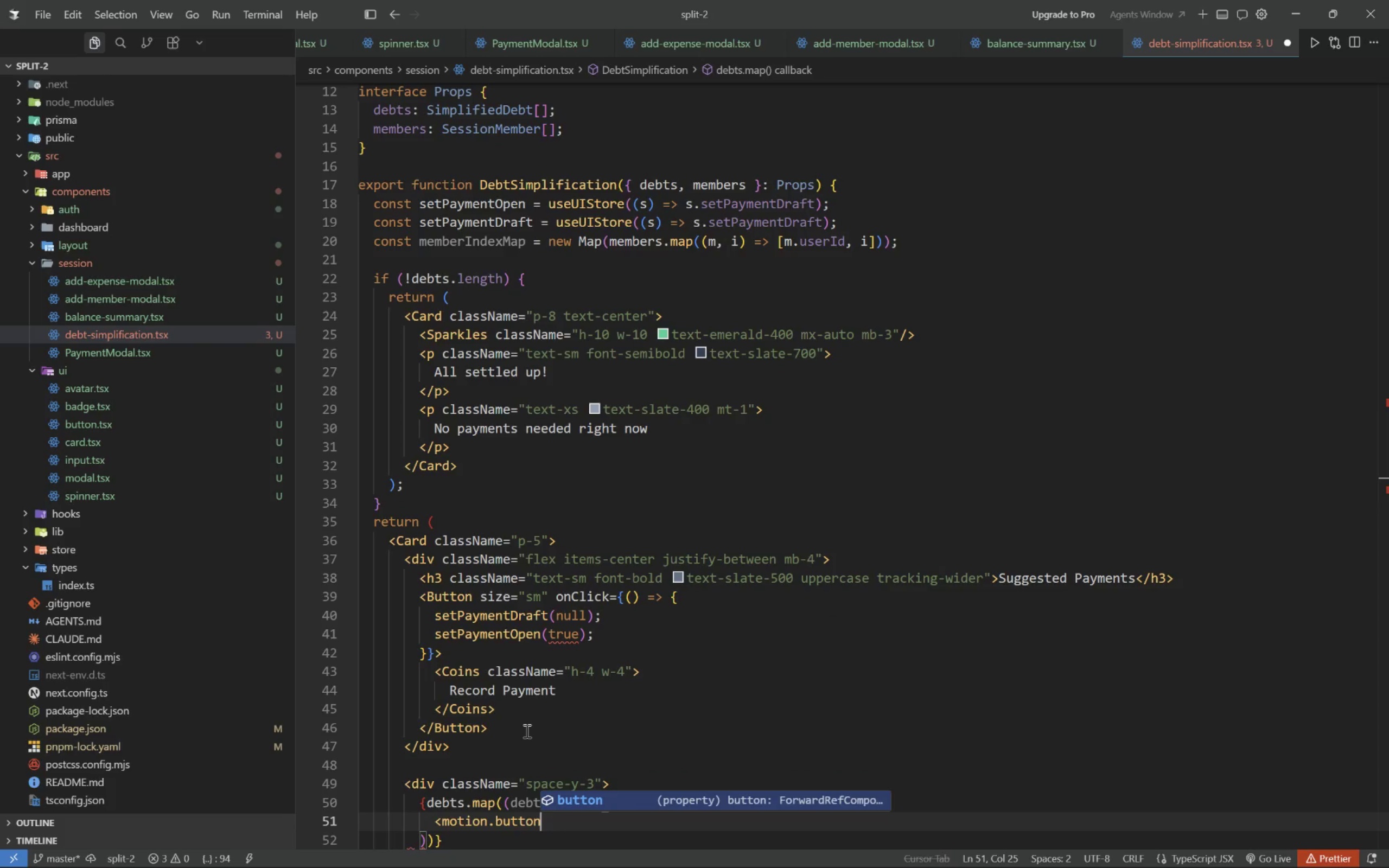 
key(Shift+Period)
 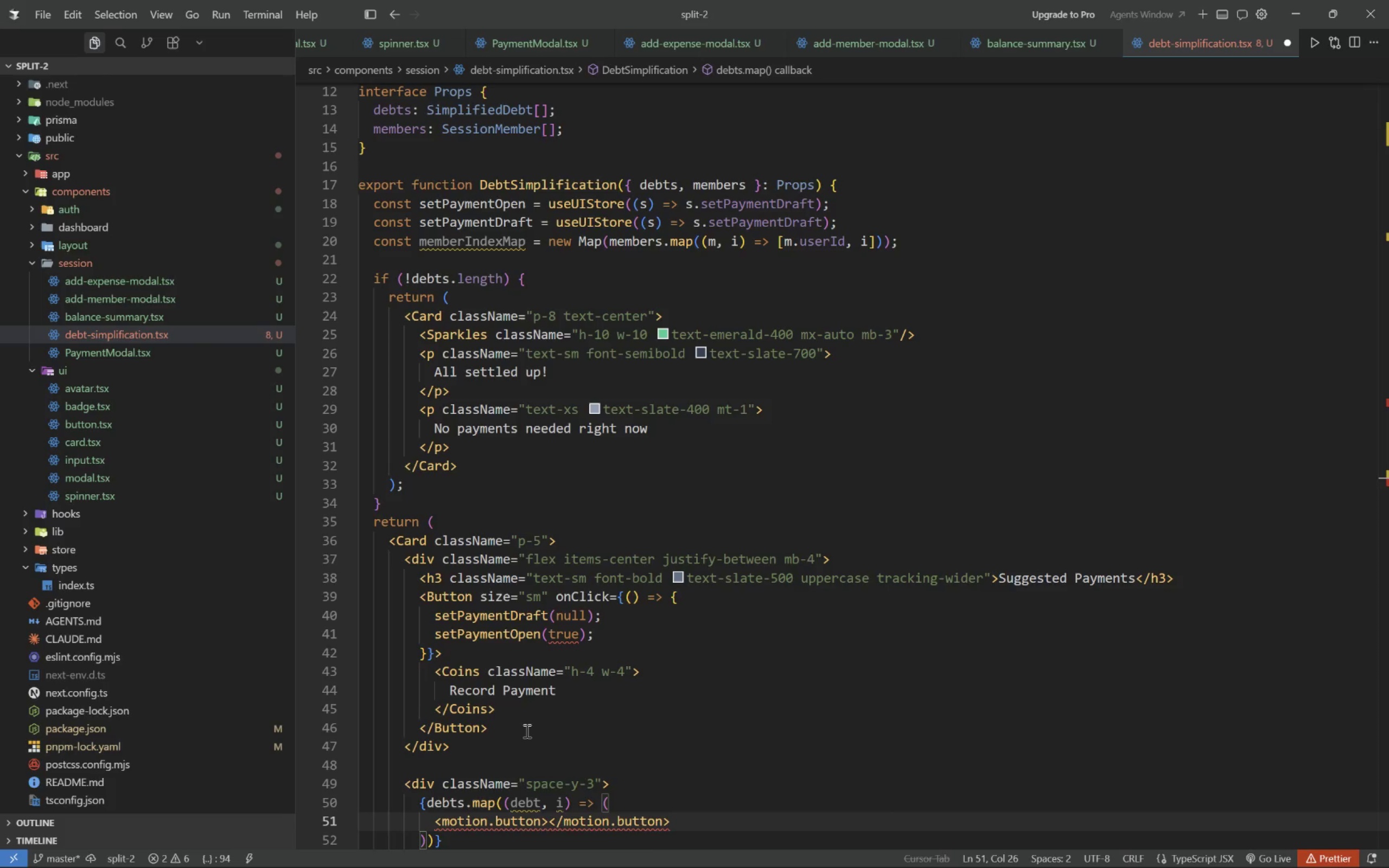 
key(ArrowLeft)
 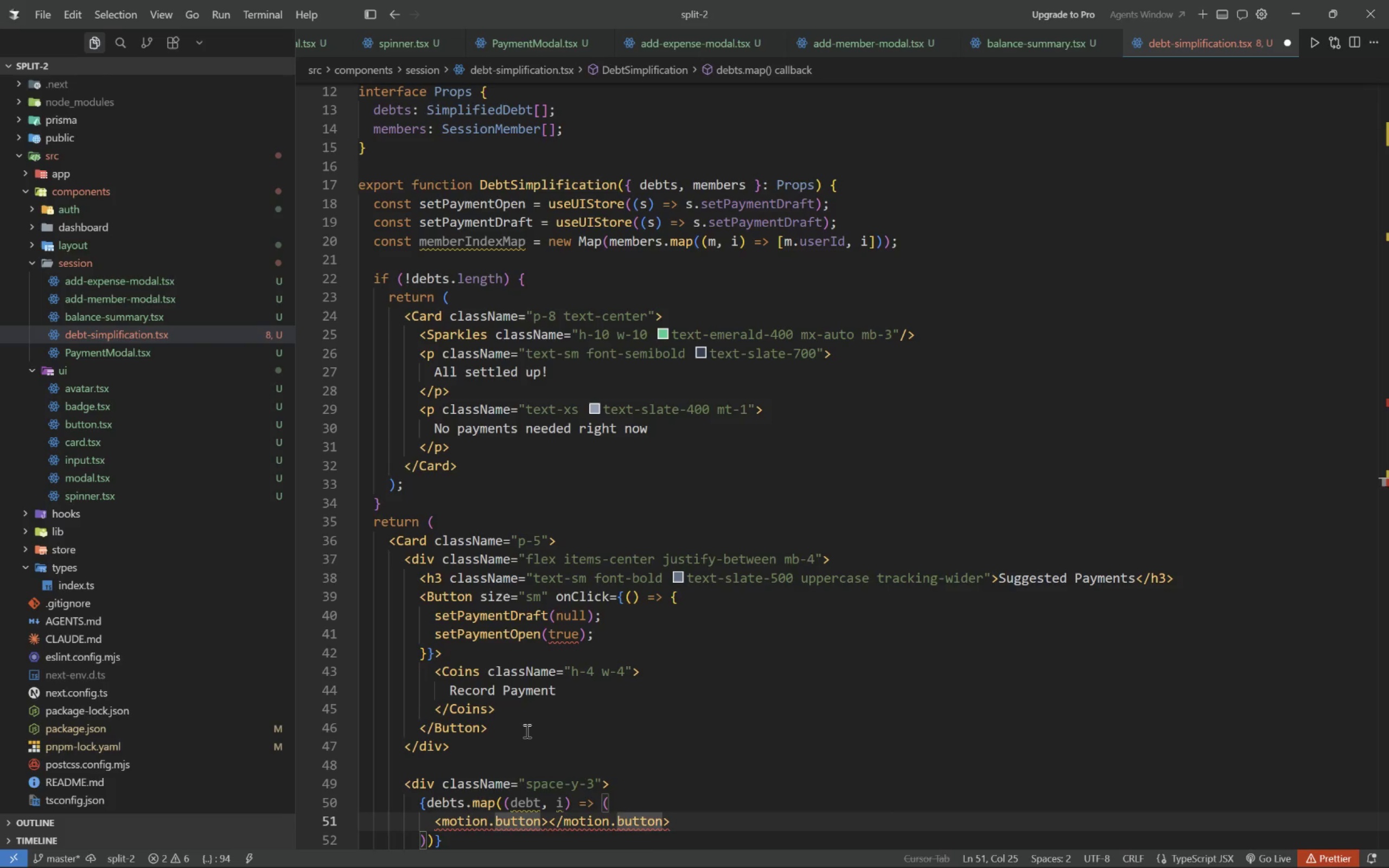 
key(ArrowRight)
 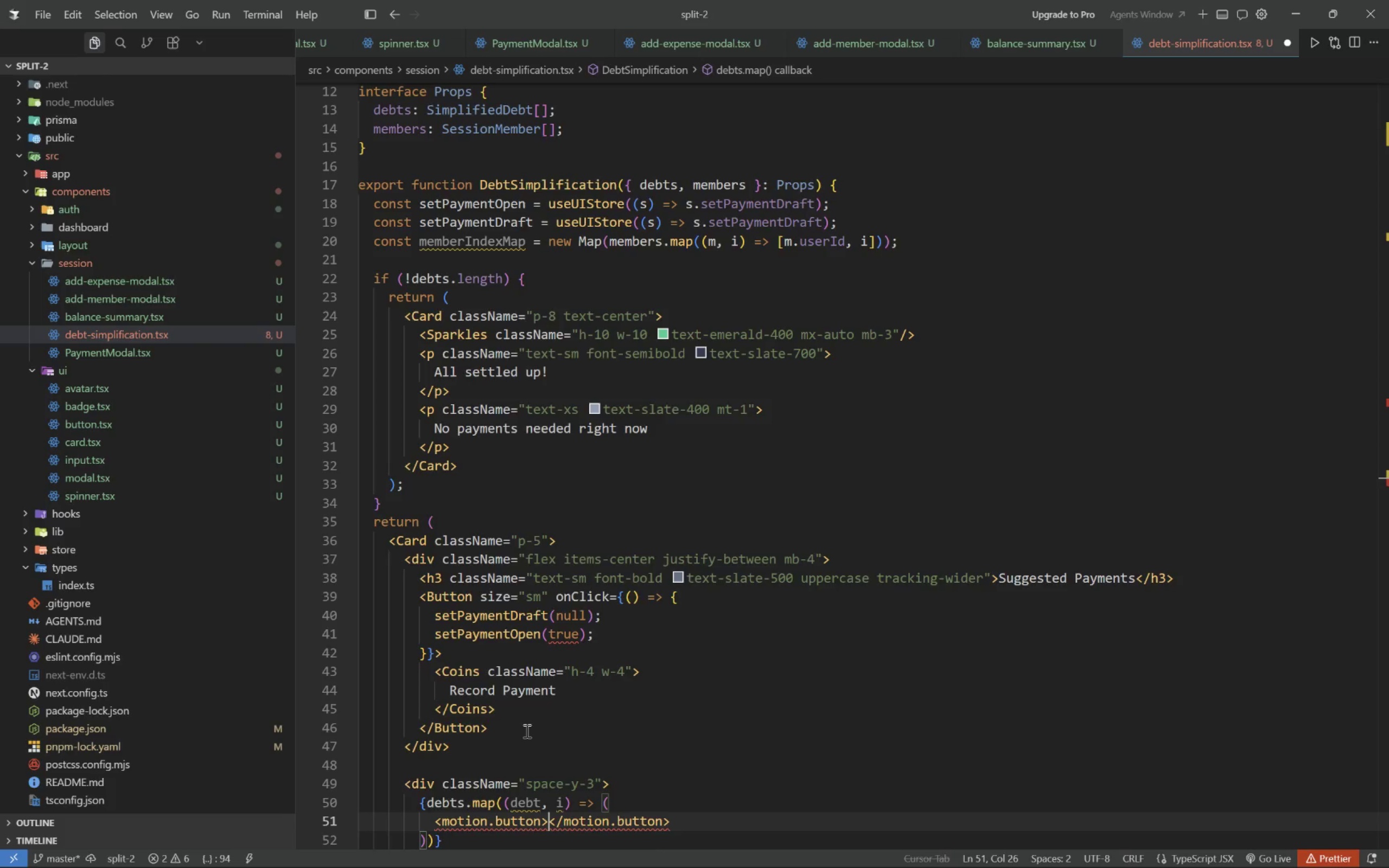 
key(Enter)
 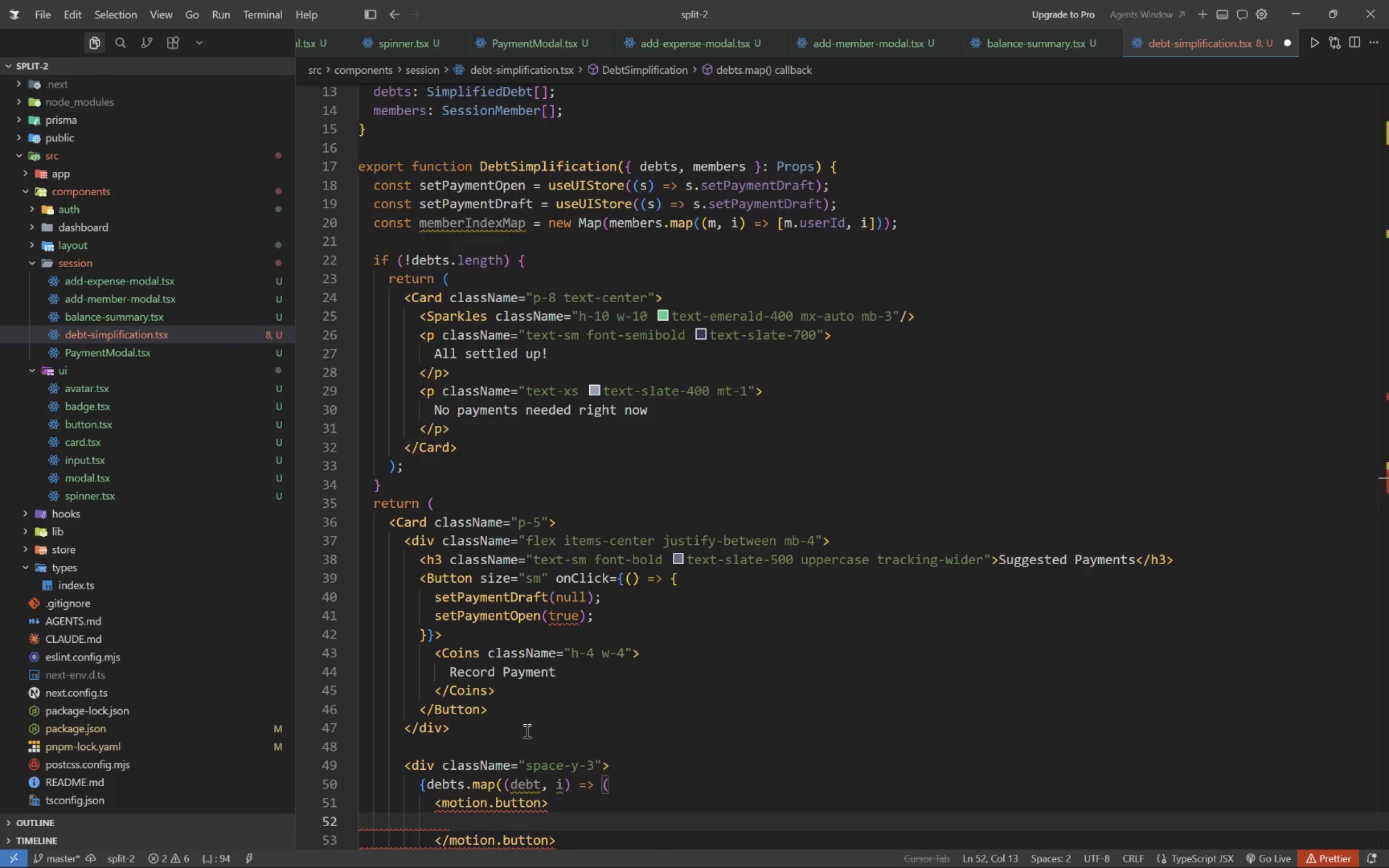 
key(ArrowUp)
 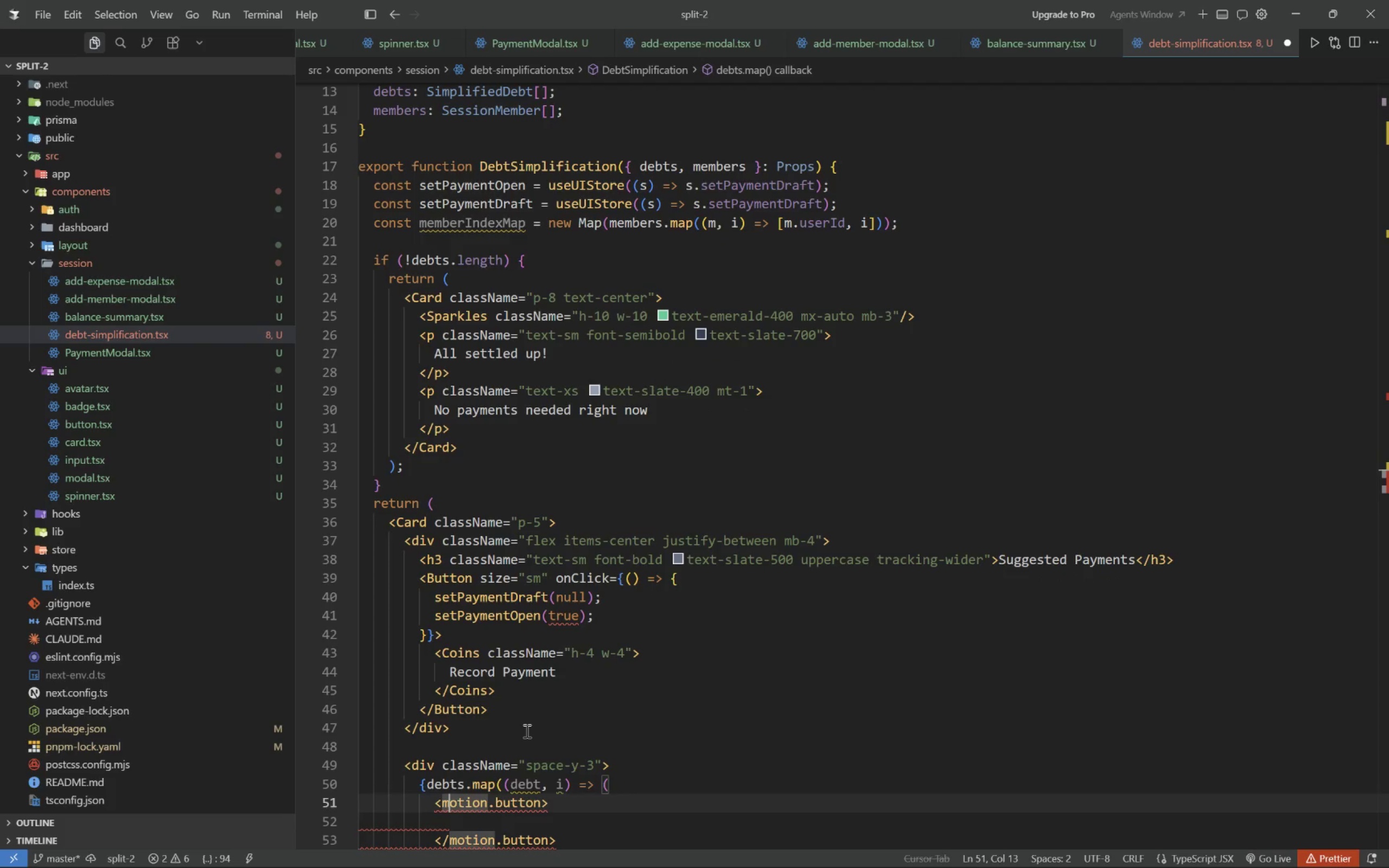 
key(ArrowUp)
 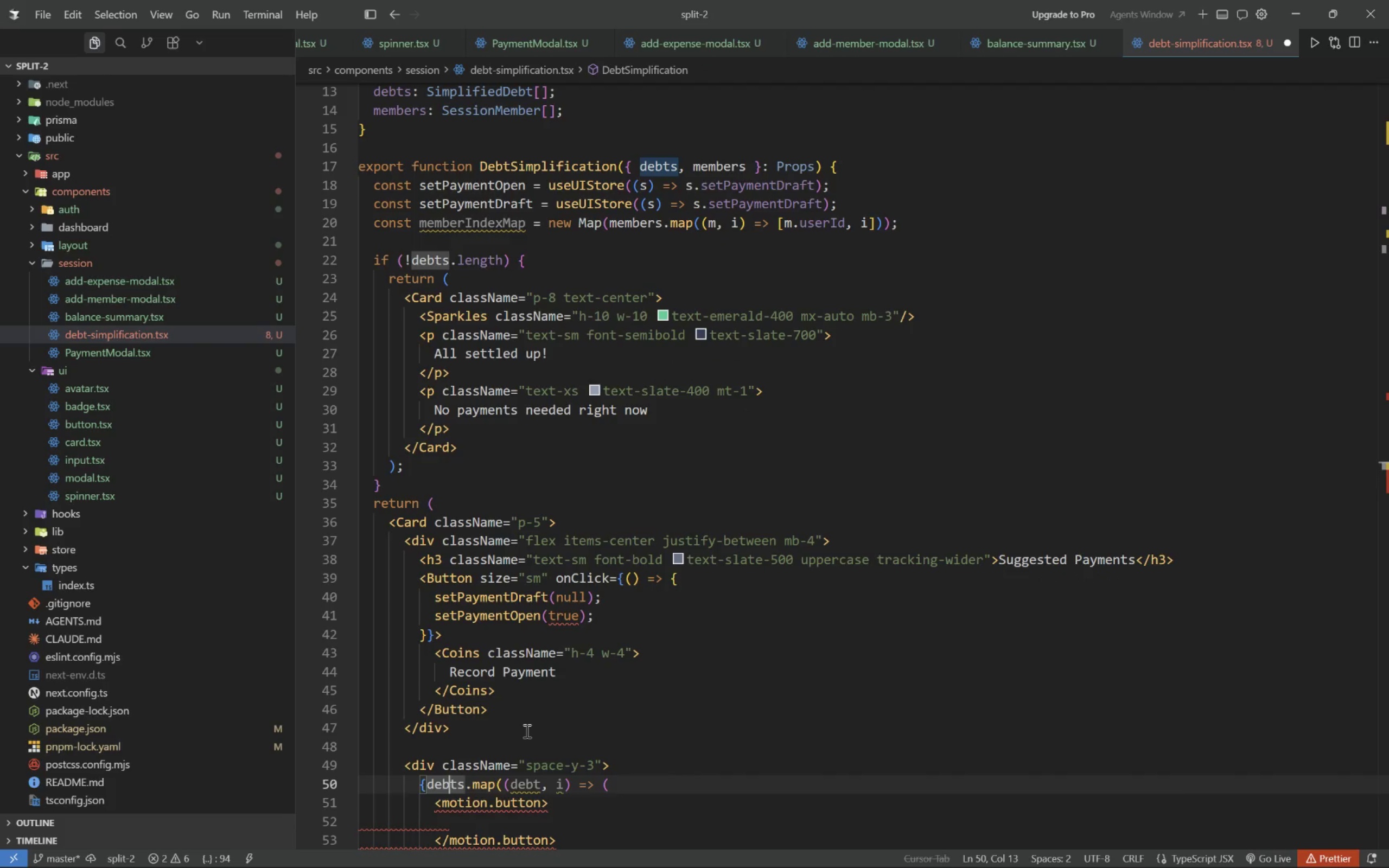 
key(ArrowRight)
 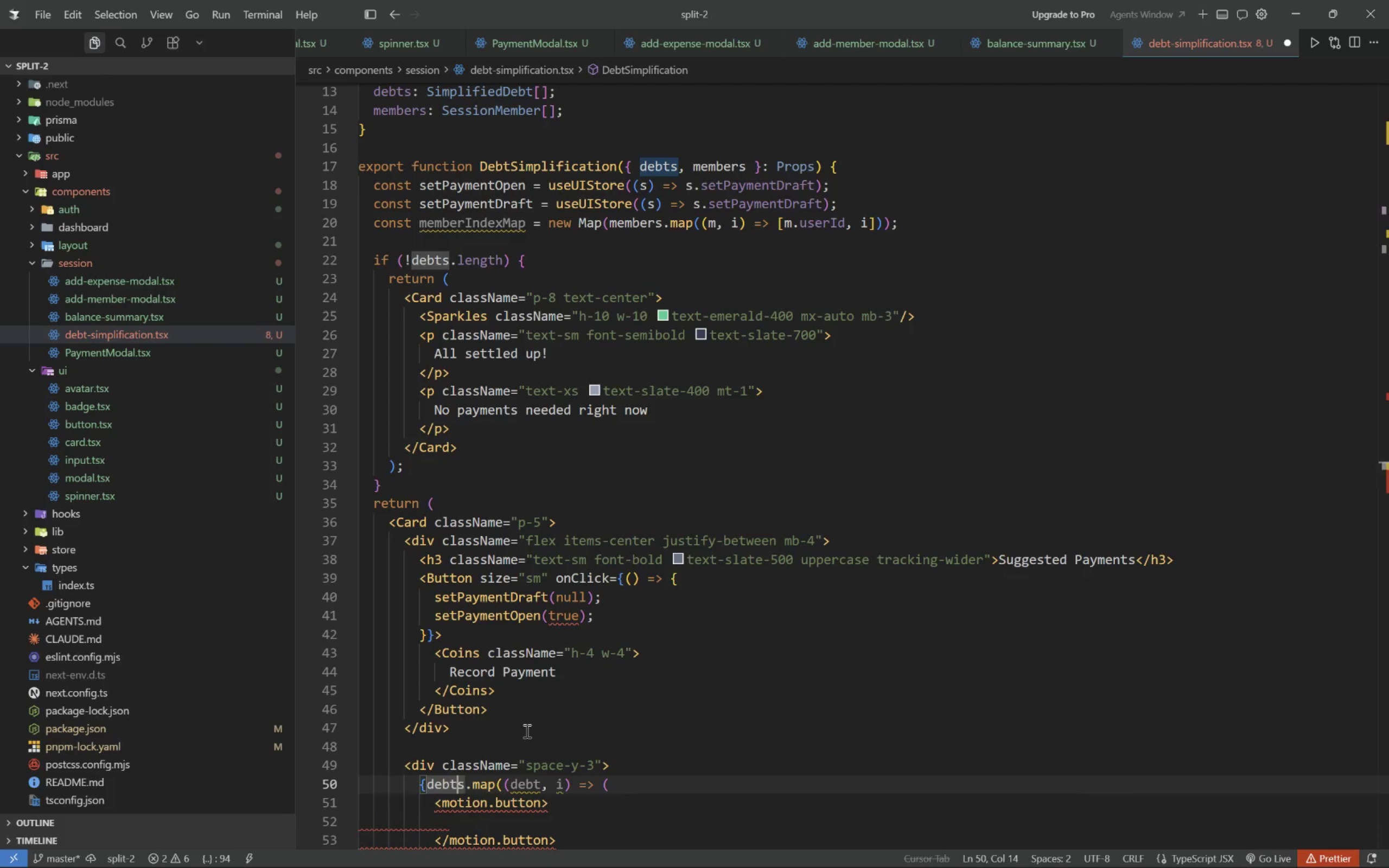 
key(ArrowDown)
 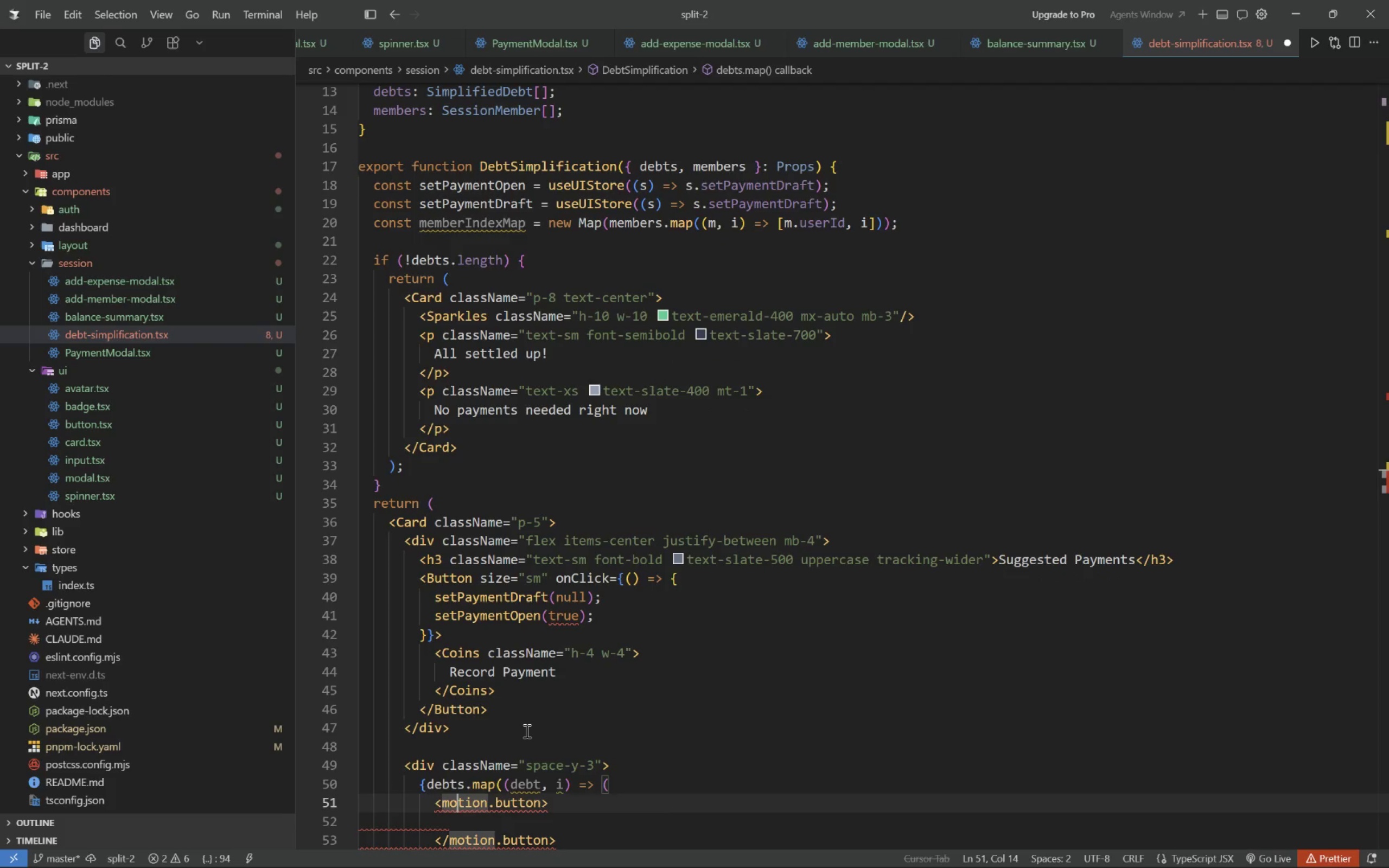 
key(ArrowRight)
 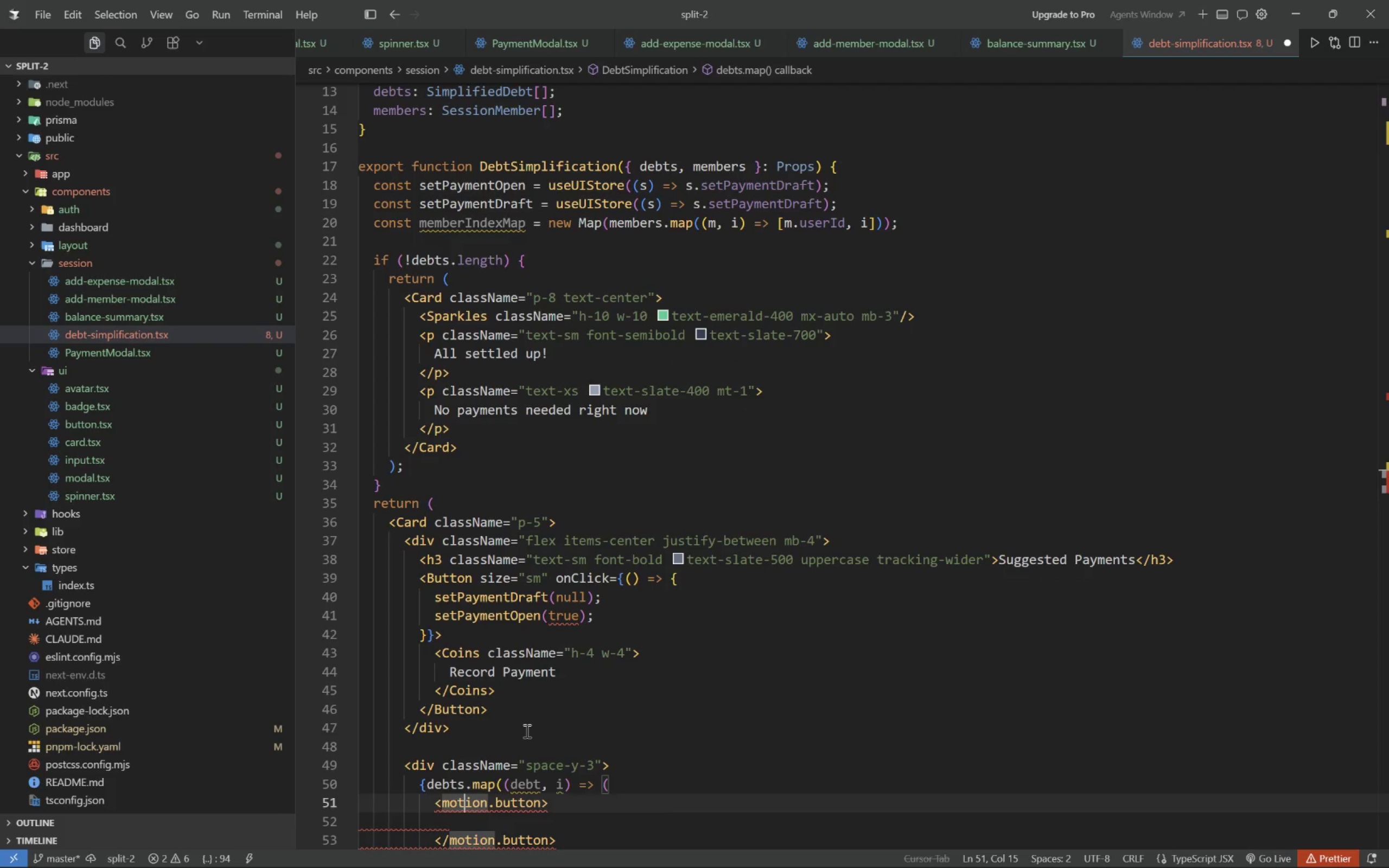 
key(ArrowRight)
 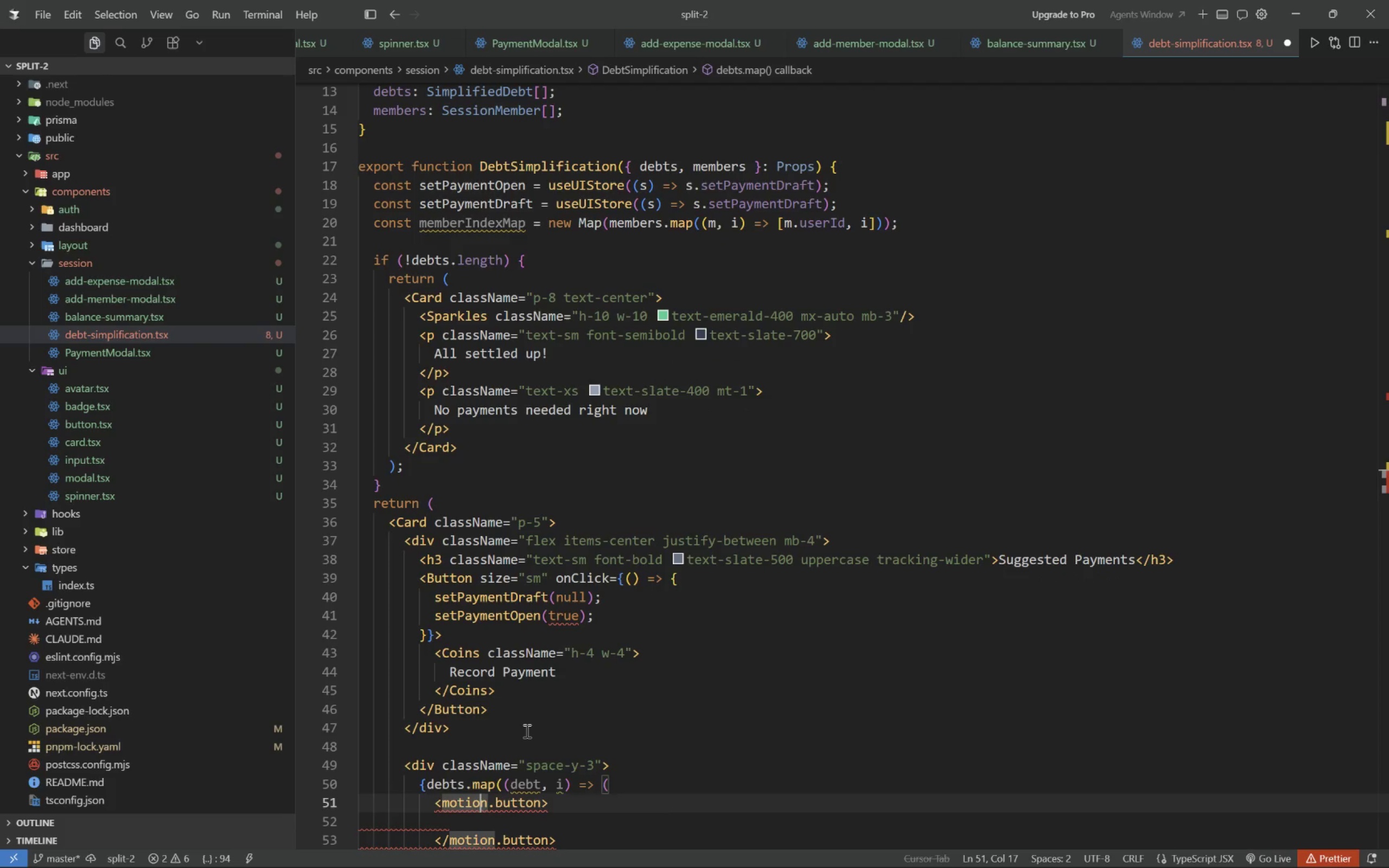 
key(ArrowRight)
 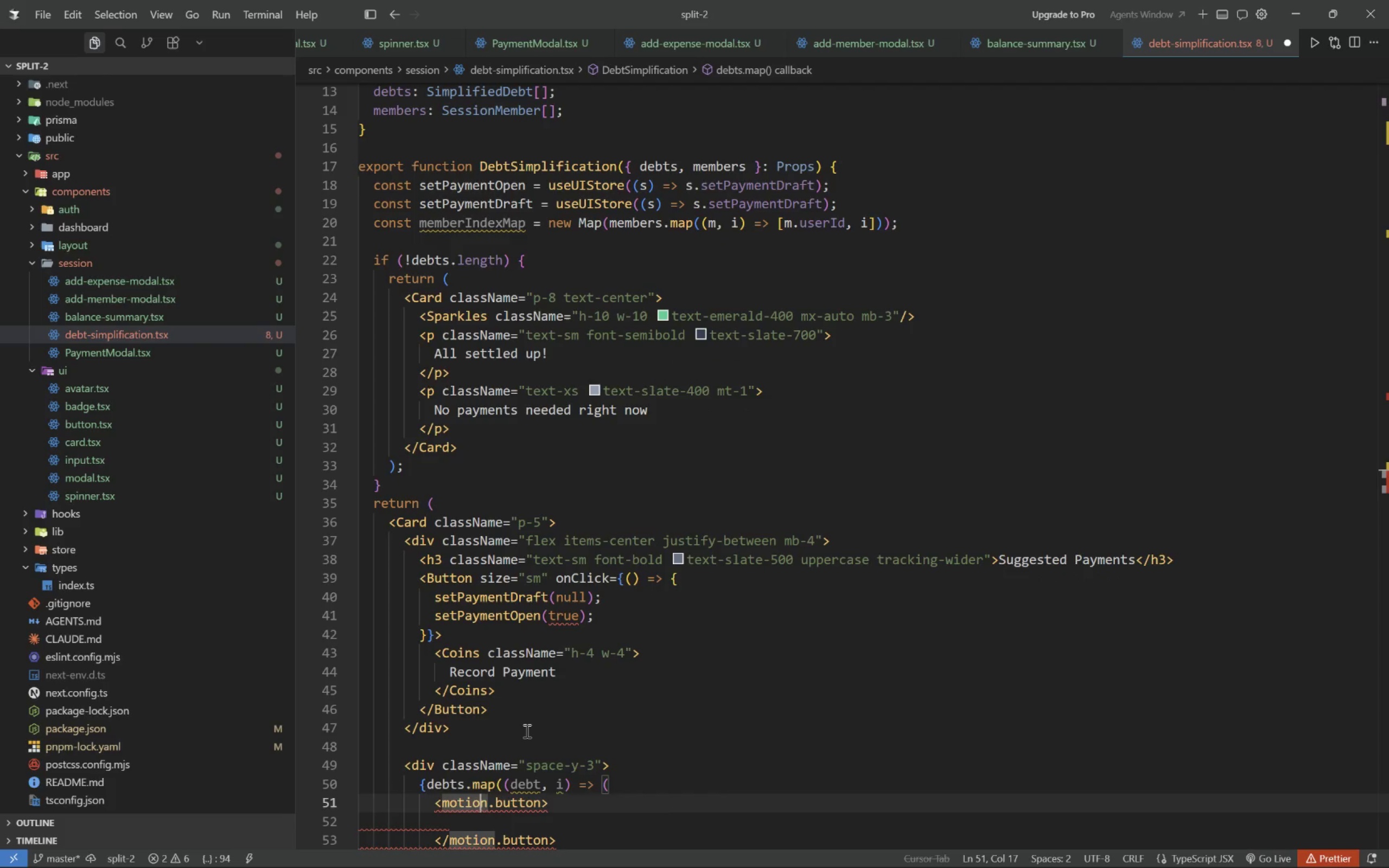 
key(ArrowRight)
 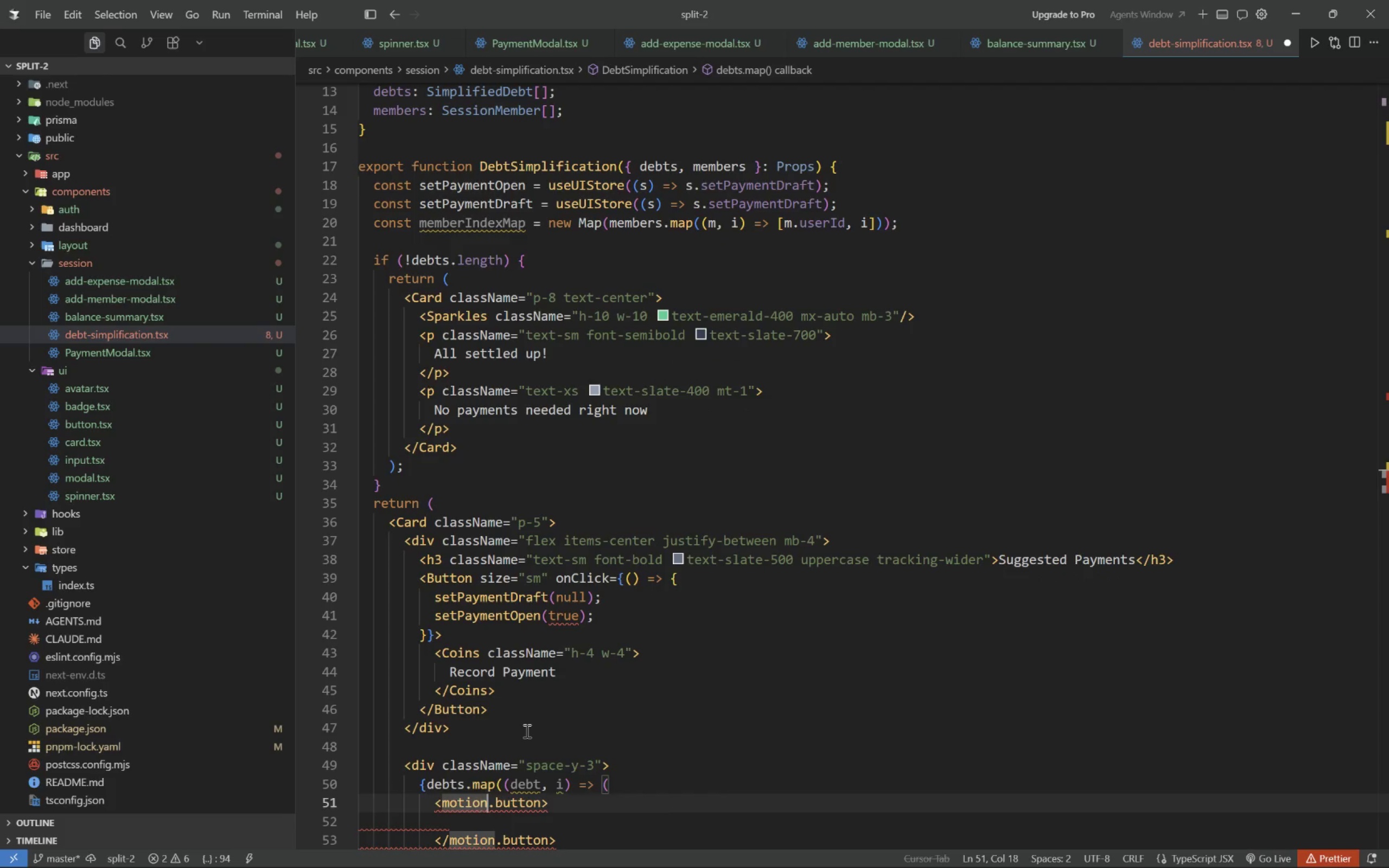 
key(ArrowRight)
 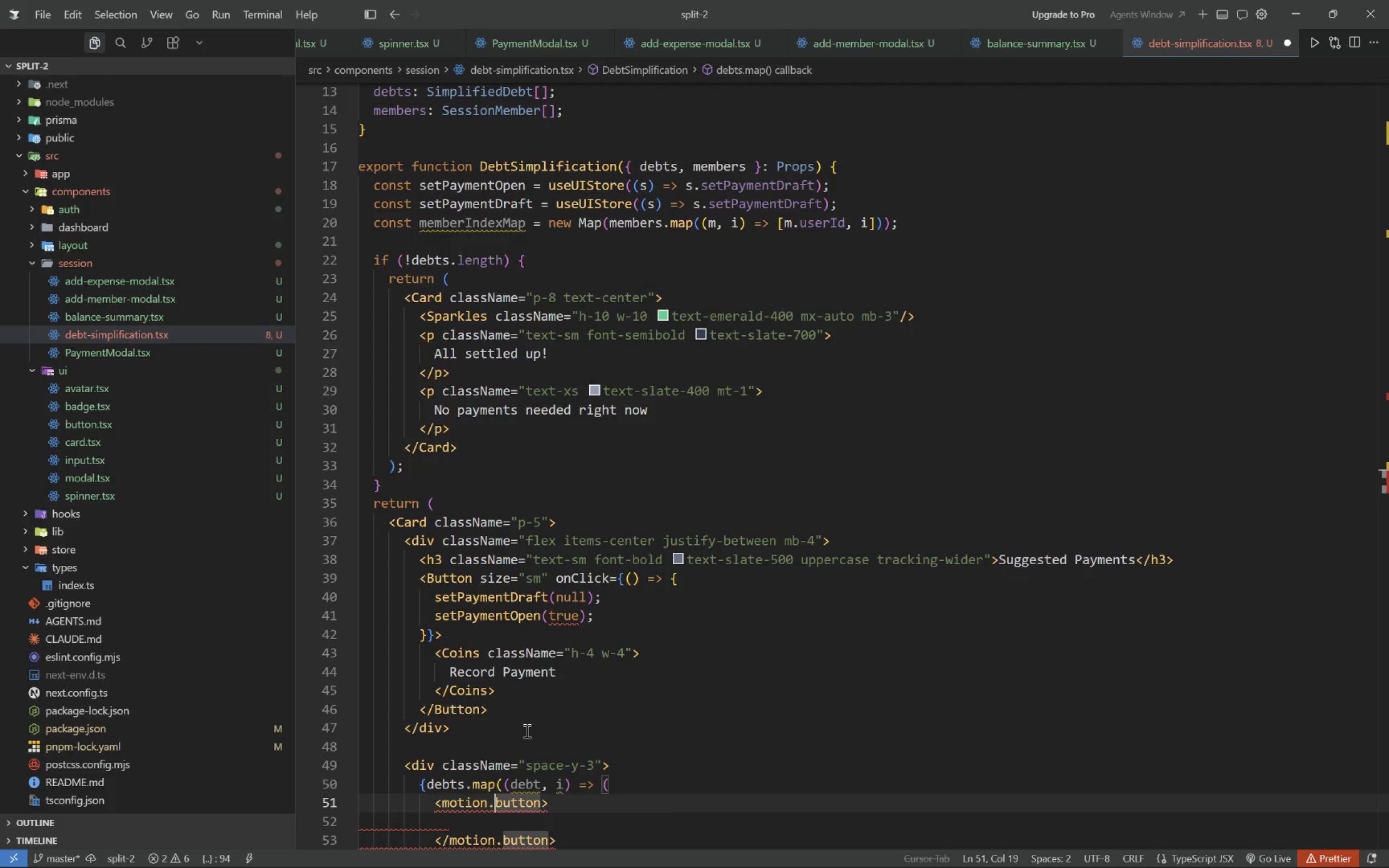 
key(ArrowRight)
 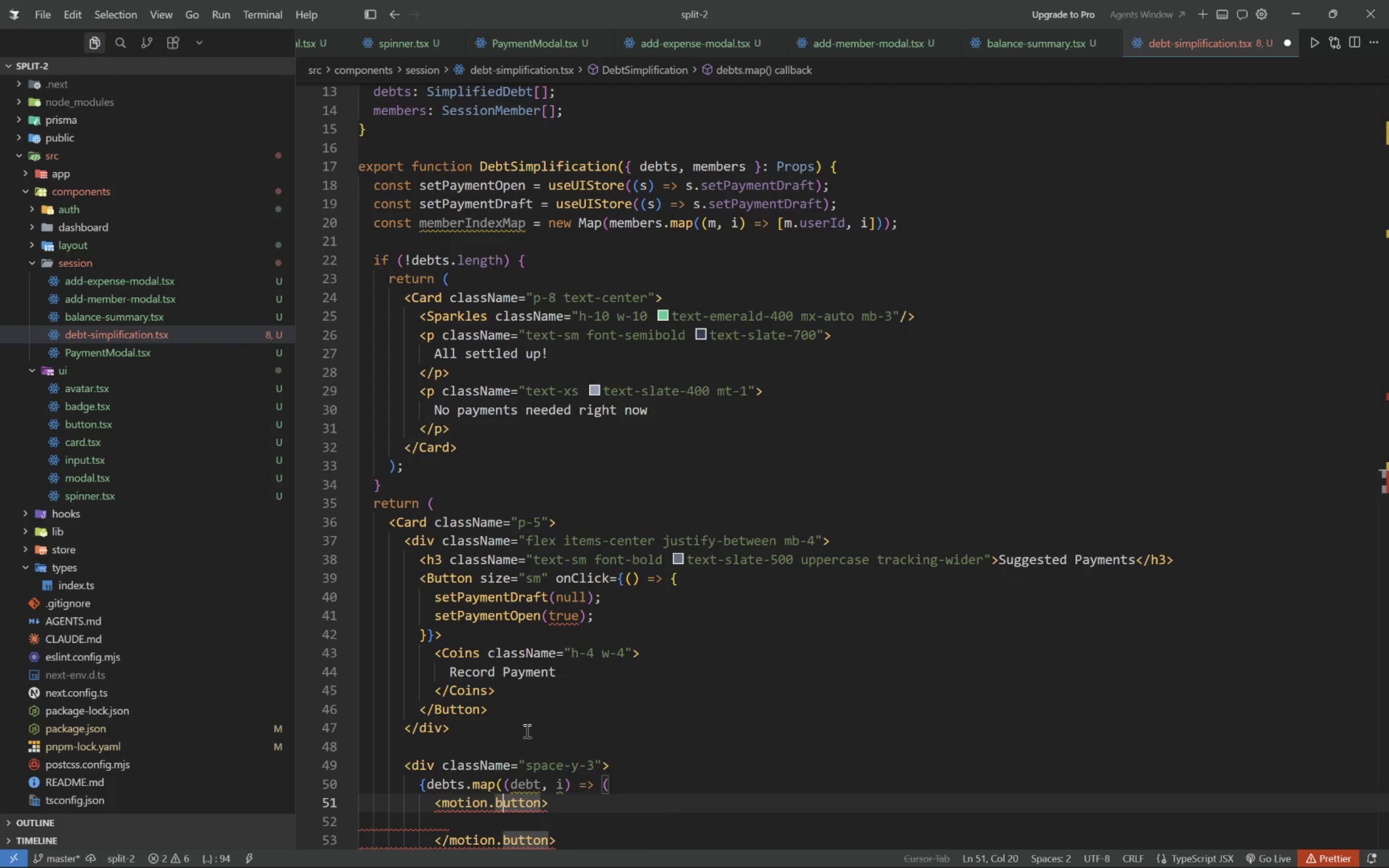 
key(ArrowRight)
 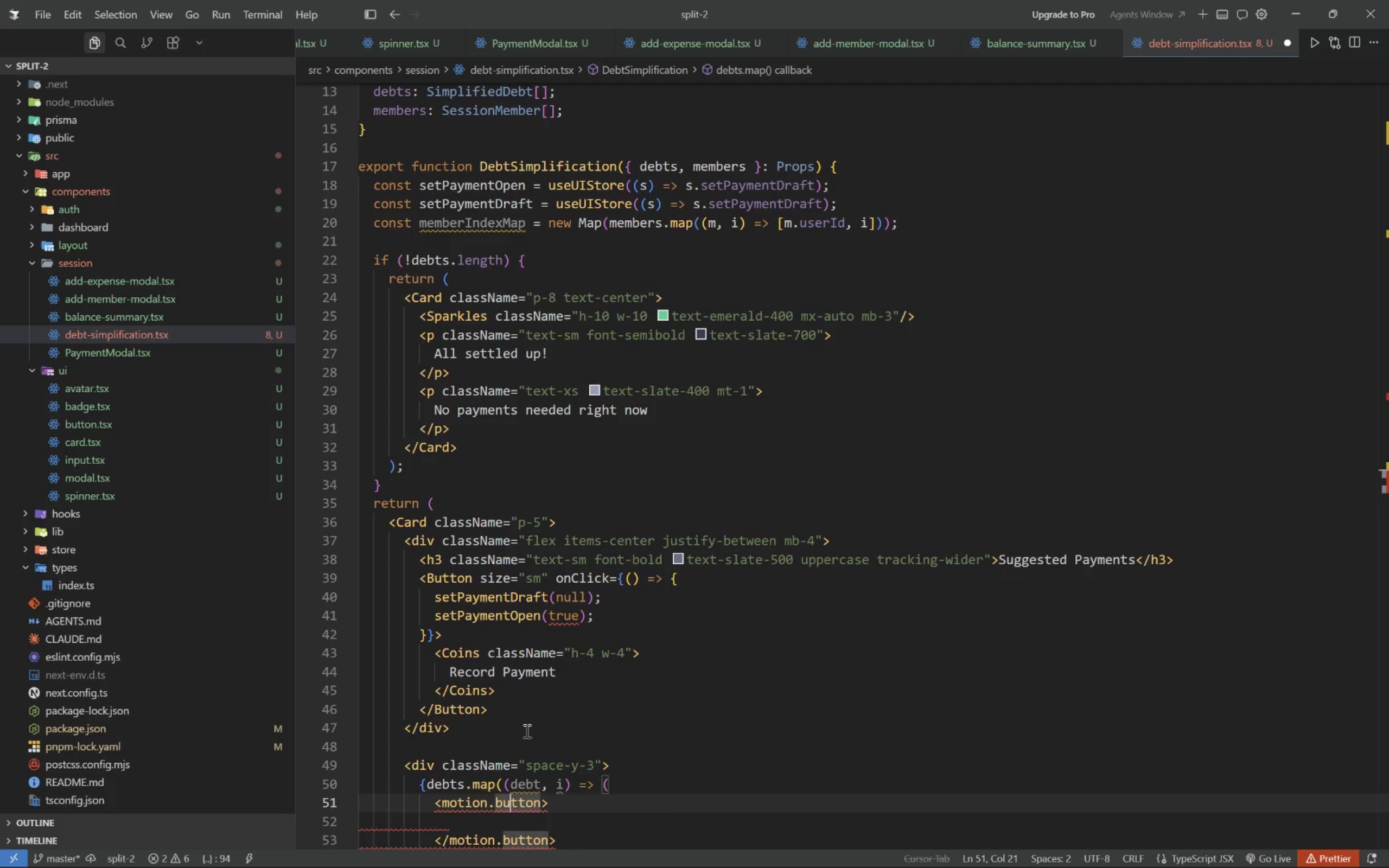 
key(ArrowRight)
 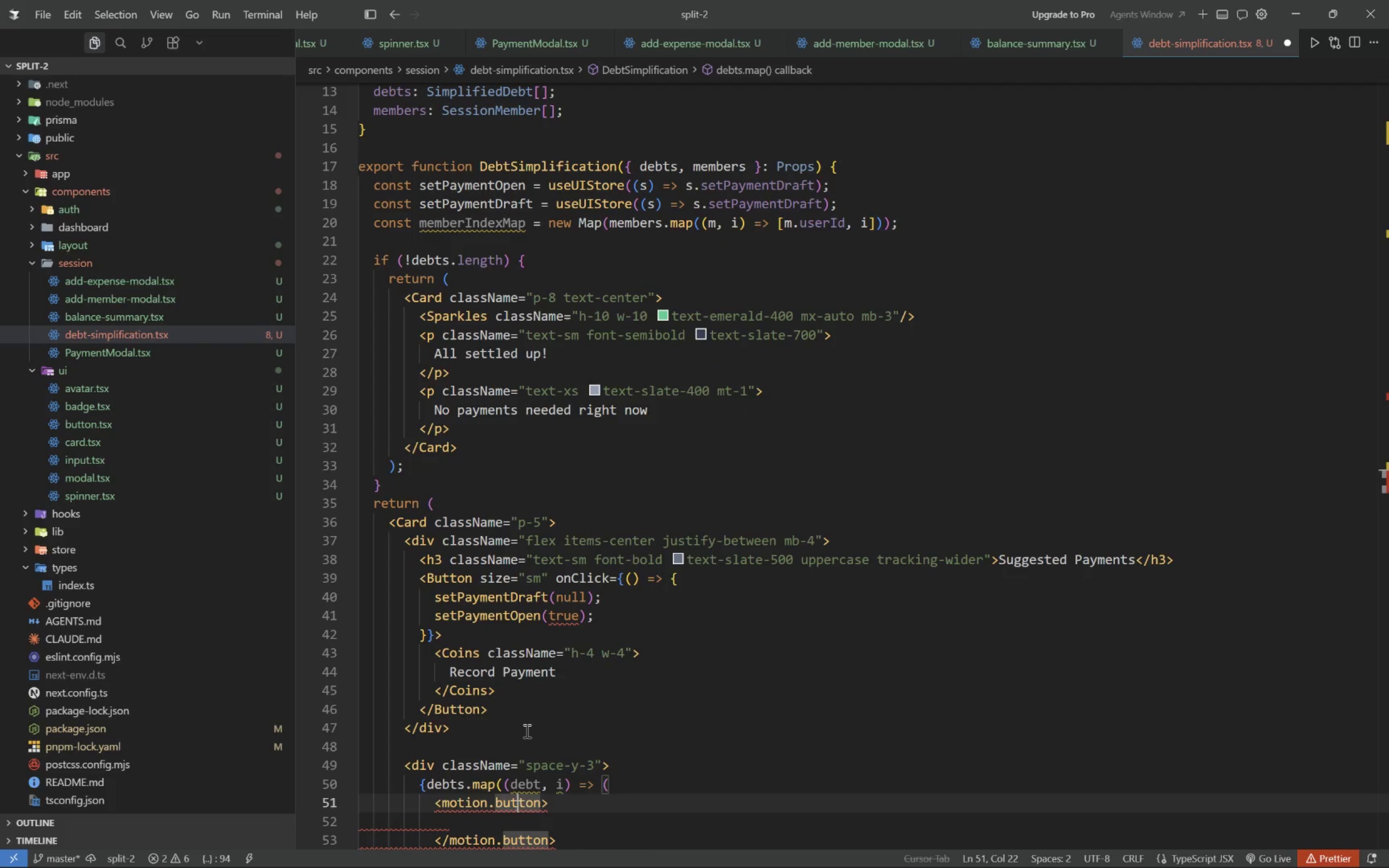 
key(ArrowRight)
 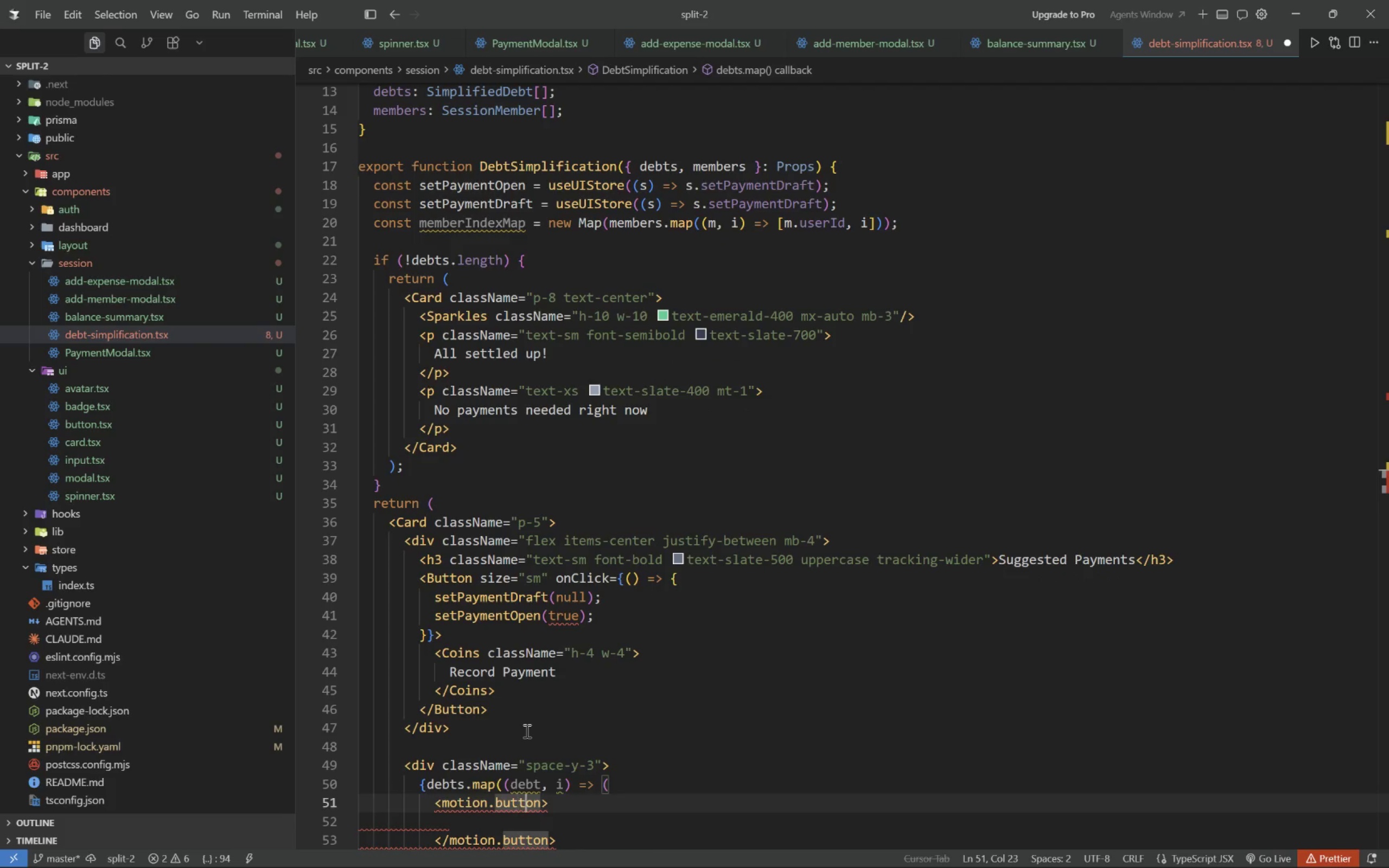 
key(ArrowRight)
 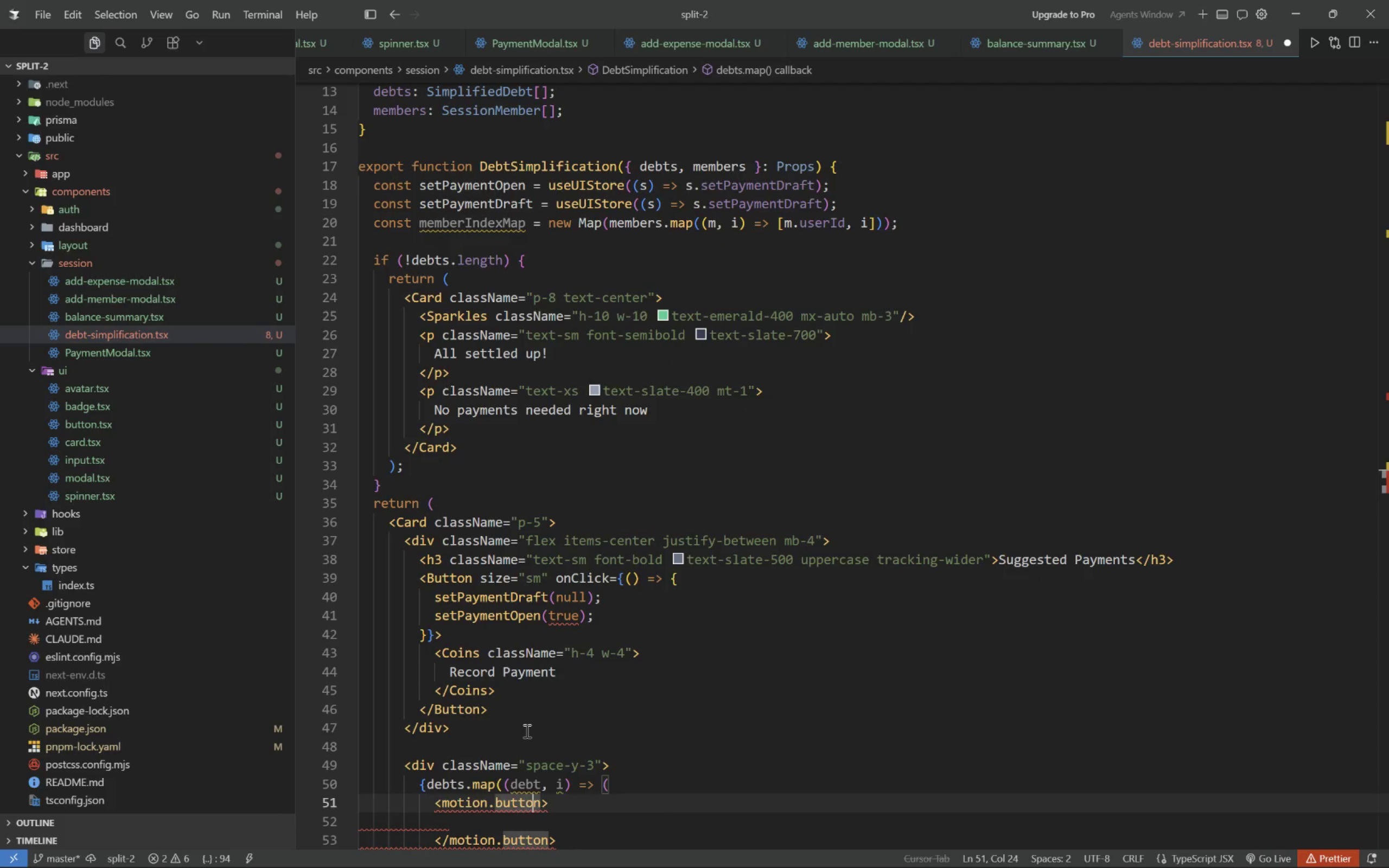 
key(ArrowRight)
 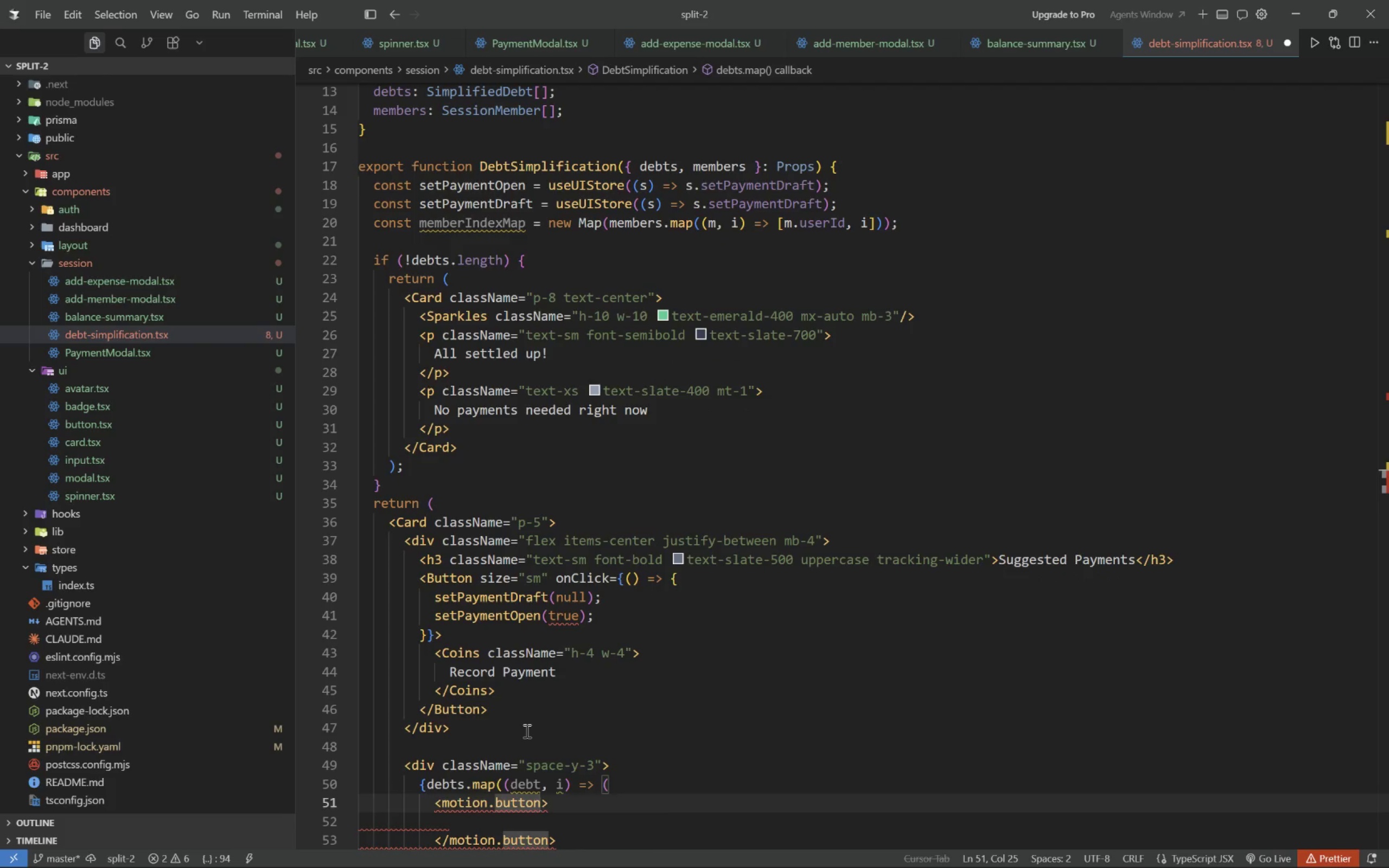 
key(Enter)
 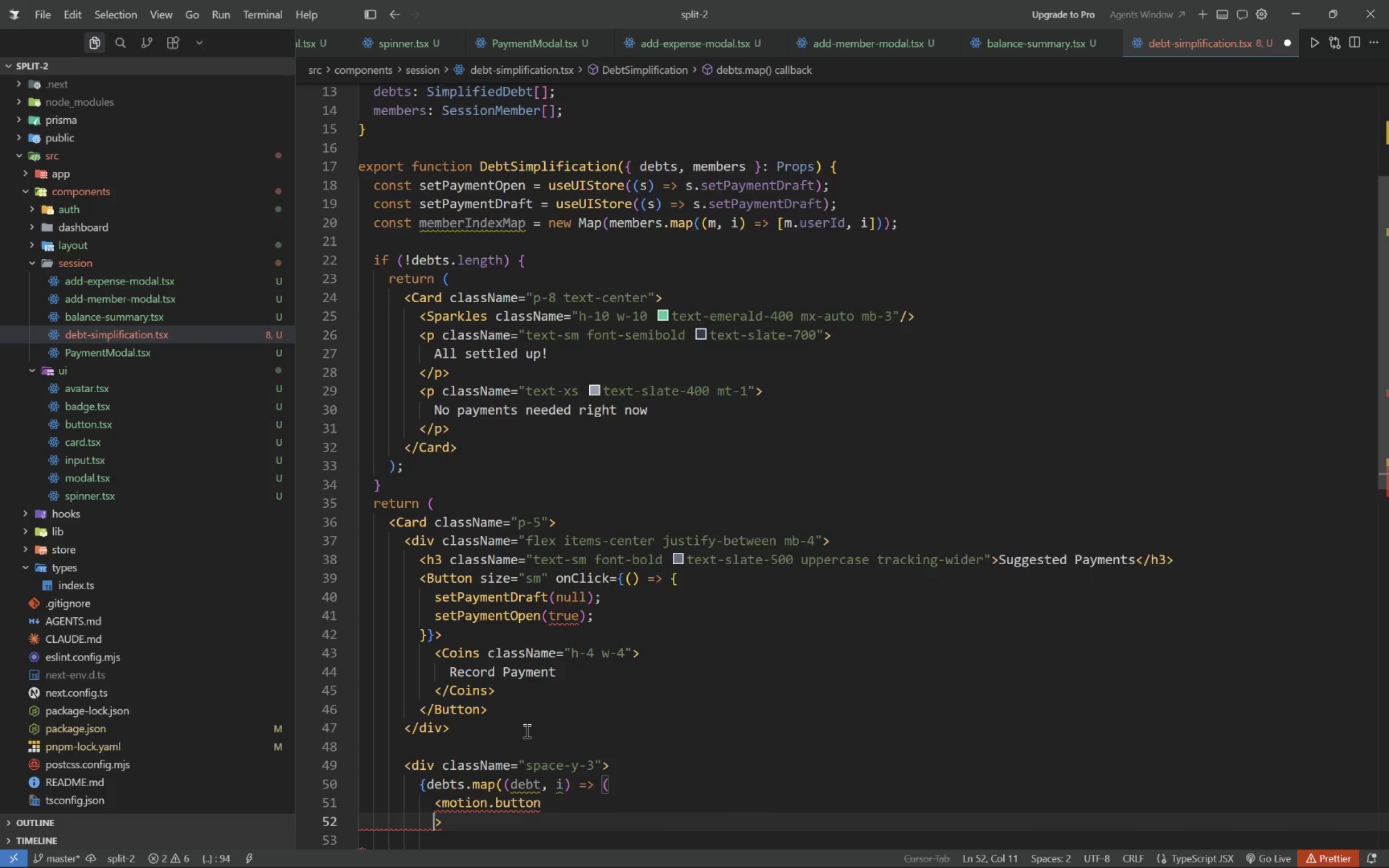 
key(Enter)
 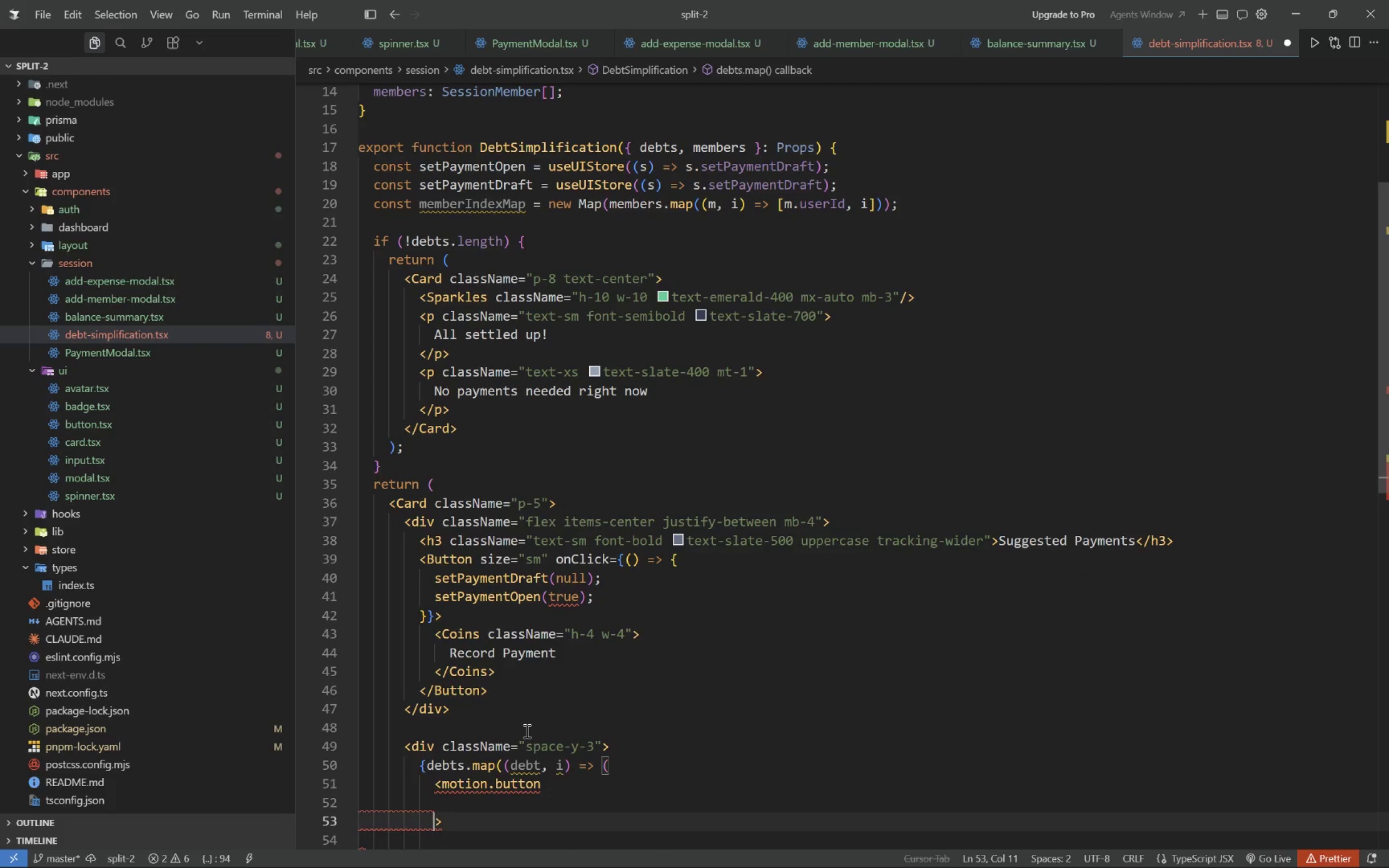 
key(ArrowUp)
 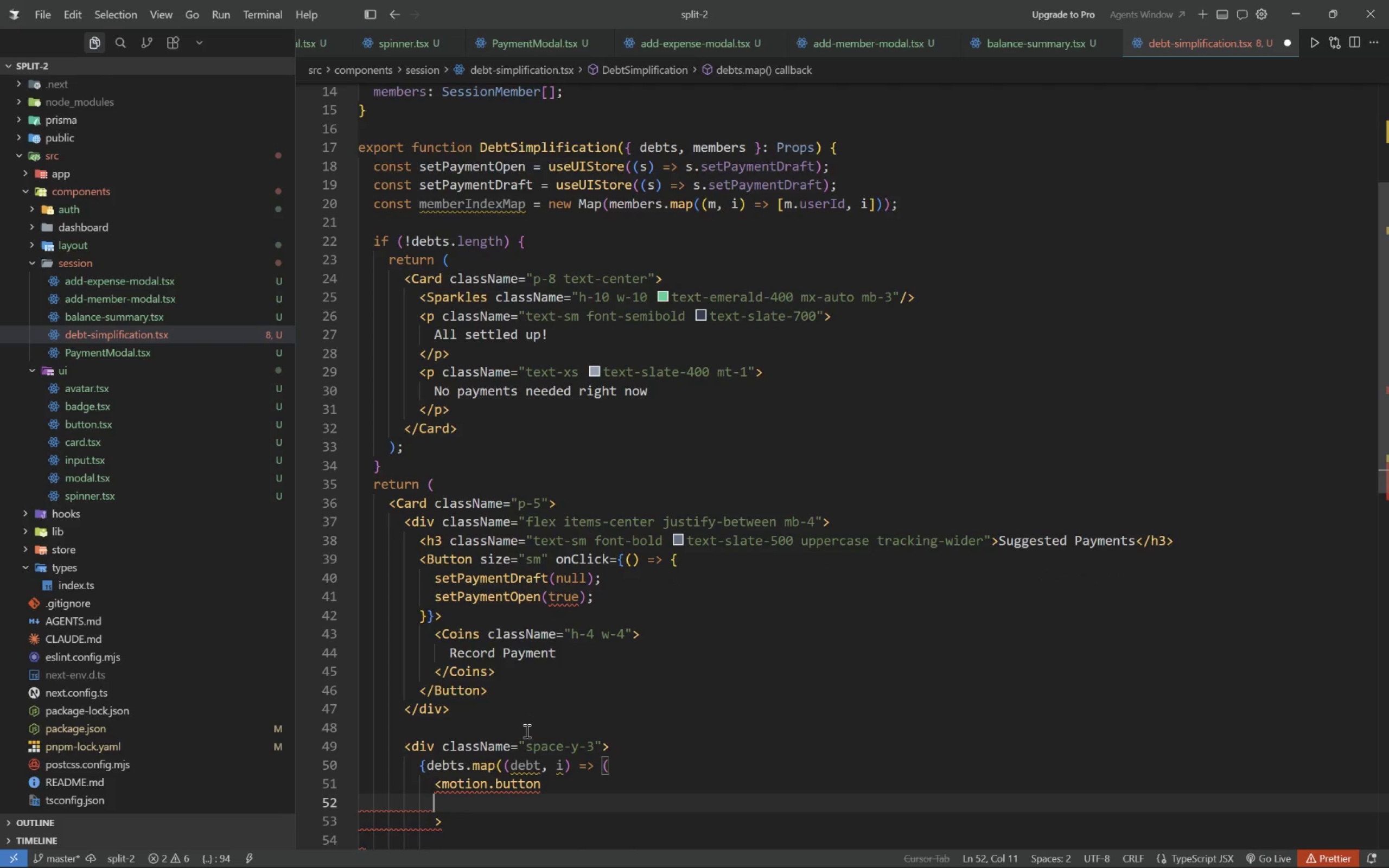 
key(Tab)
type(key={`${debt.from.id)
 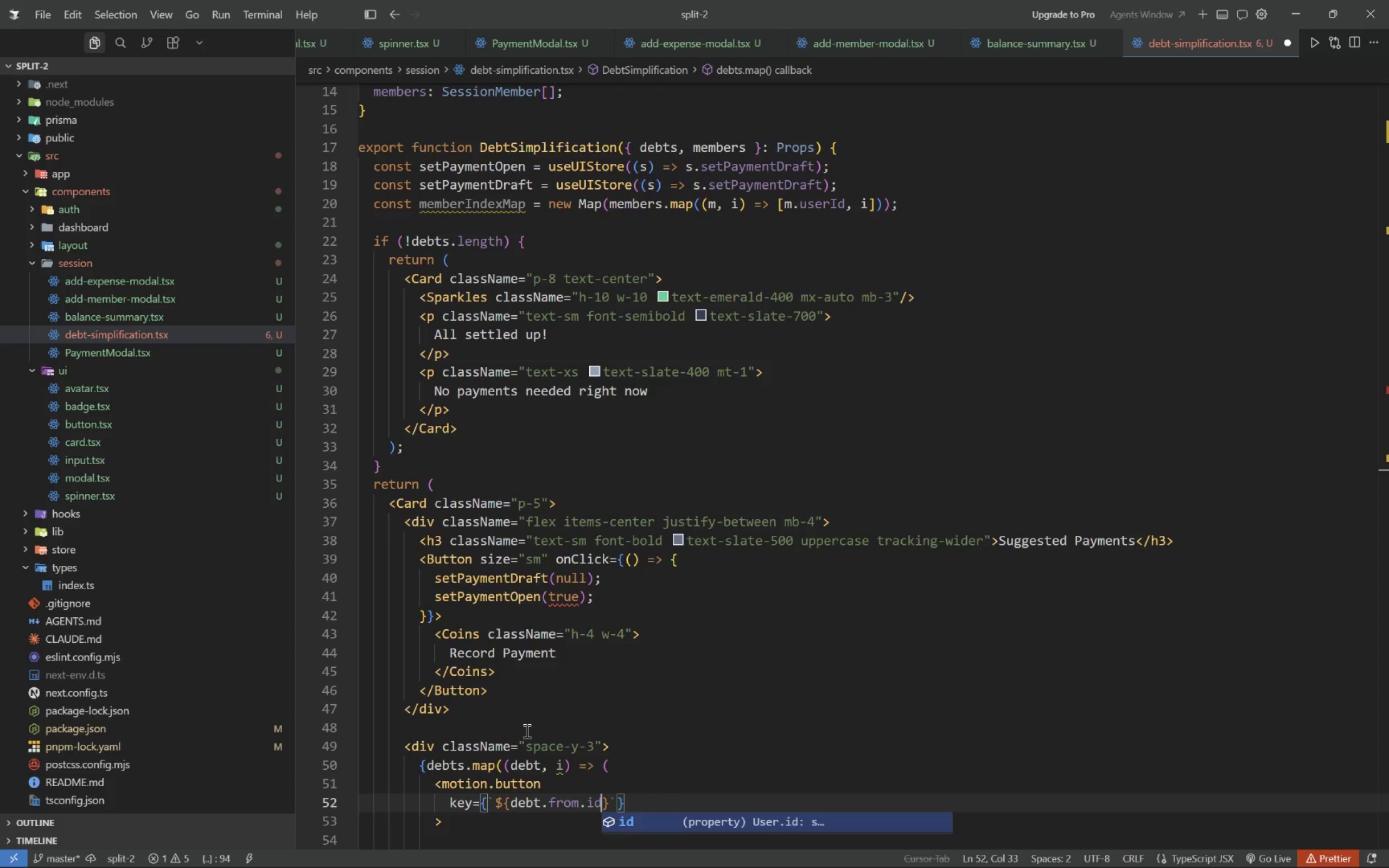 
key(ArrowRight)
 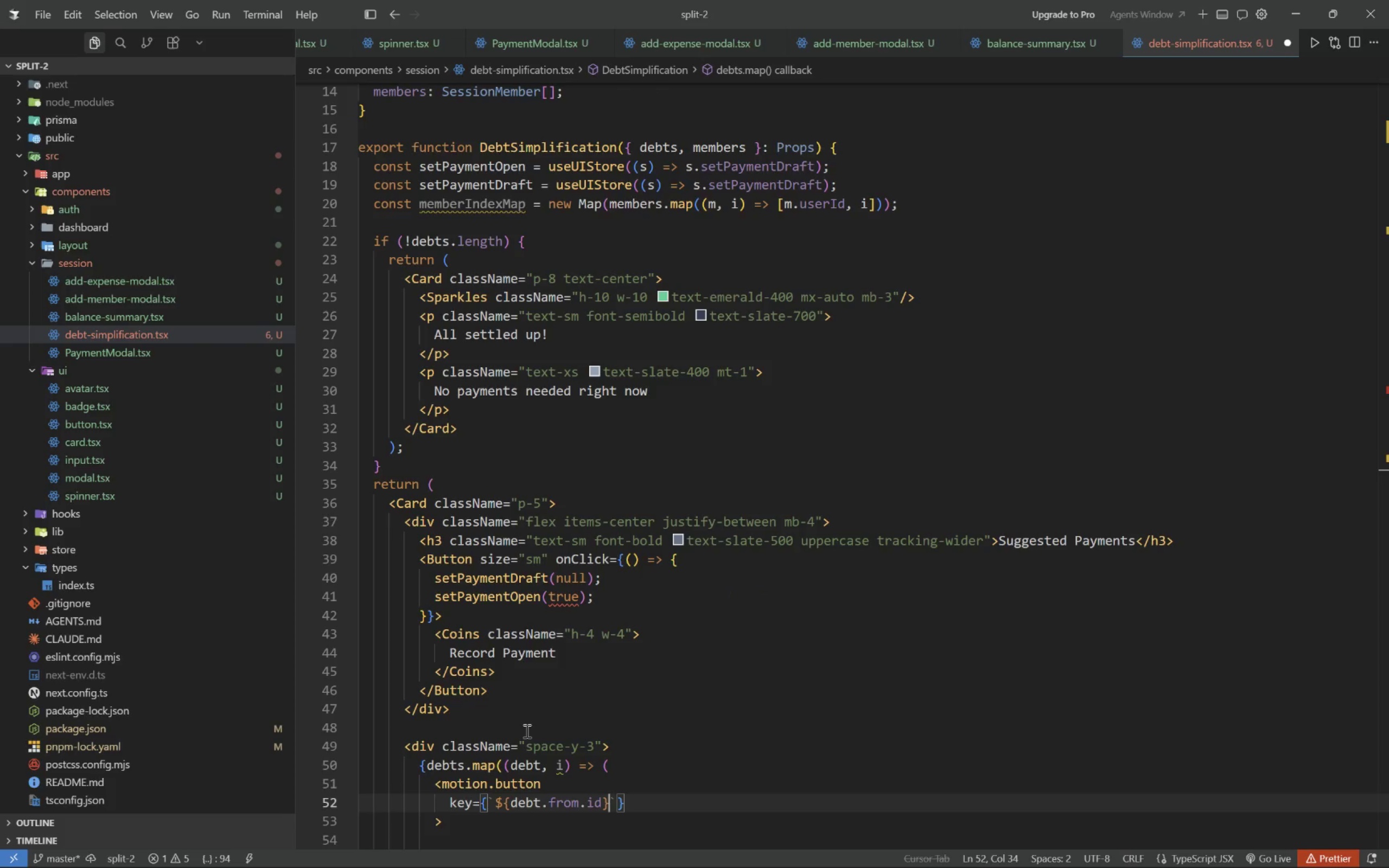 
type(-${debt.to.id)
 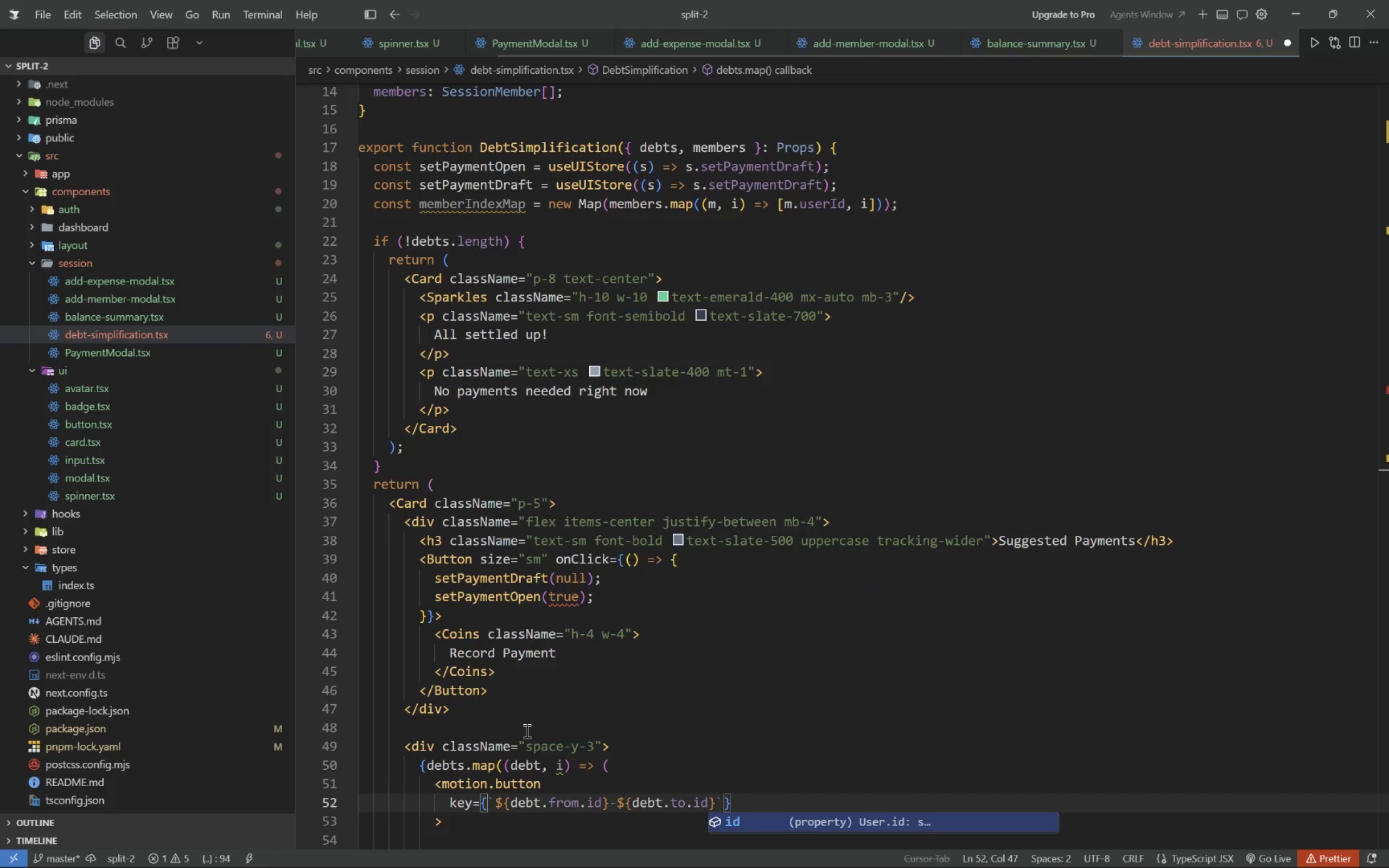 
key(ArrowRight)
 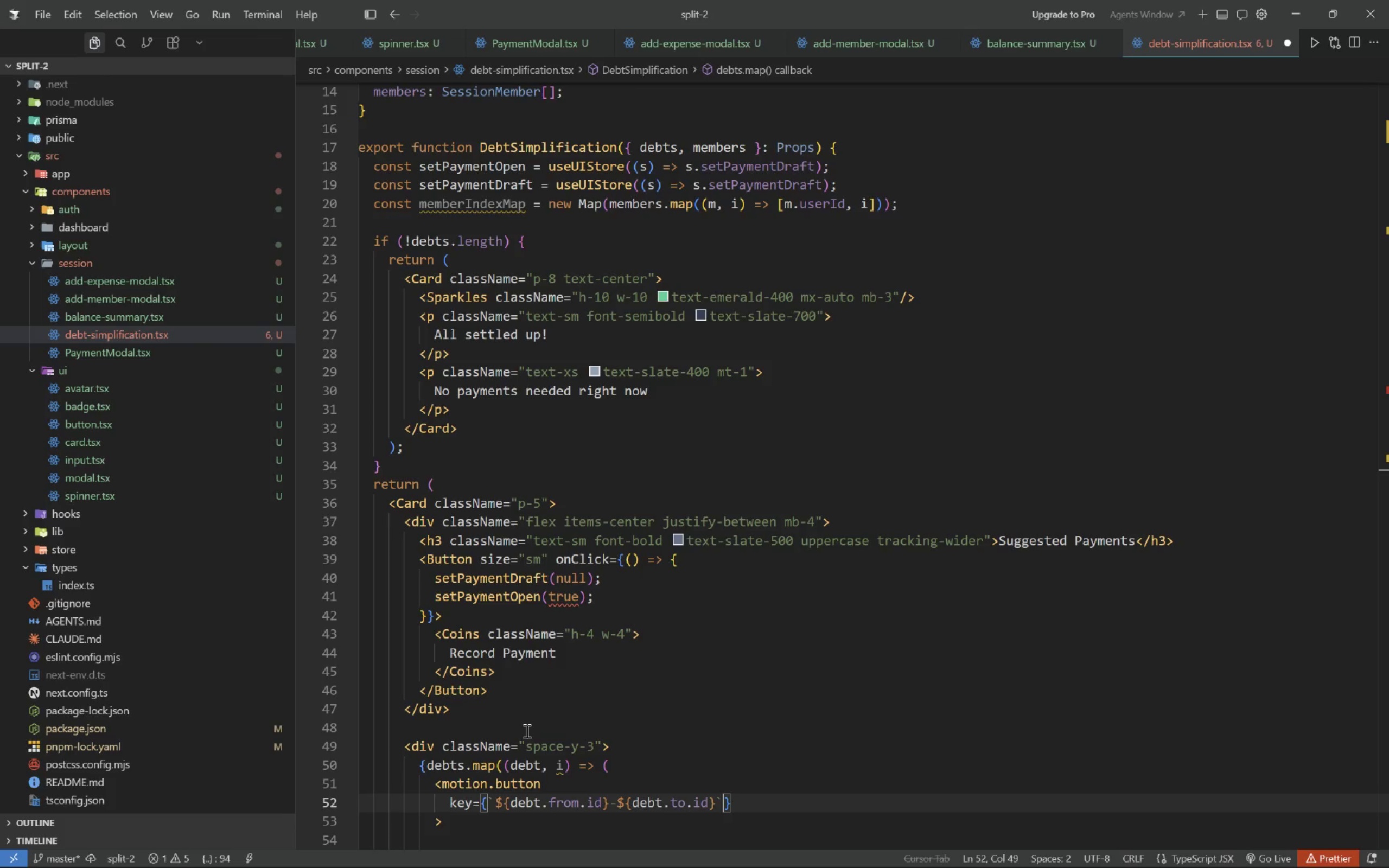 
key(ArrowRight)
 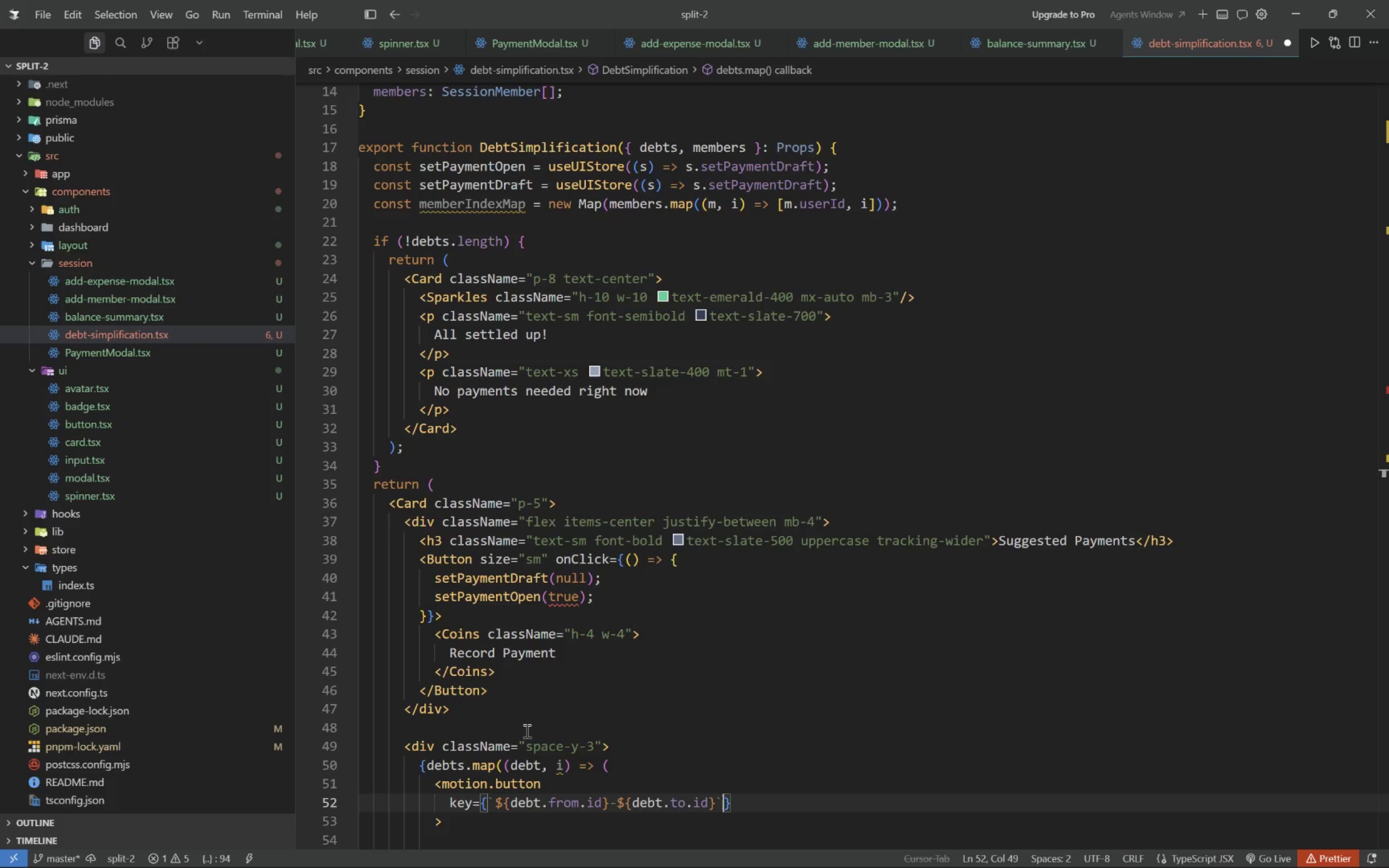 
key(ArrowRight)
 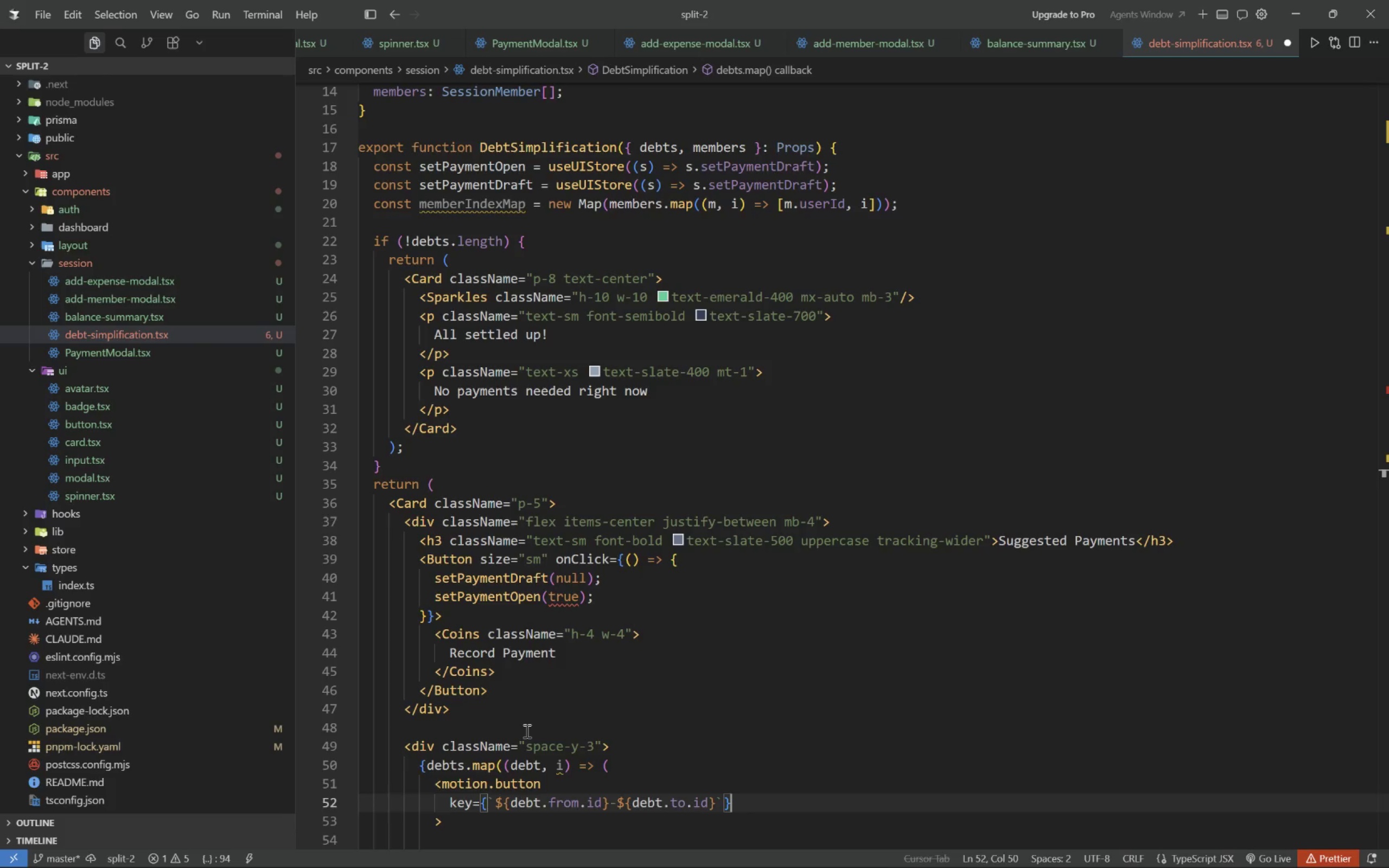 
key(ArrowRight)
 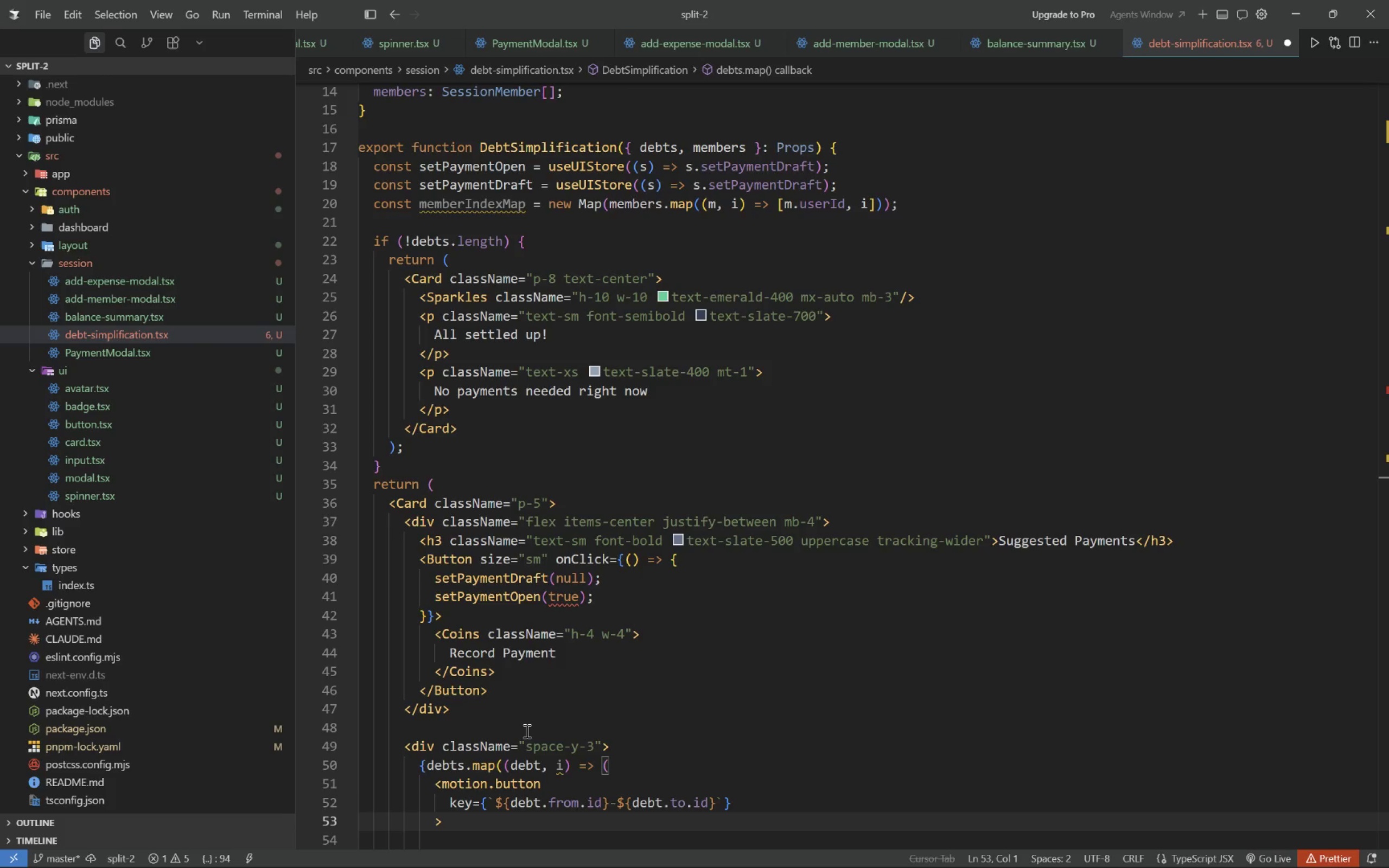 
key(ArrowLeft)
 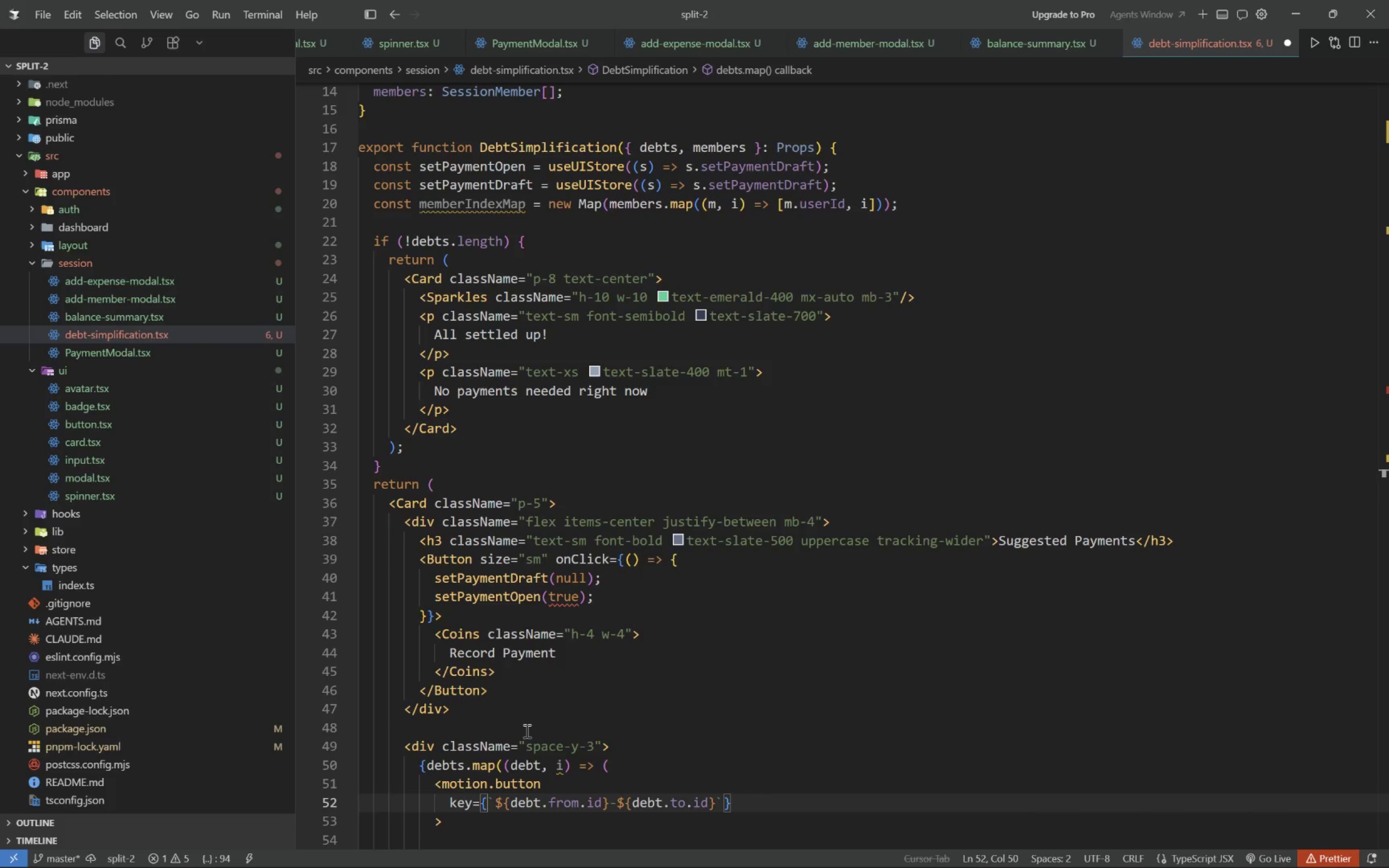 
key(Enter)
 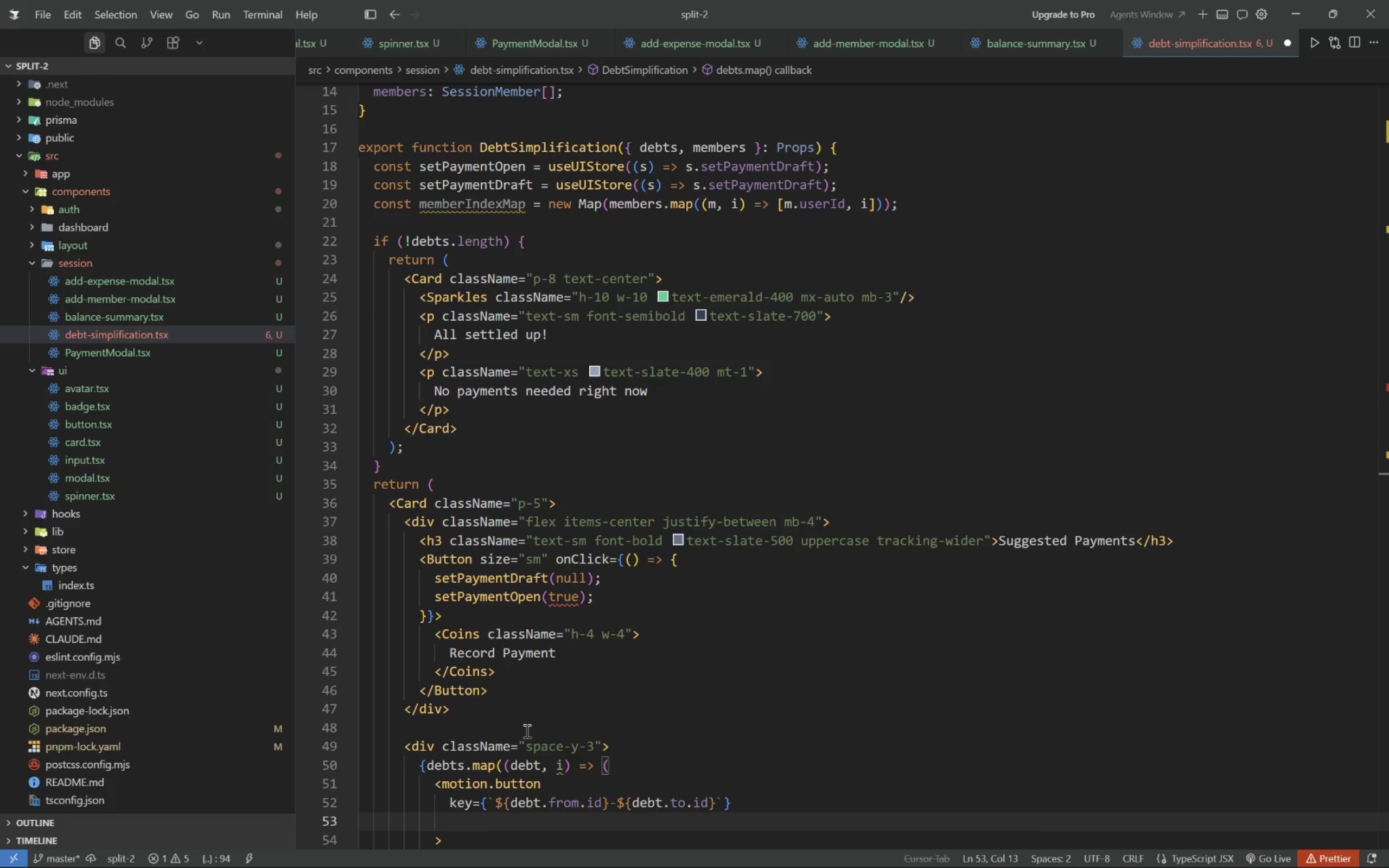 
type(type="but)
key(Tab)
key(Tab)
 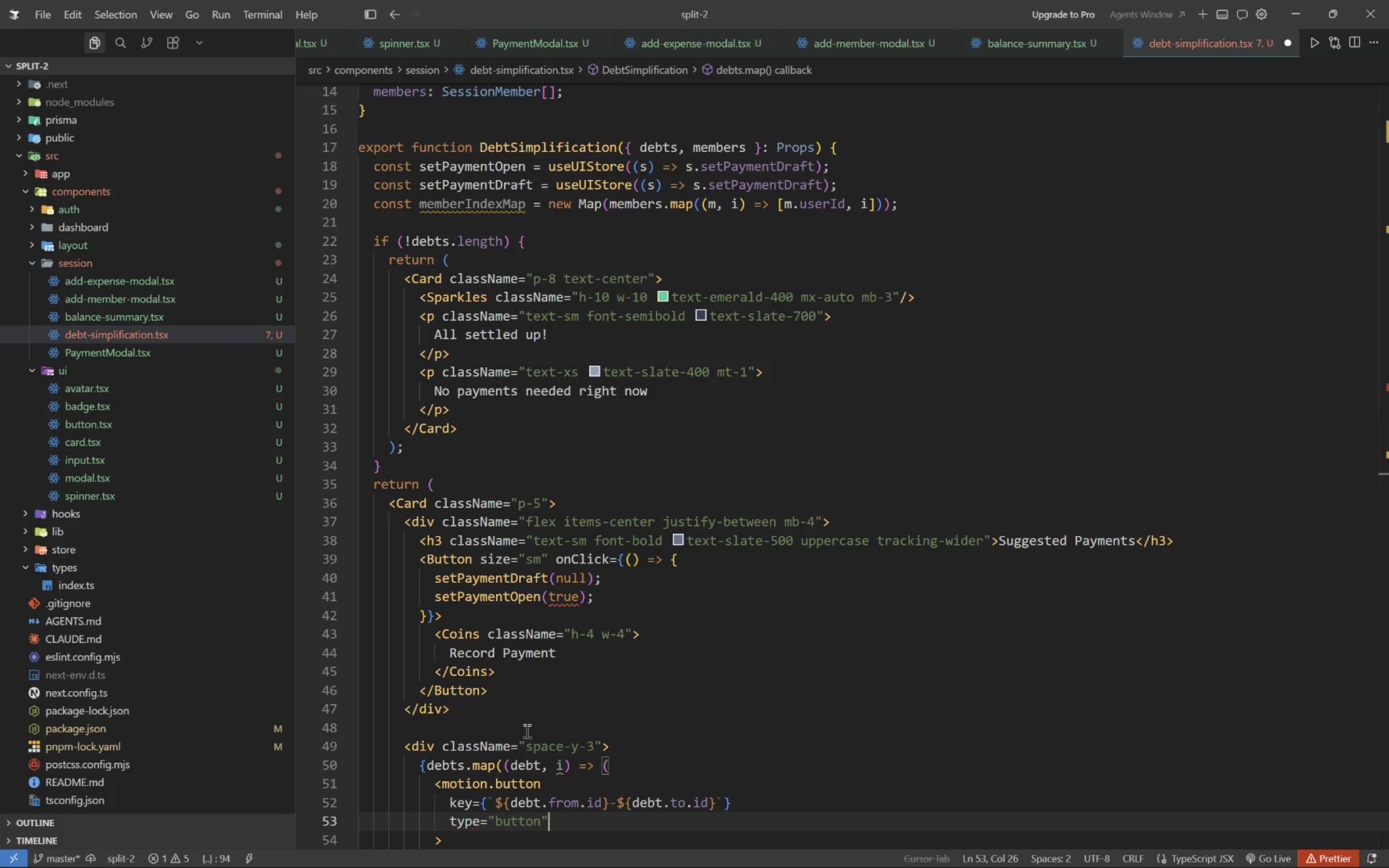 
key(Enter)
 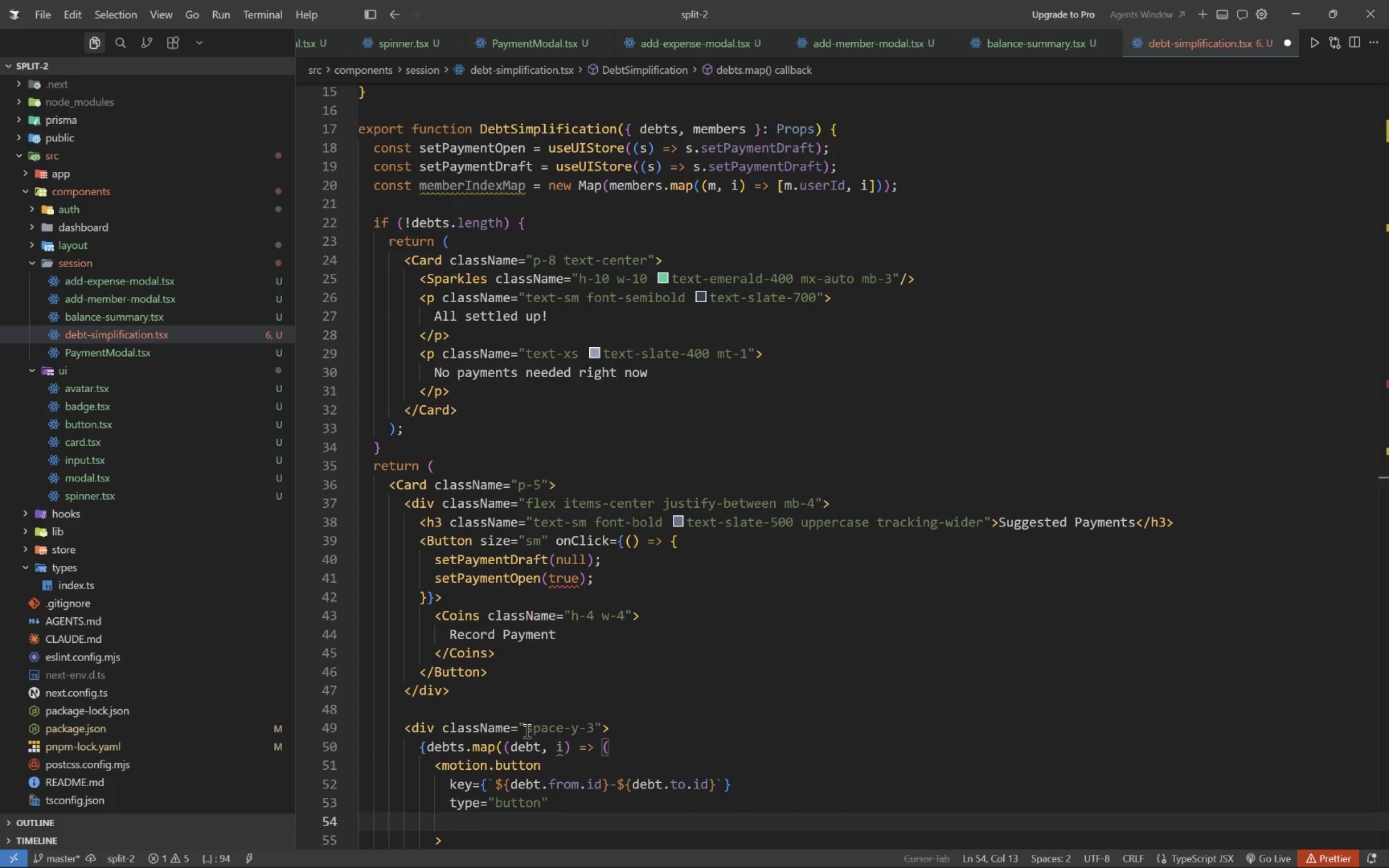 
type(initial={{ opacity: 0, y: 10 )
key(Tab)
key(Tab)
 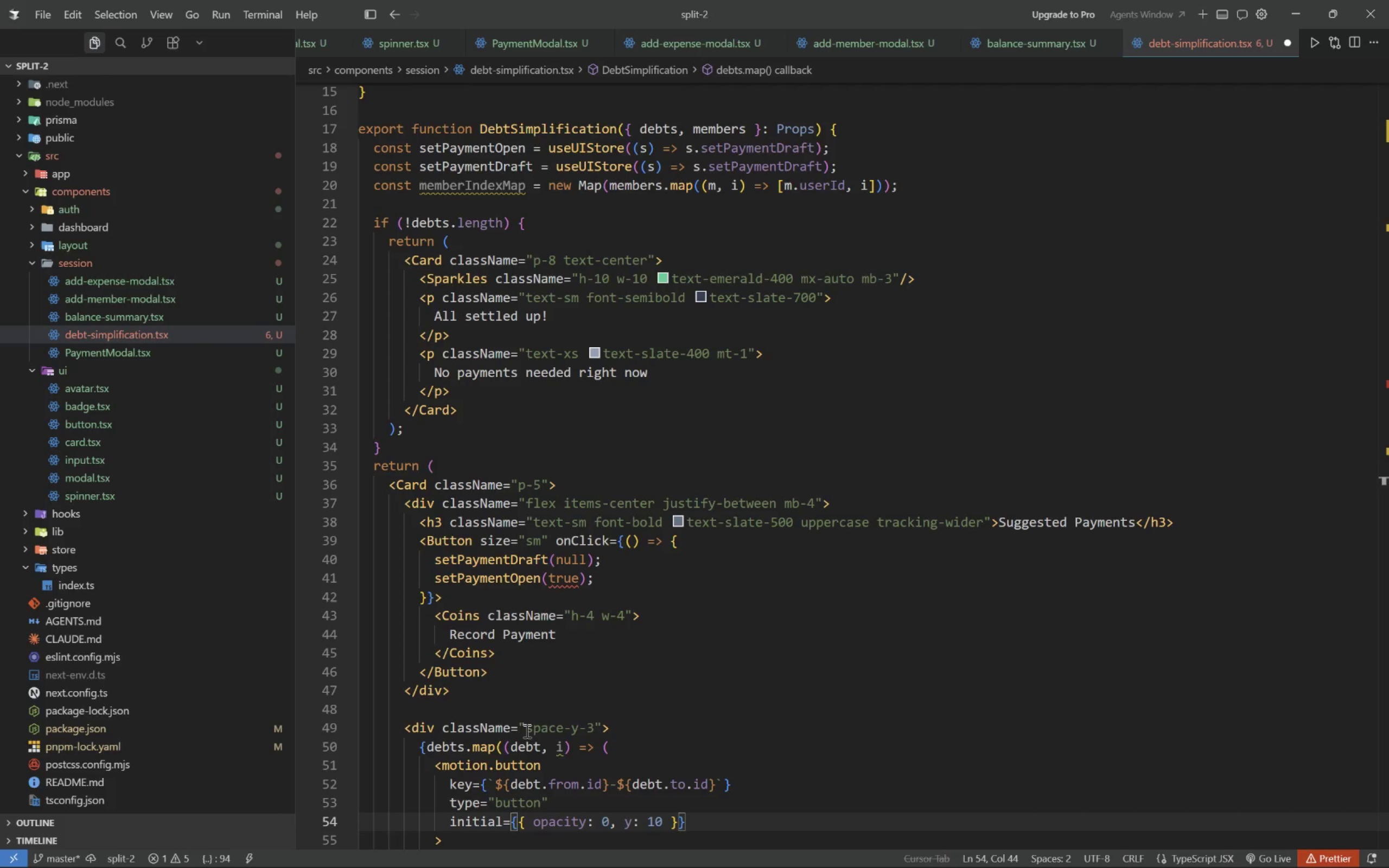 
key(Enter)
 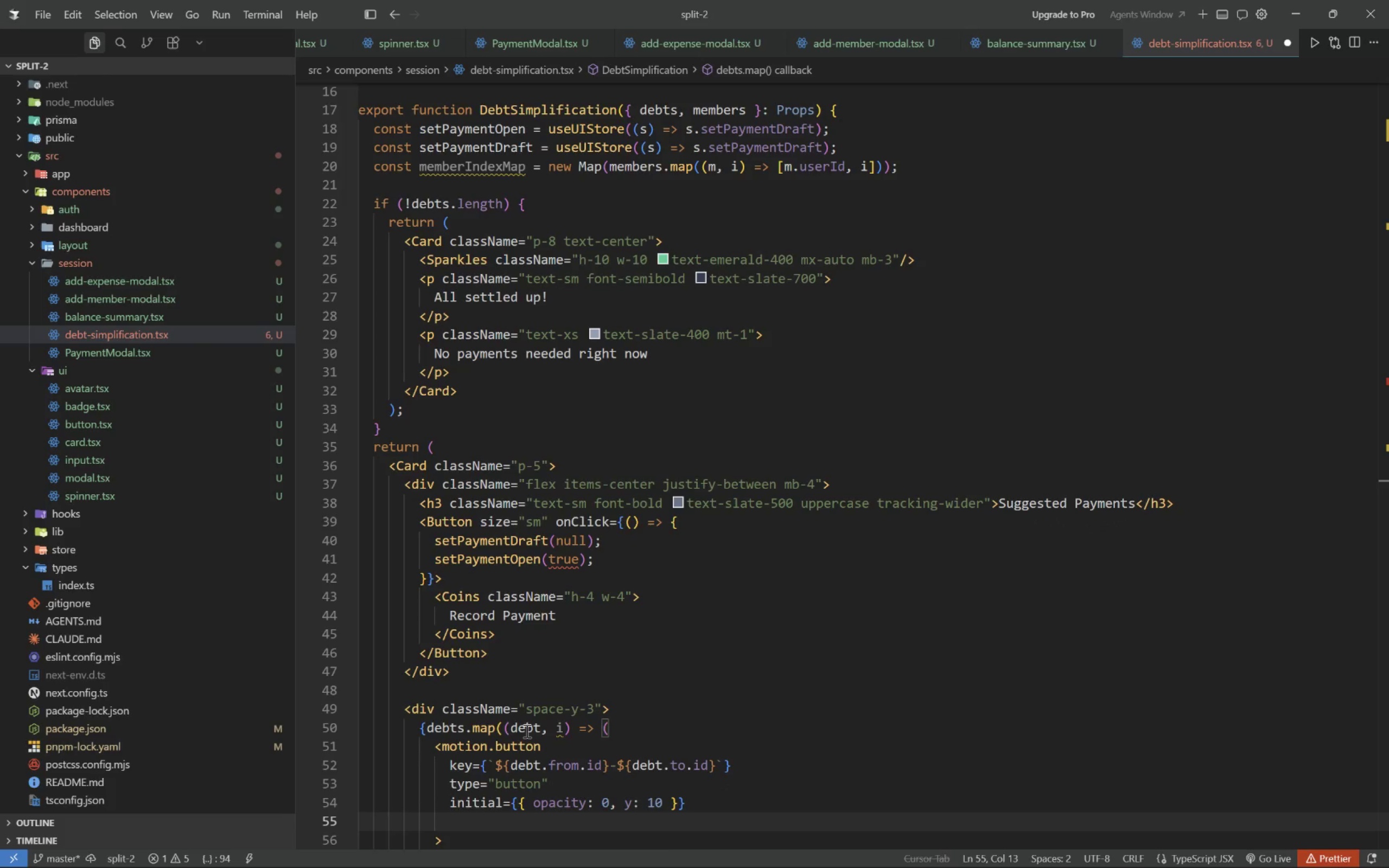 
type(animate={{ opacity: 1, y: 0)
key(Tab)
key(Tab)
 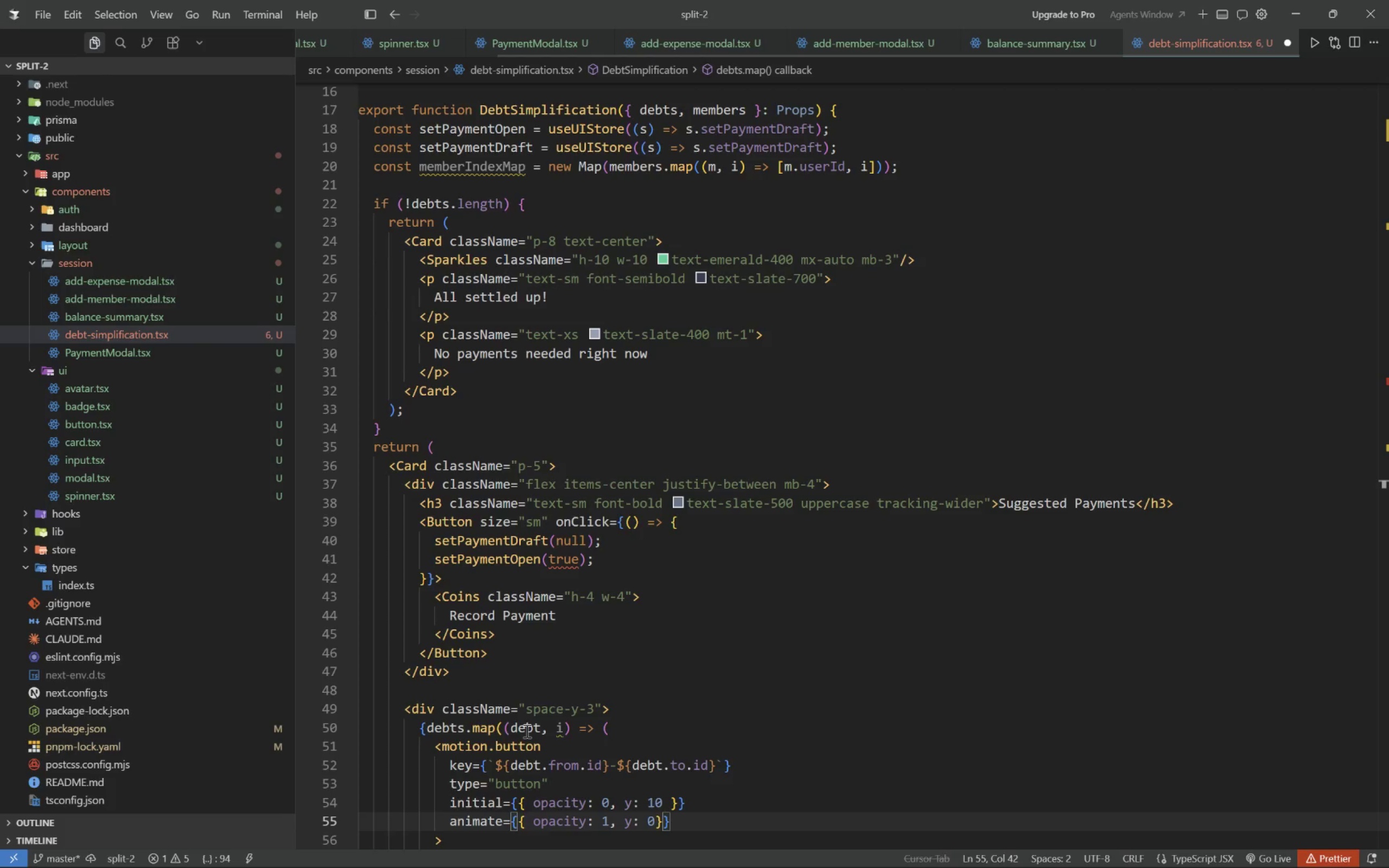 
key(ArrowLeft)
 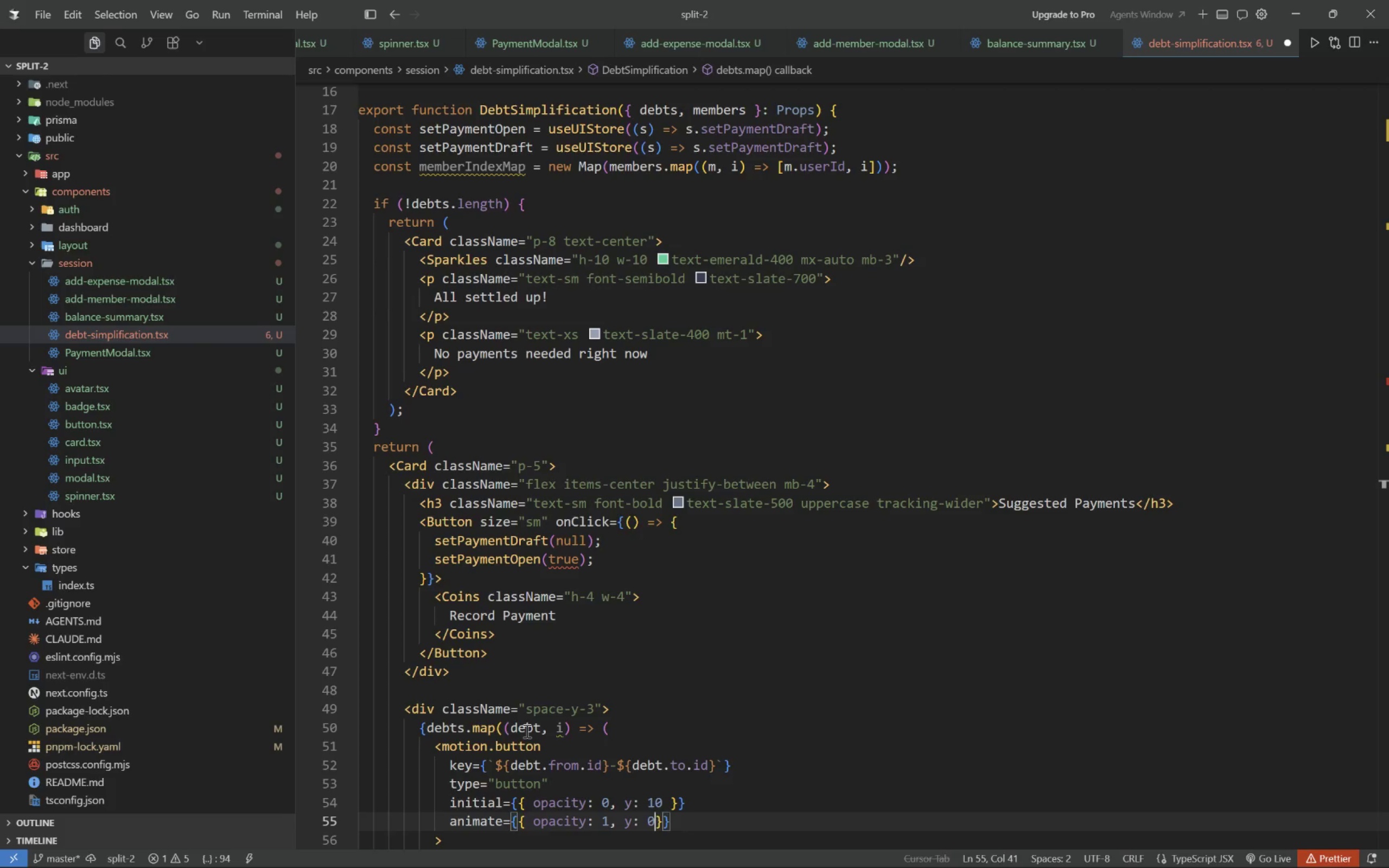 
key(ArrowLeft)
 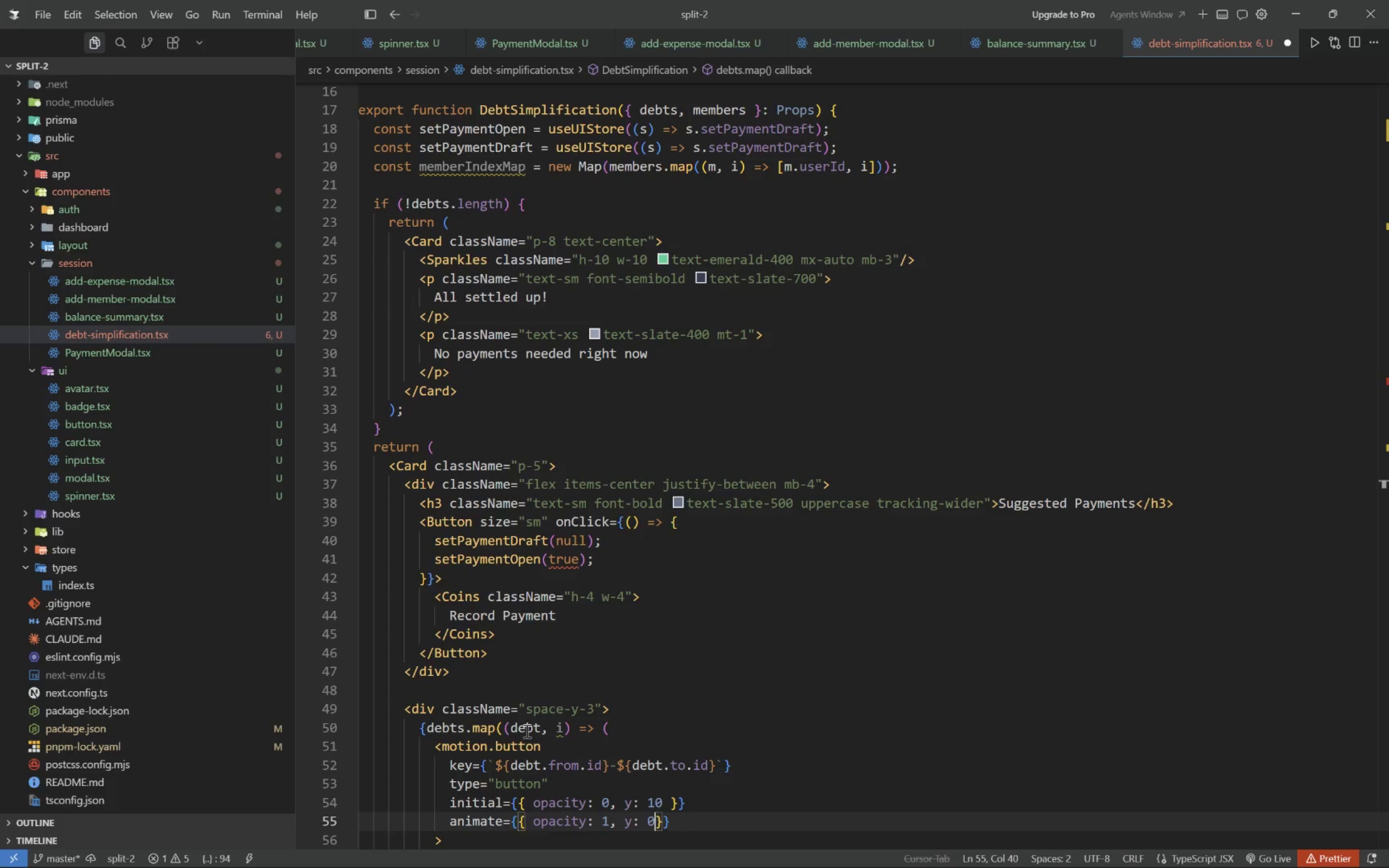 
key(Space)
 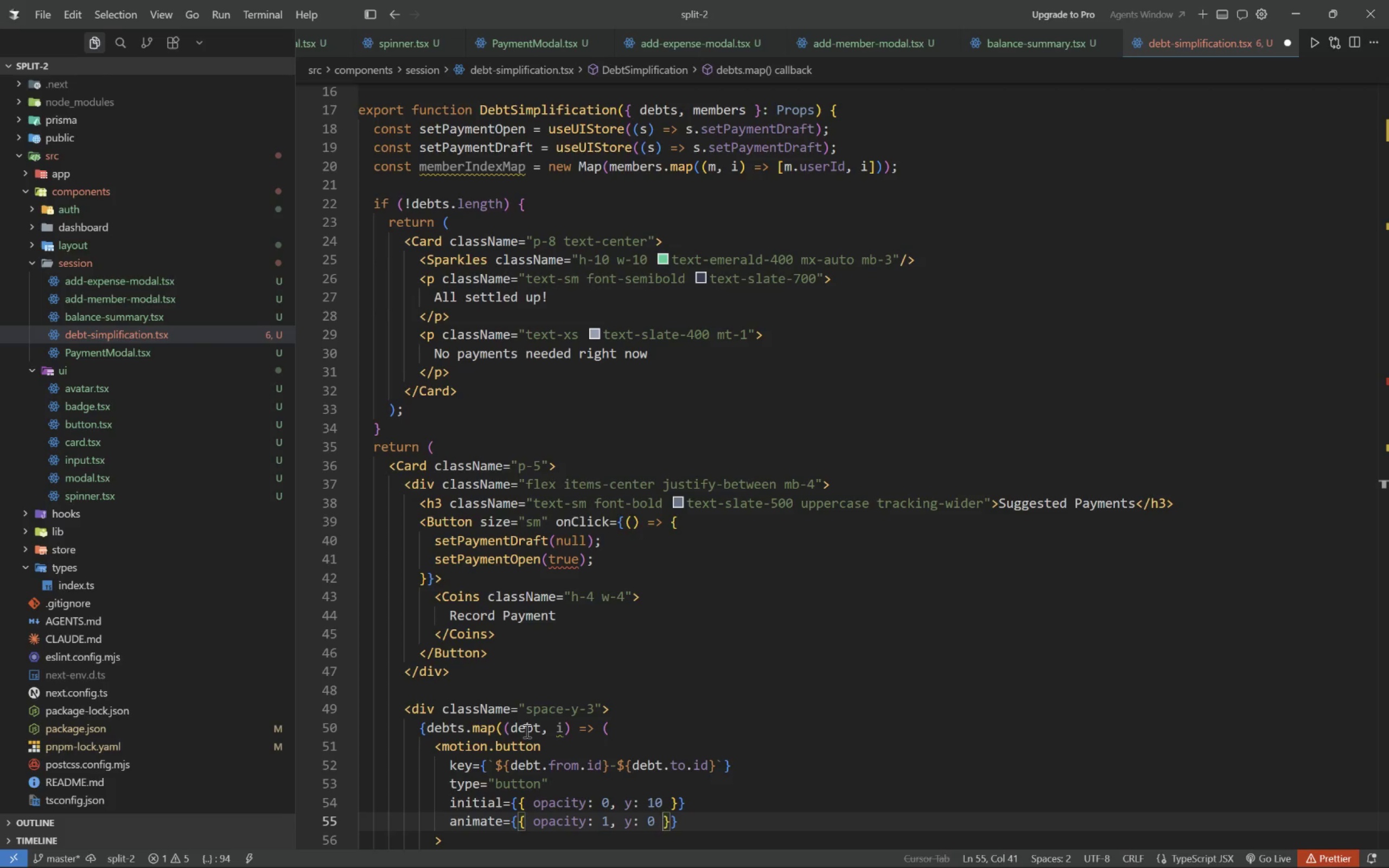 
key(Tab)
 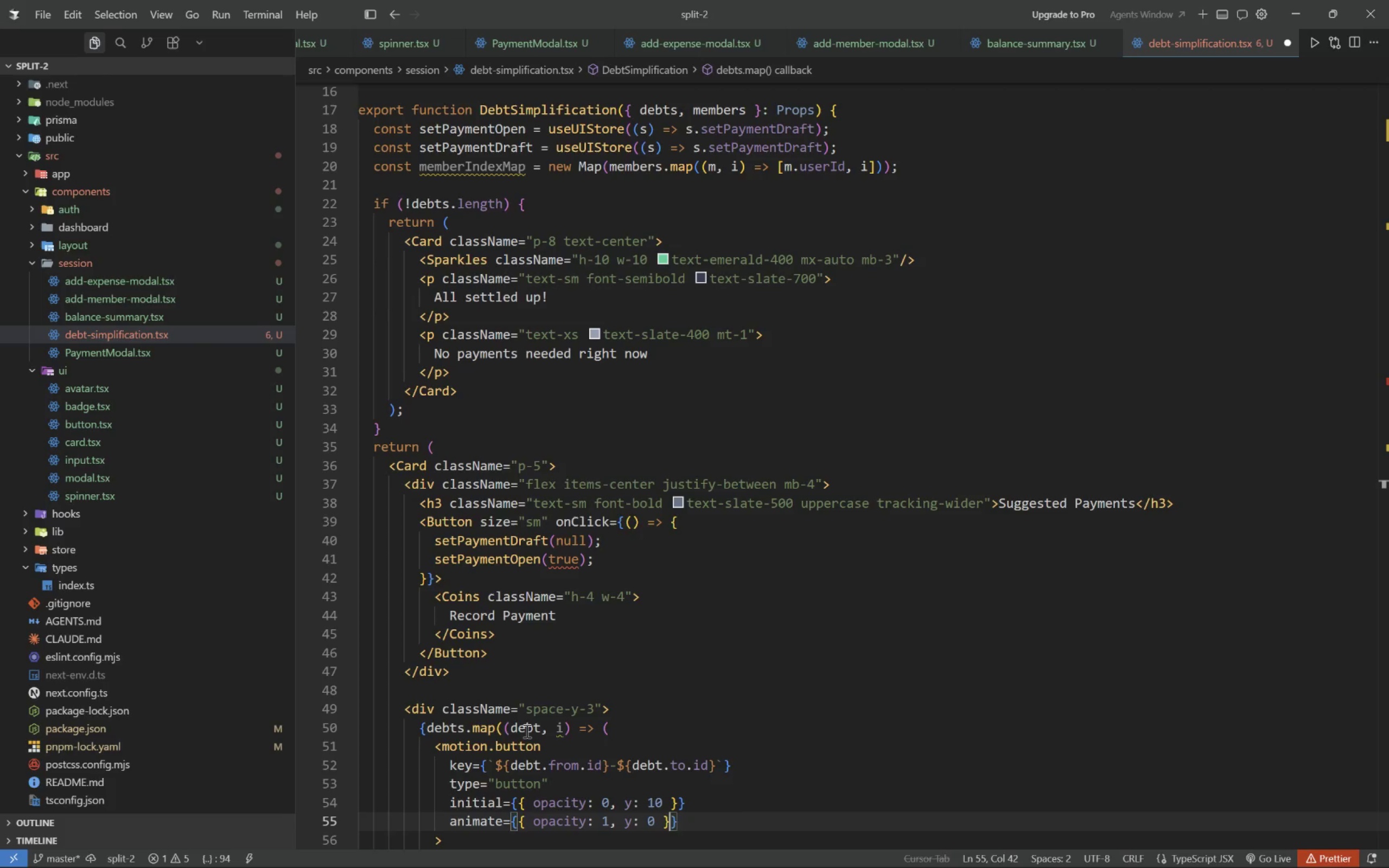 
key(Tab)
 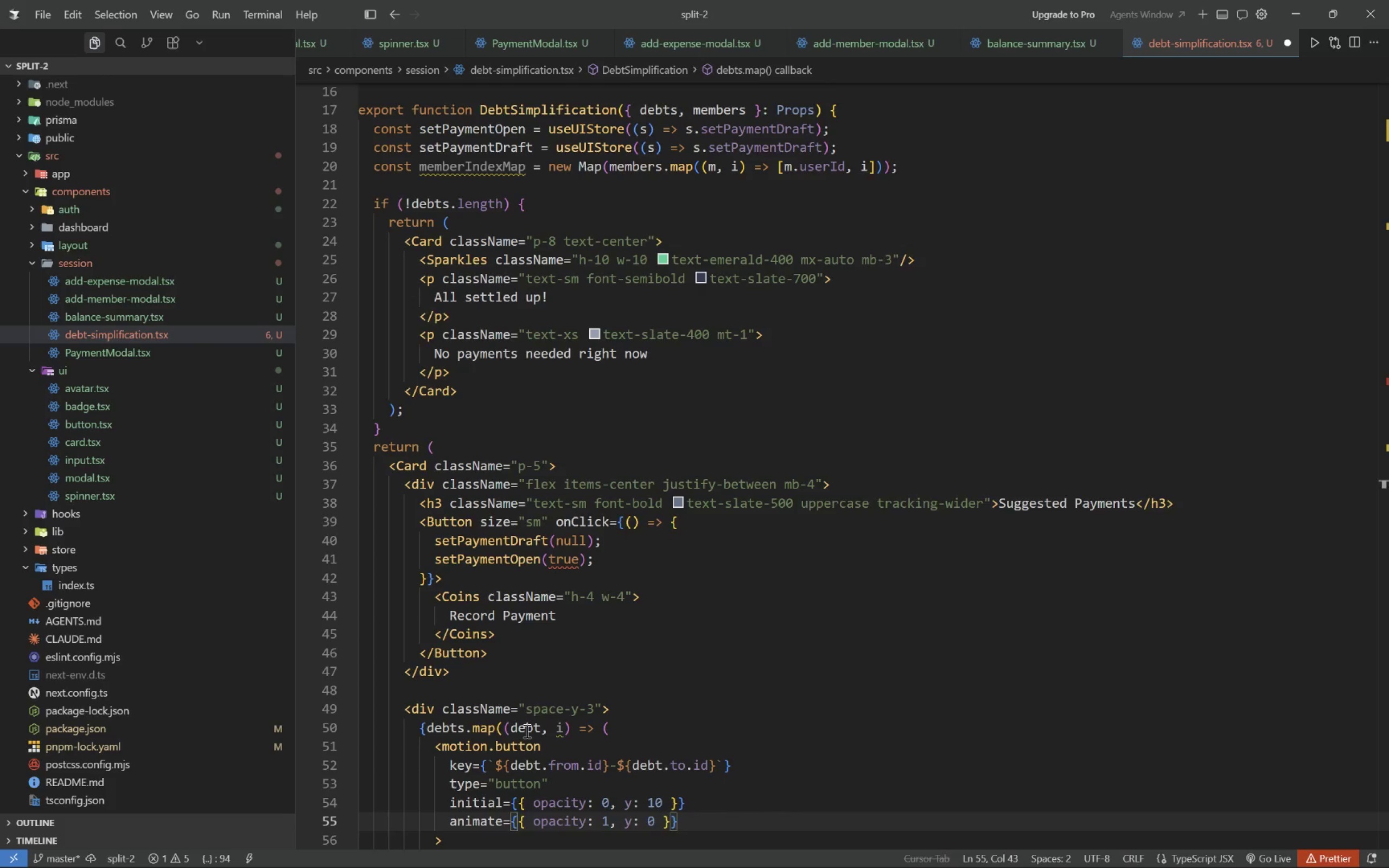 
key(Enter)
 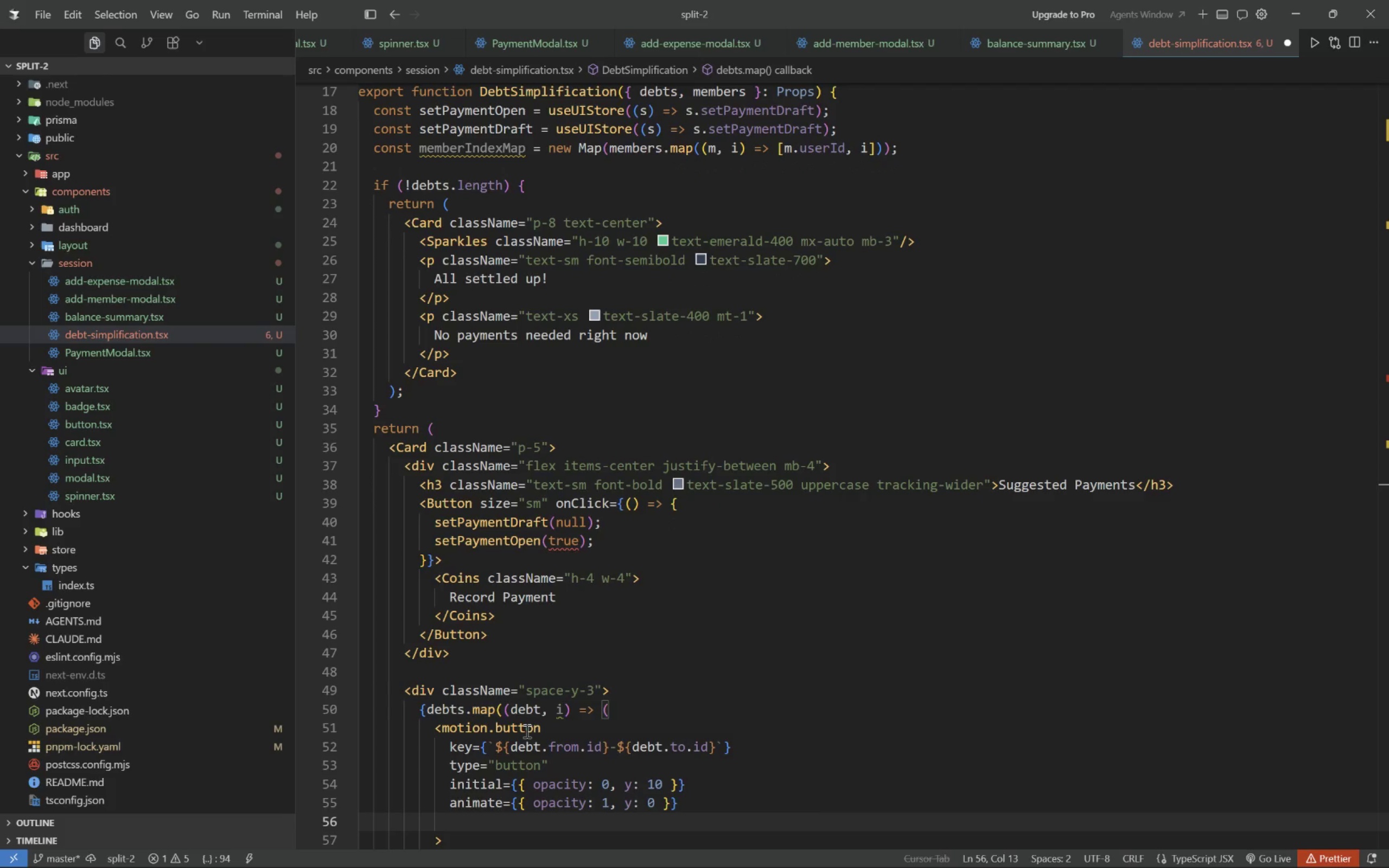 
type(transition={{ dle)
key(Backspace)
type(e)
key(Backspace)
key(Backspace)
type(elay: i * .08 )
key(Tab)
key(Tab)
 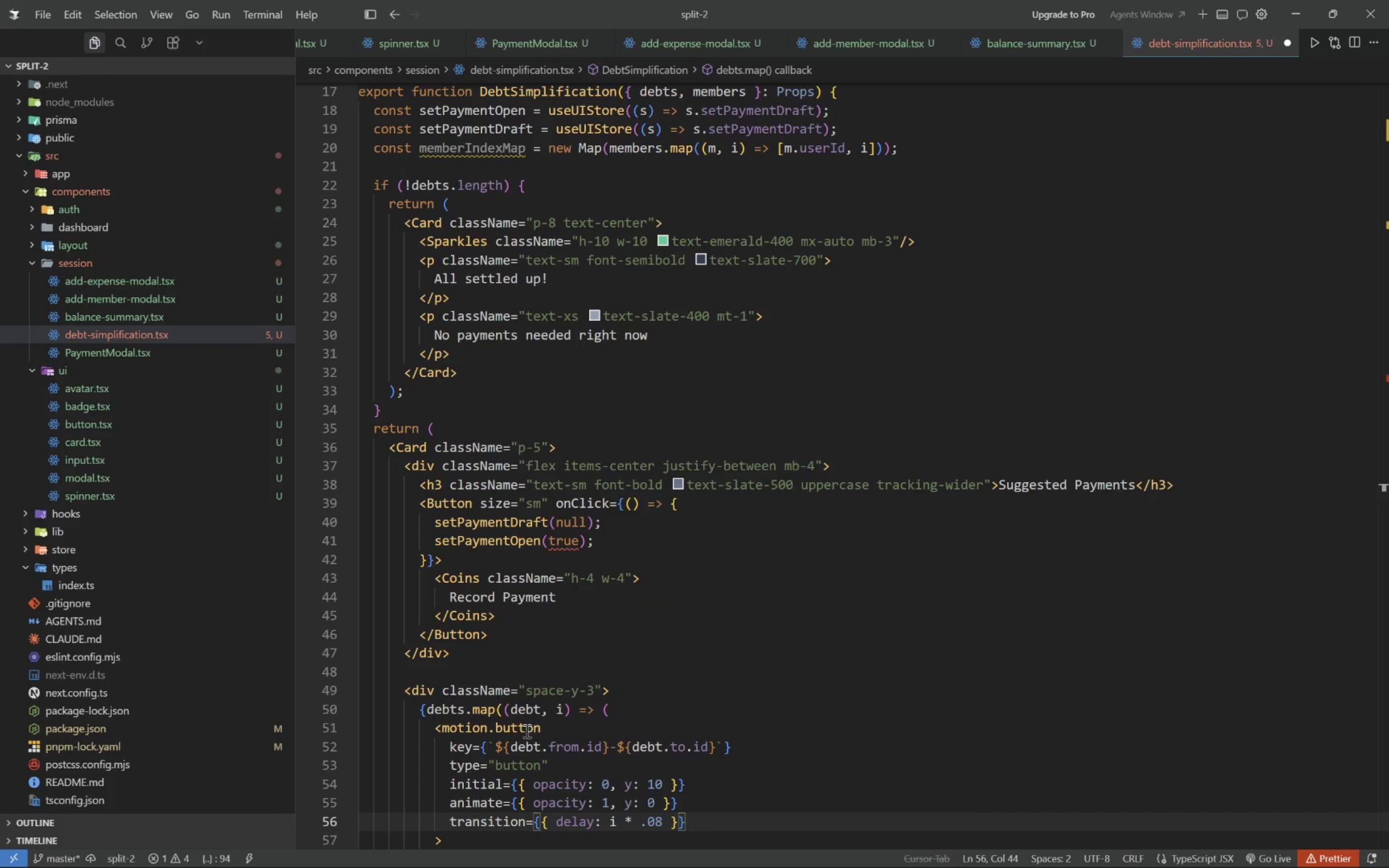 
key(Enter)
 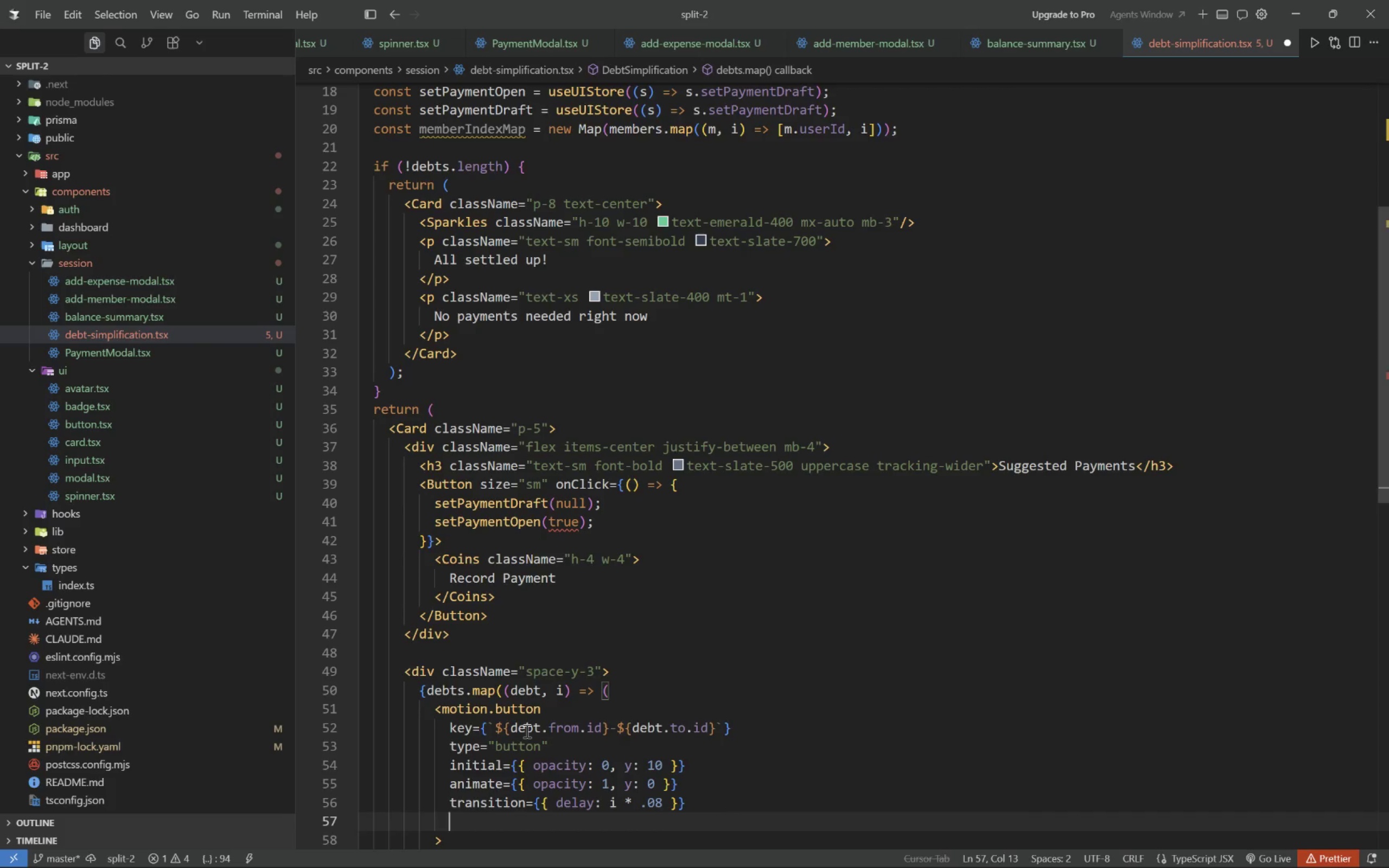 
type(onClick={()
key(Tab)
type( => {)
 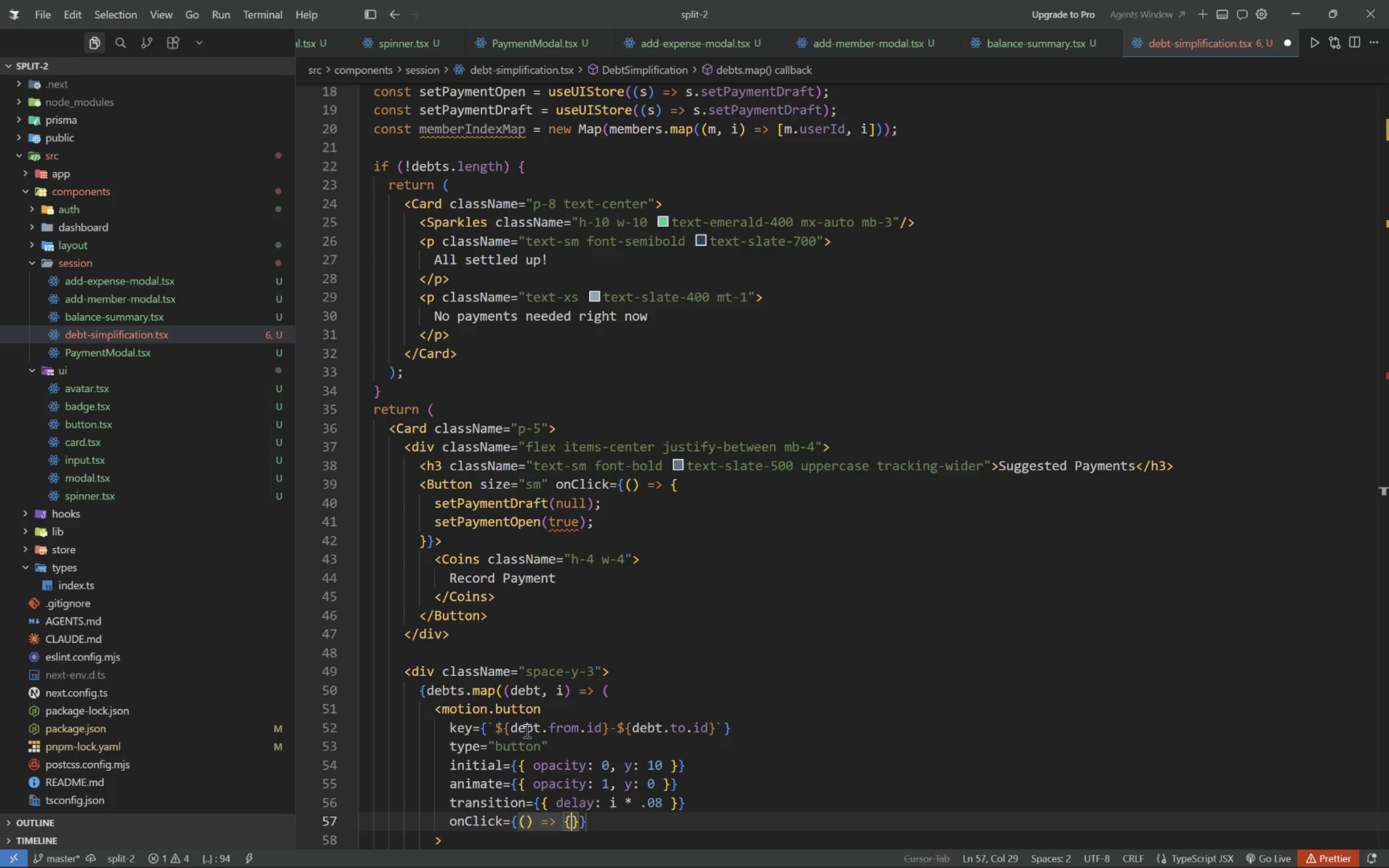 
key(Enter)
 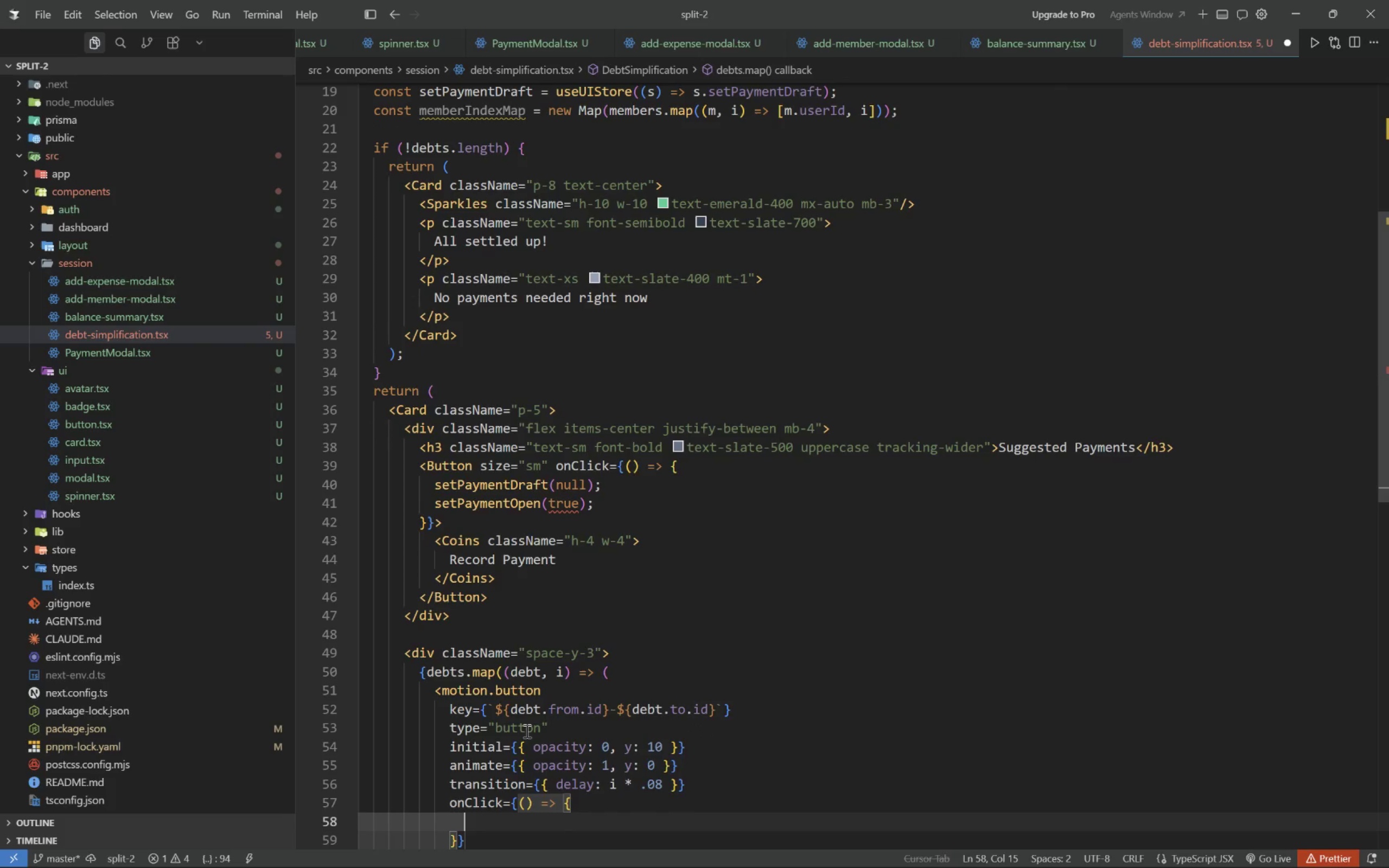 
type(setPaymentDraft({)
 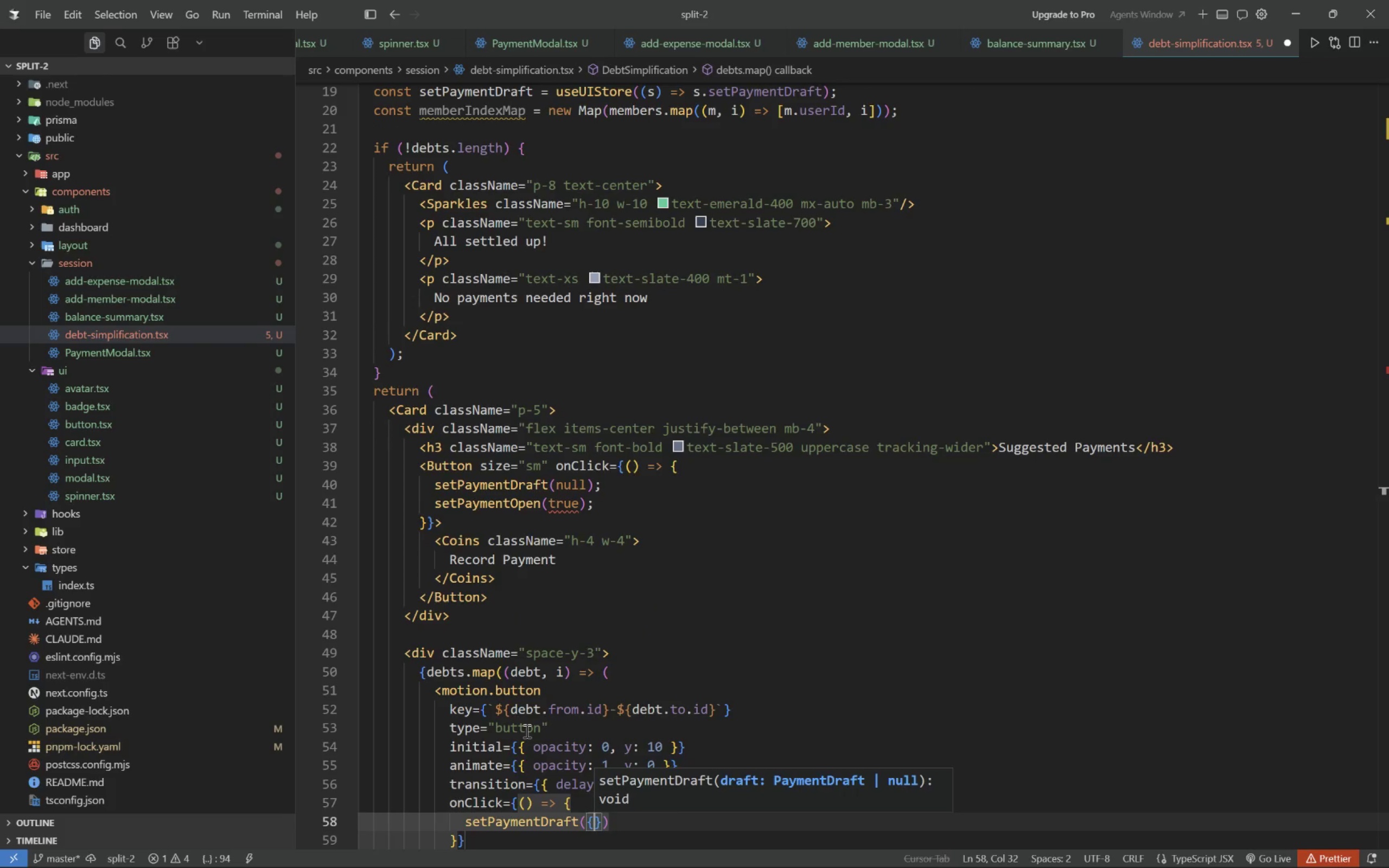 
key(Enter)
 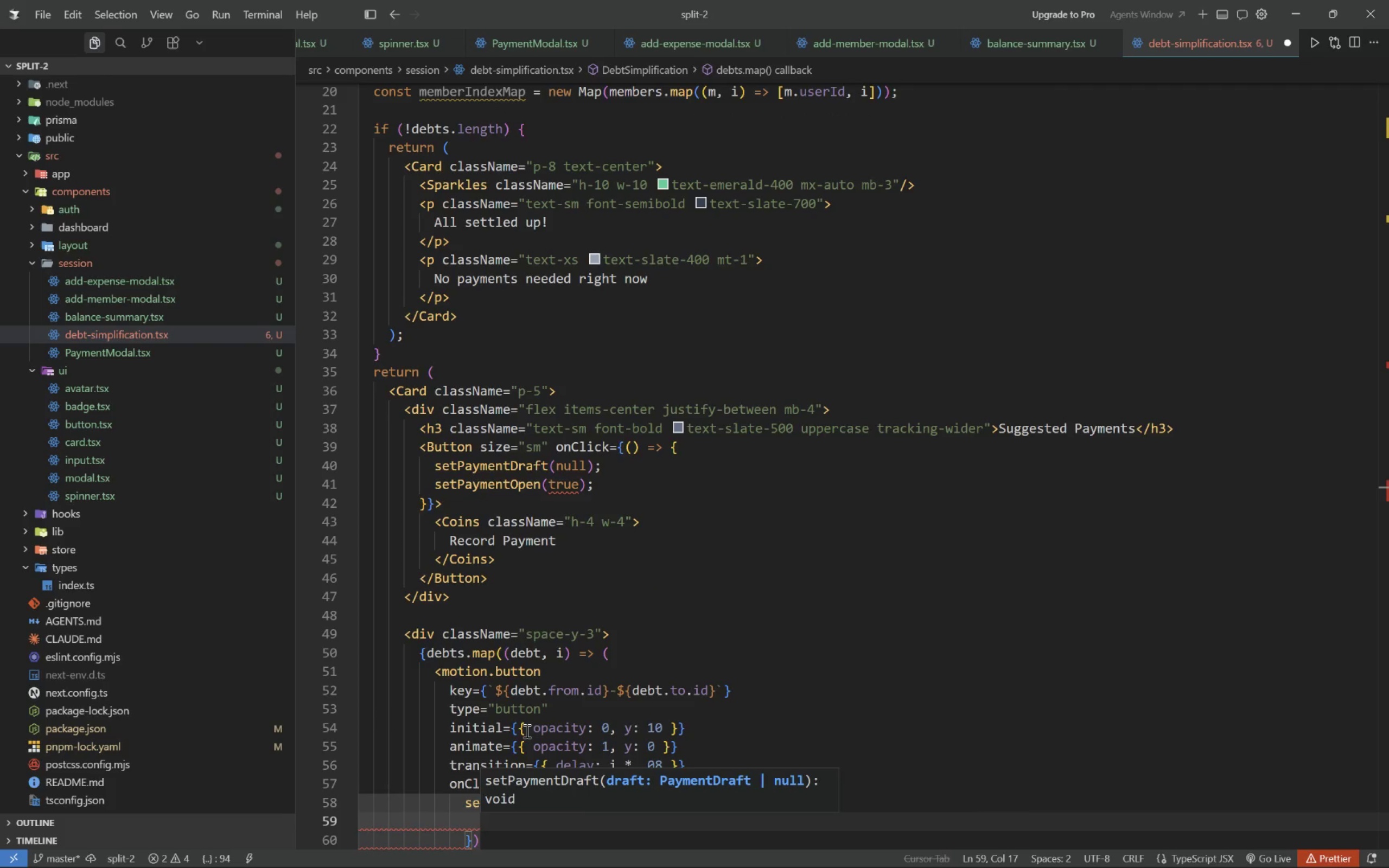 
type(from)
key(Tab)
type(: deb.fr)
key(Tab)
type(.id,)
 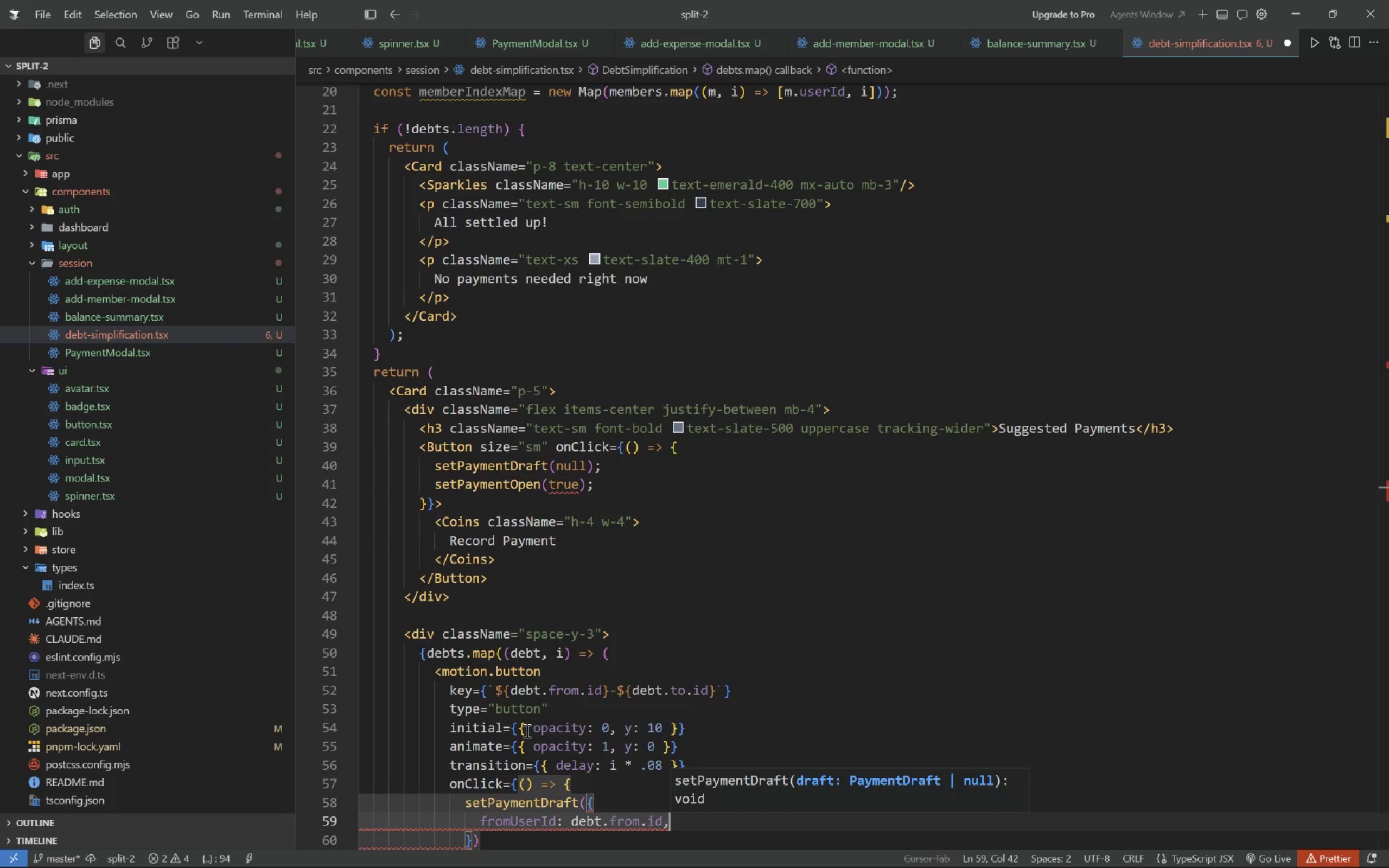 
key(Enter)
 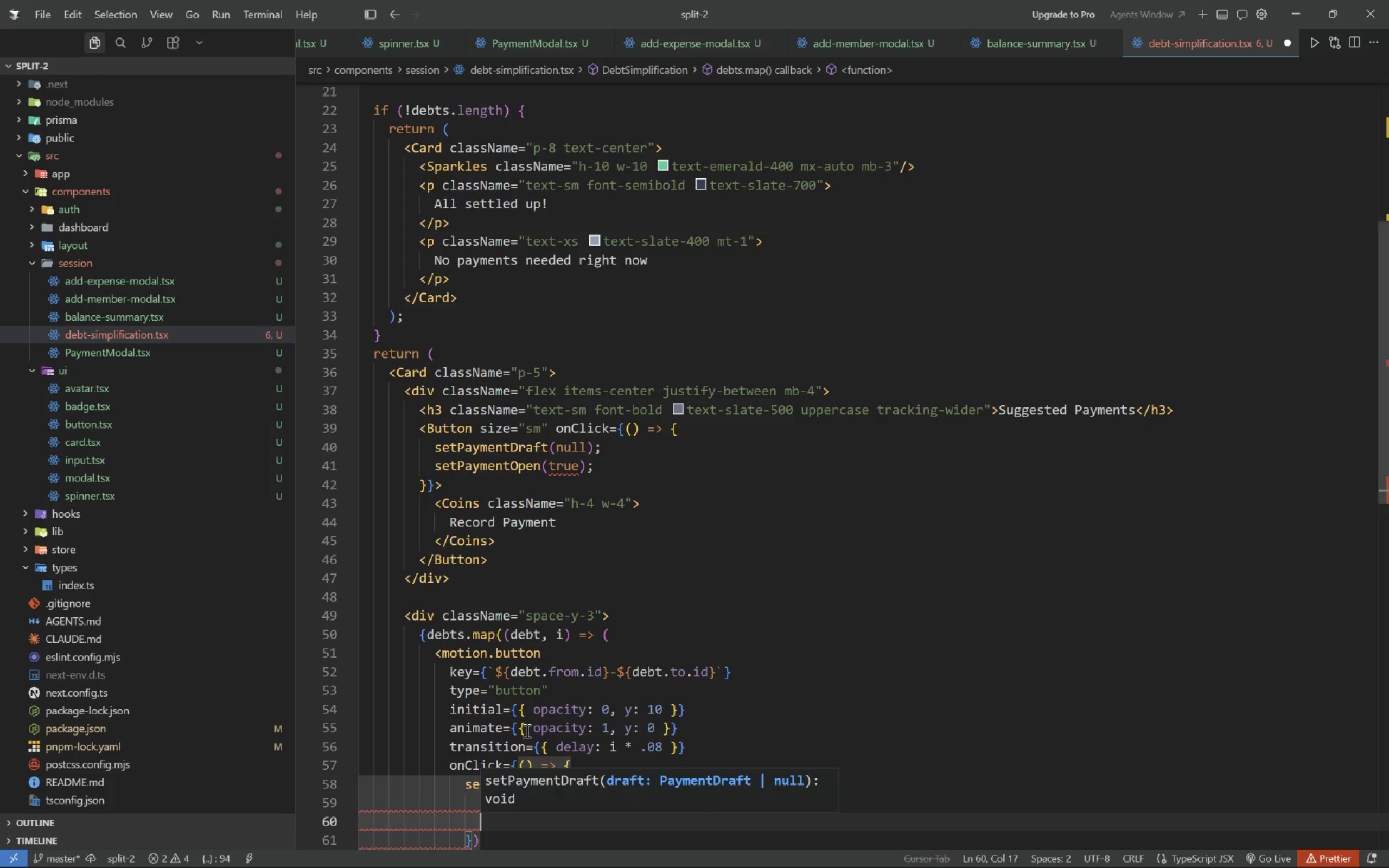 
type(toUserI)
key(Tab)
type(: debt.to)
key(Tab)
type(.id)
key(Tab)
type(,)
 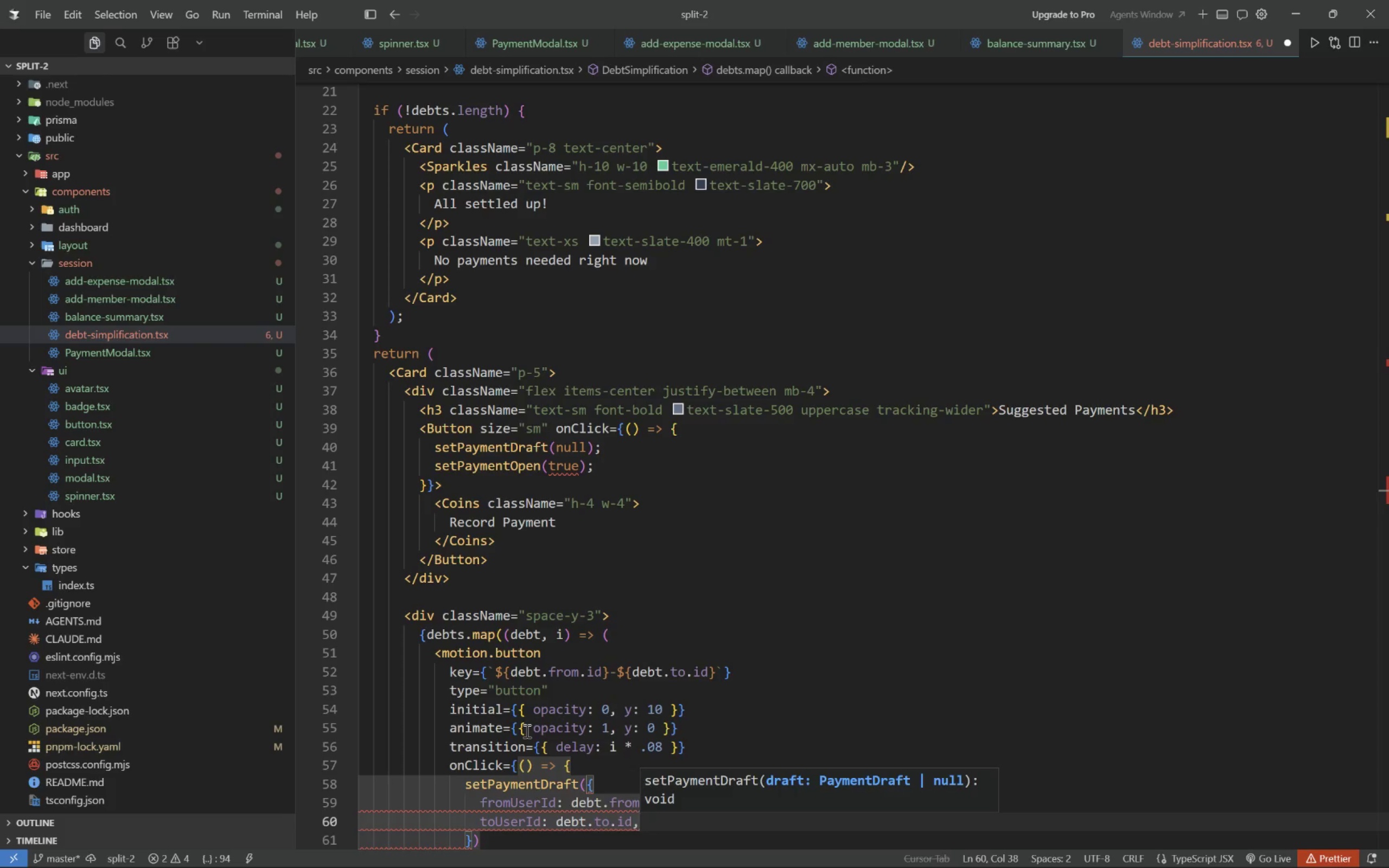 
key(Enter)
 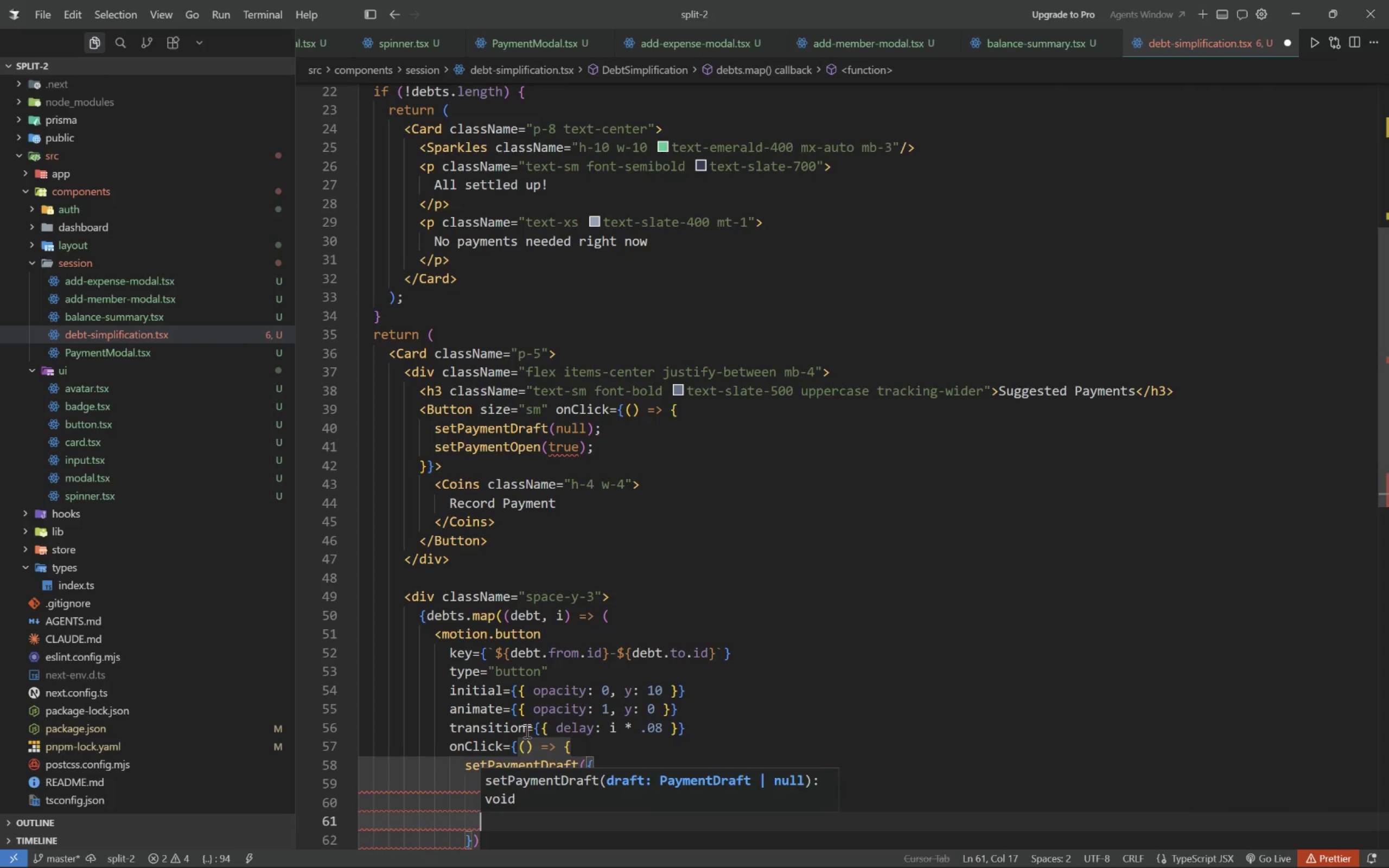 
type(amu)
key(Tab)
type(: debt.amo)
key(Tab)
type(.toFi)
key(Tab)
type((s)
key(Backspace)
type(2)
key(Tab)
type(,)
 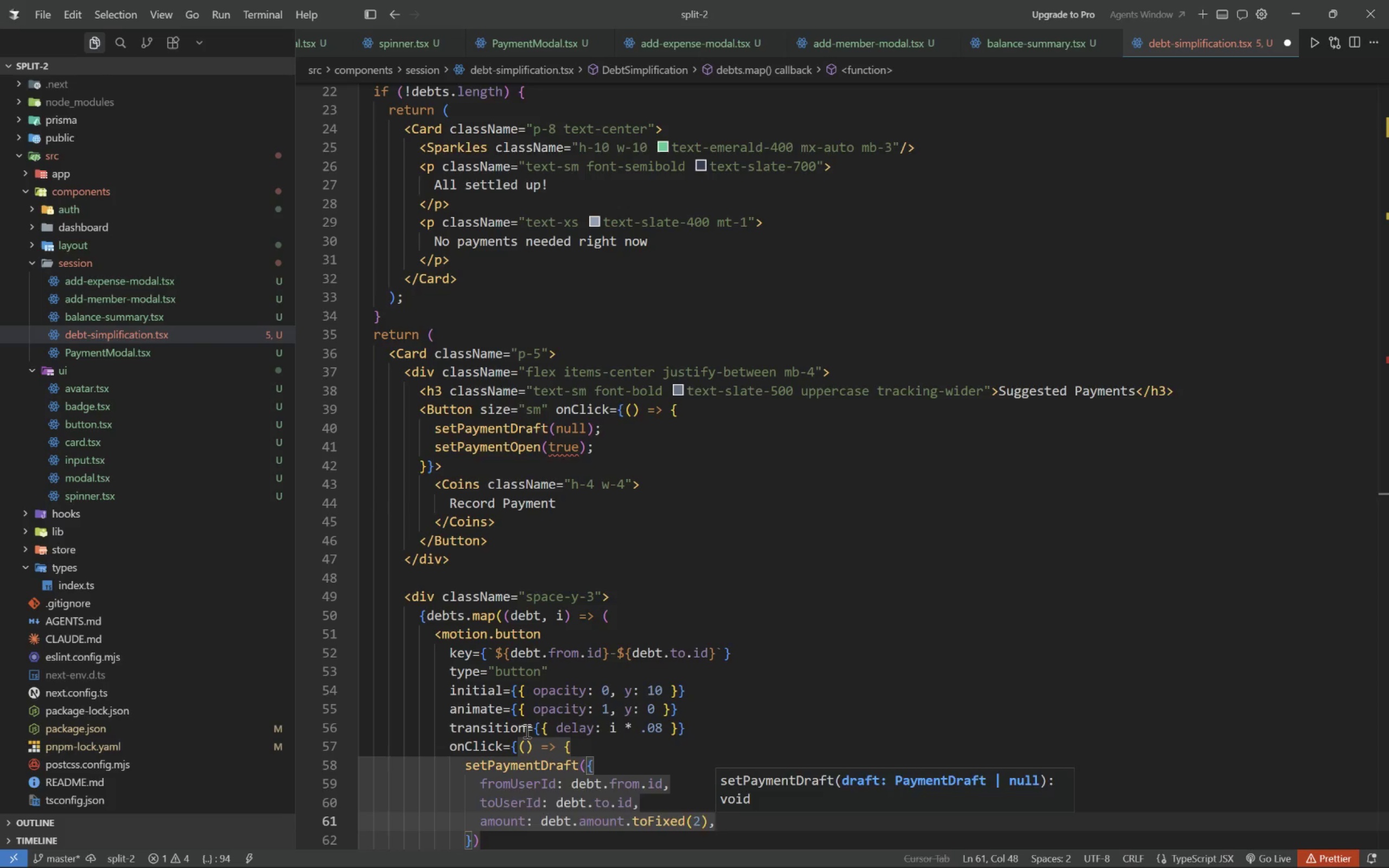 
key(ArrowDown)
 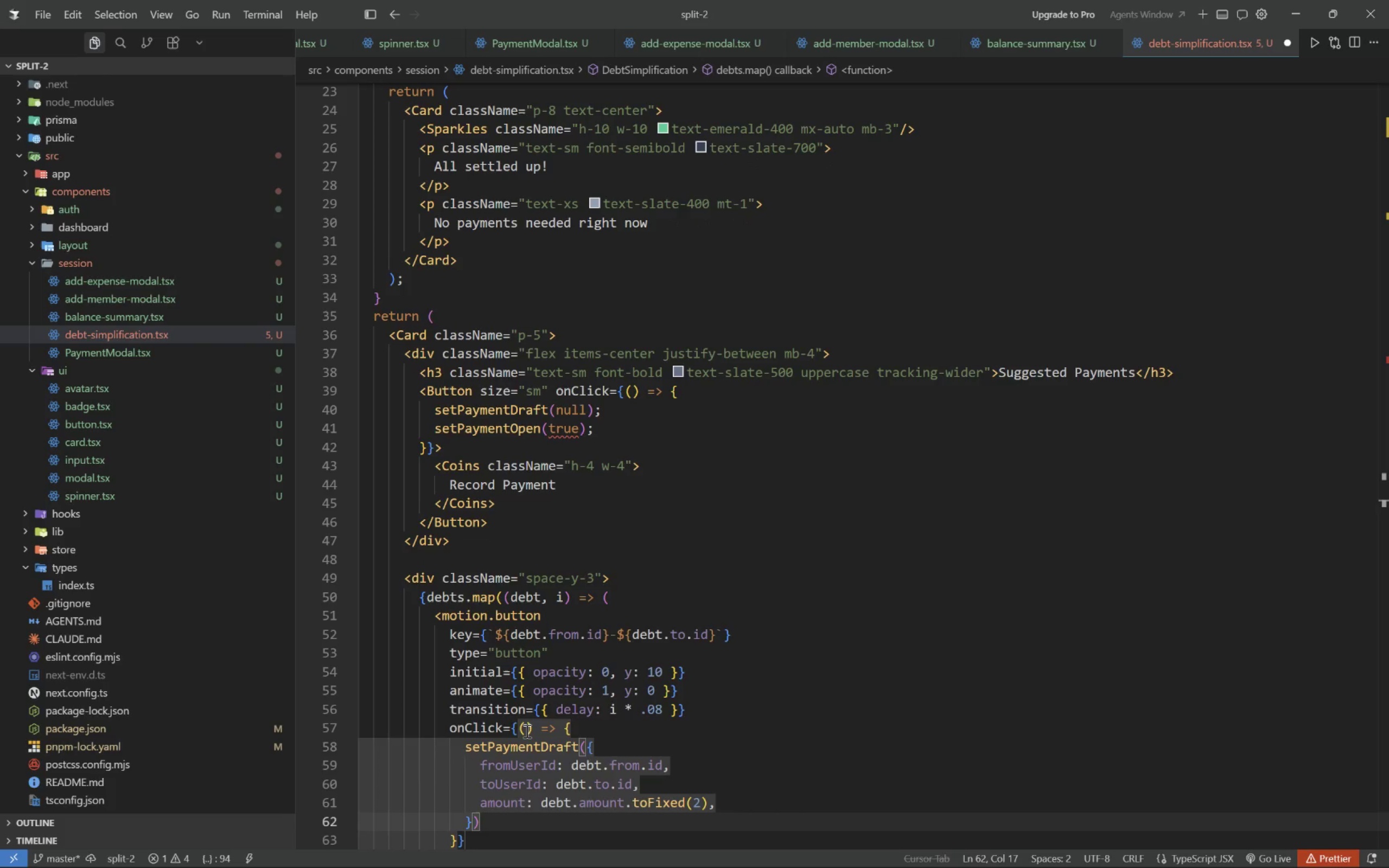 
key(Semicolon)
 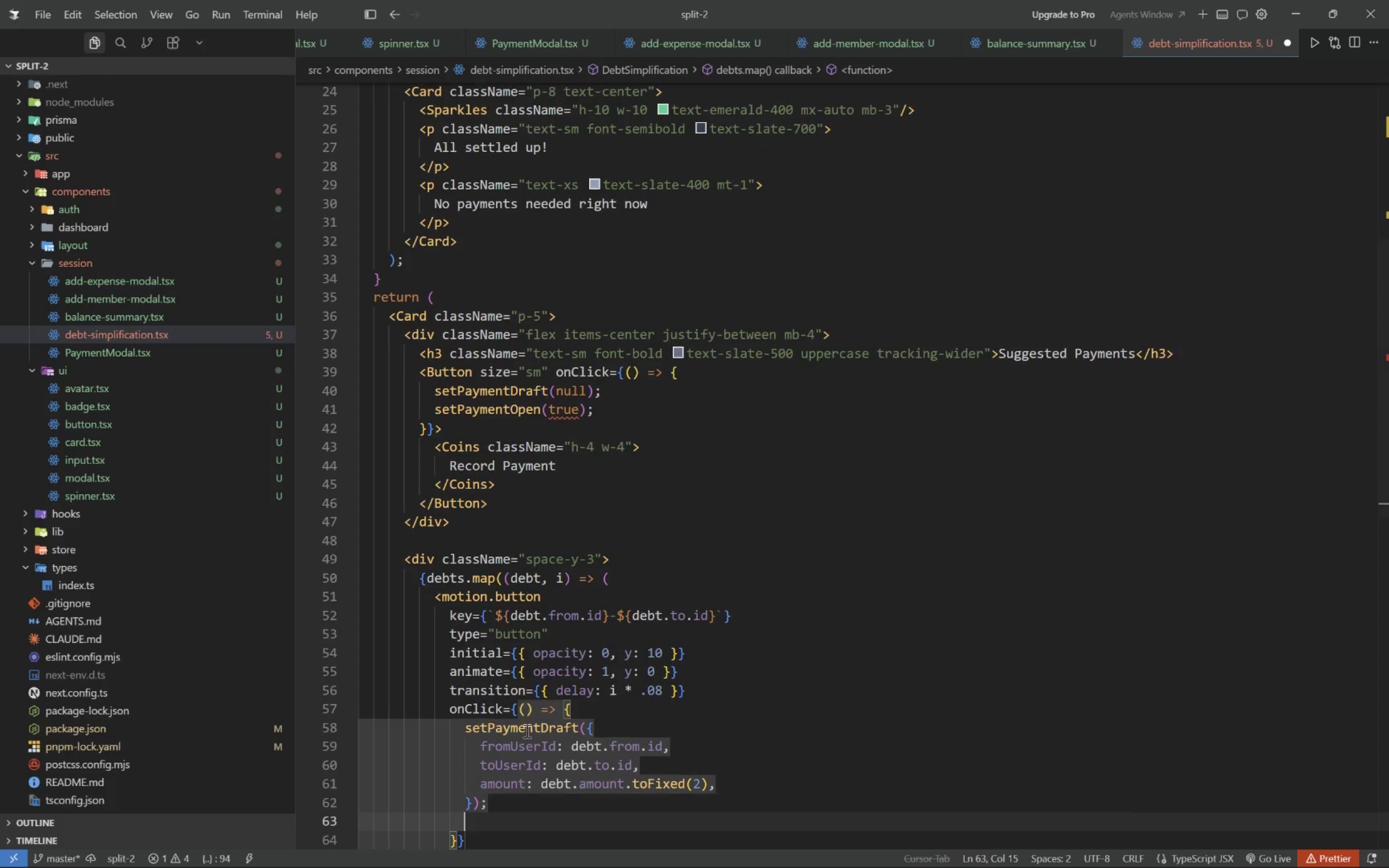 
key(Enter)
 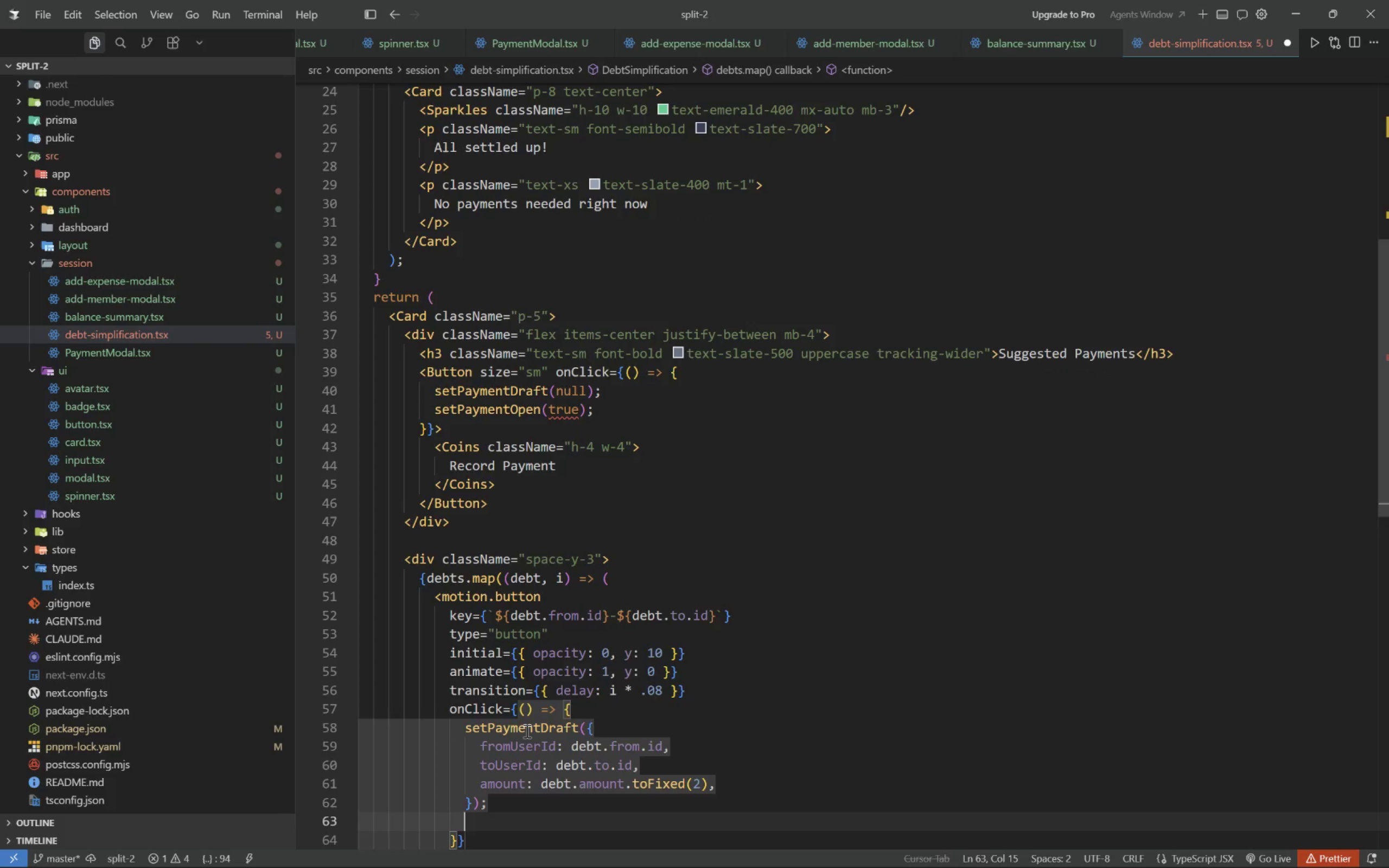 
type(setPaymentOp)
key(Tab)
type((true)
key(Tab)
key(Tab)
type(;)
 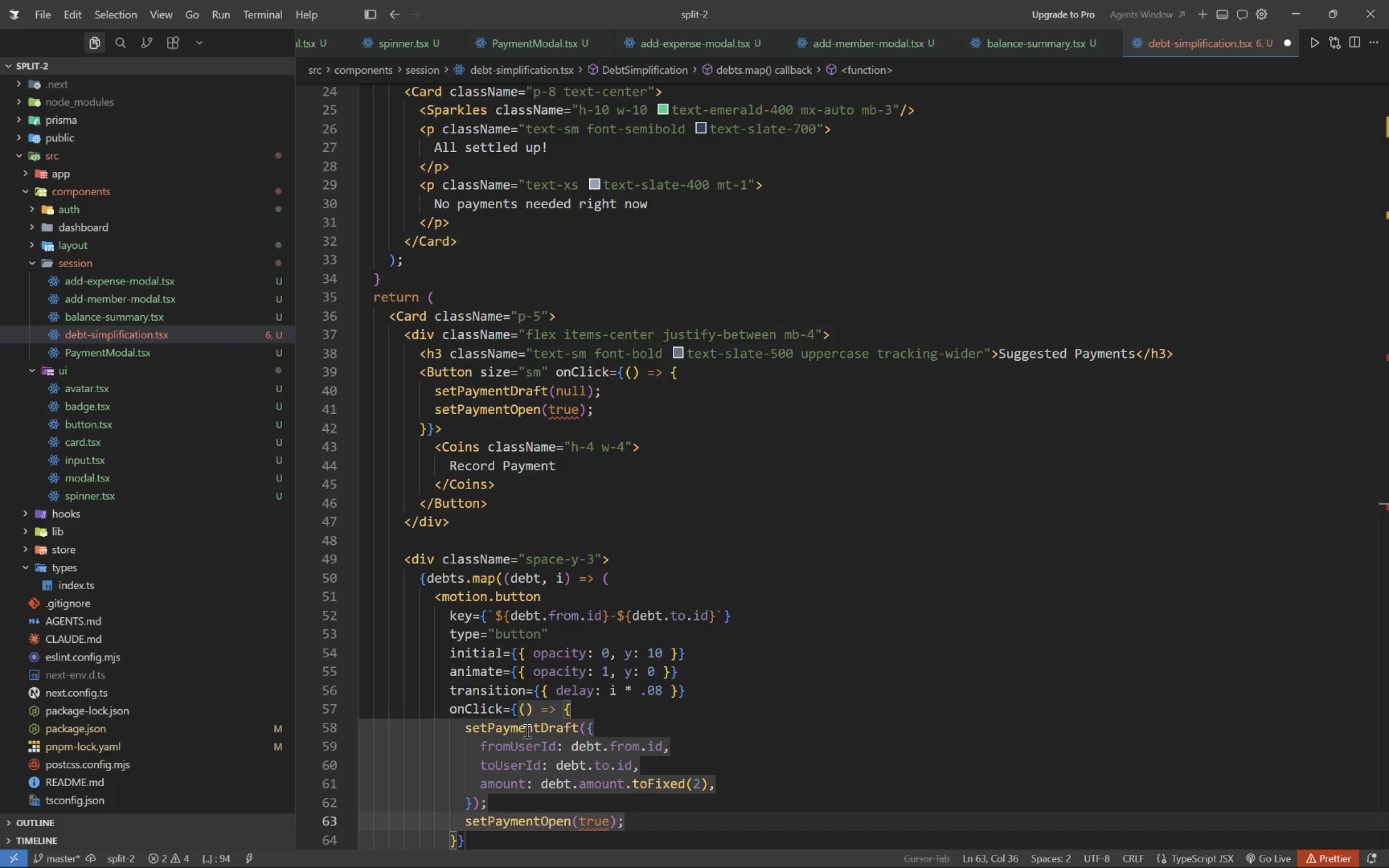 
key(ArrowDown)
 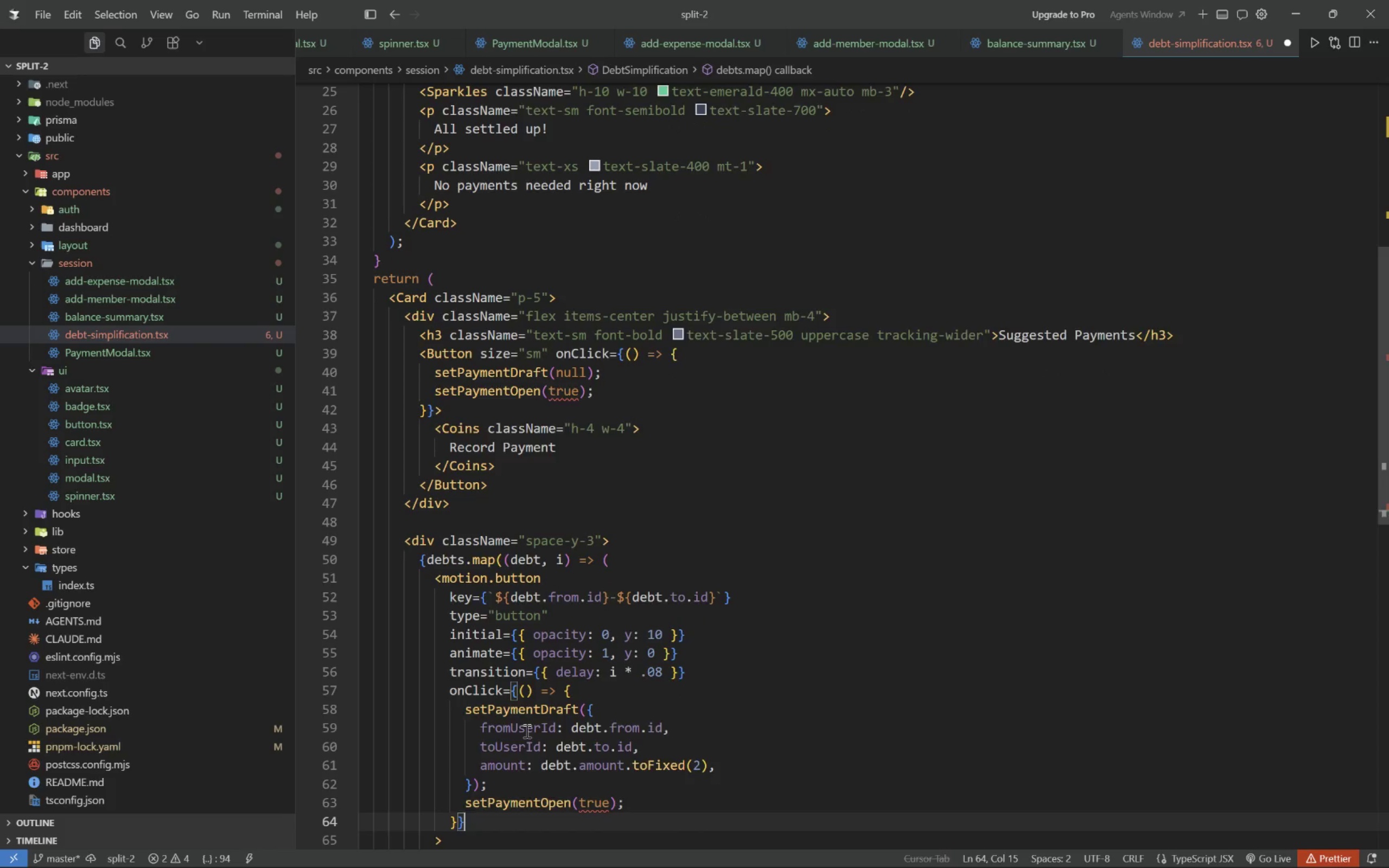 
key(Enter)
 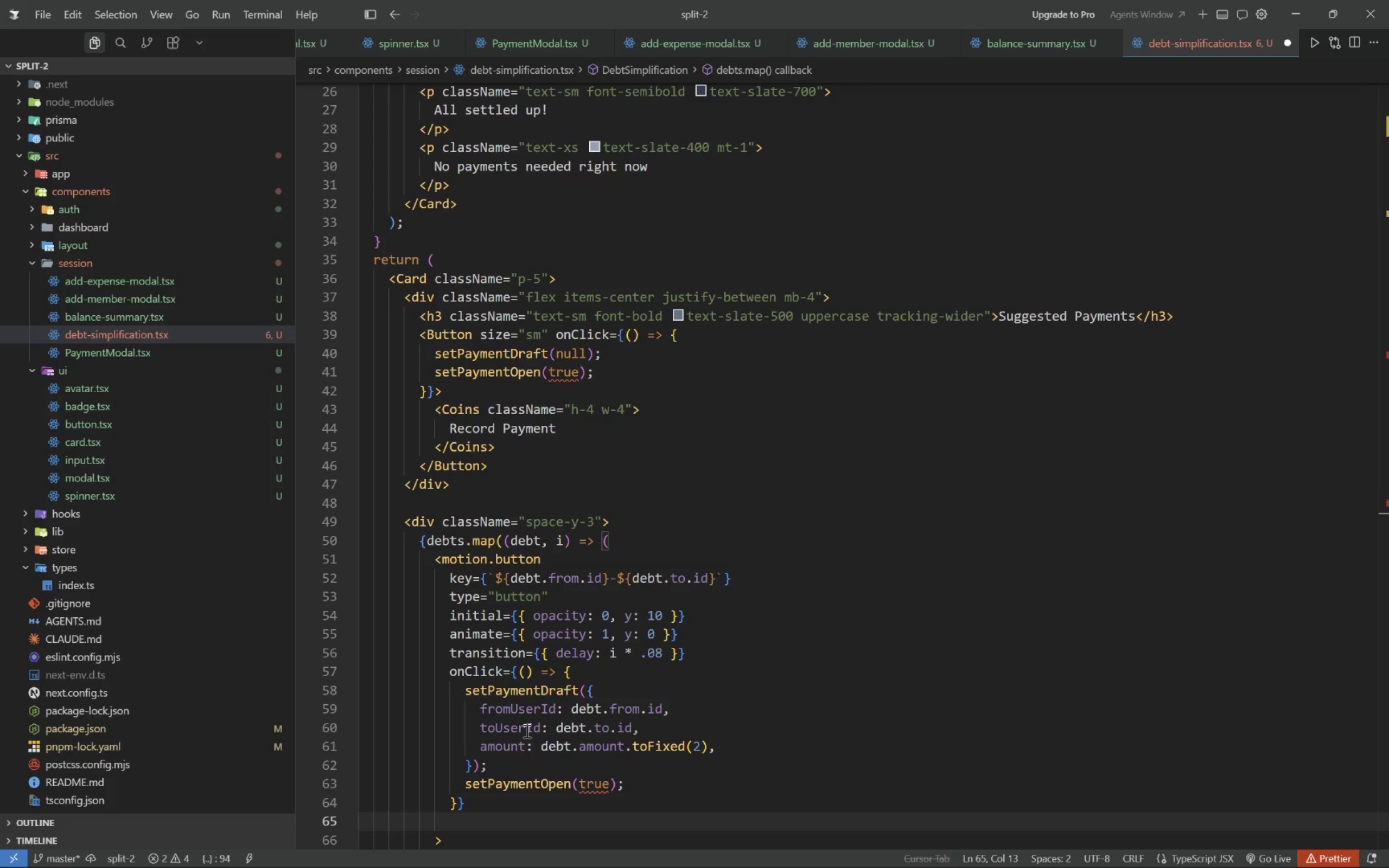 
type(className)
key(Tab)
type(w-full)
 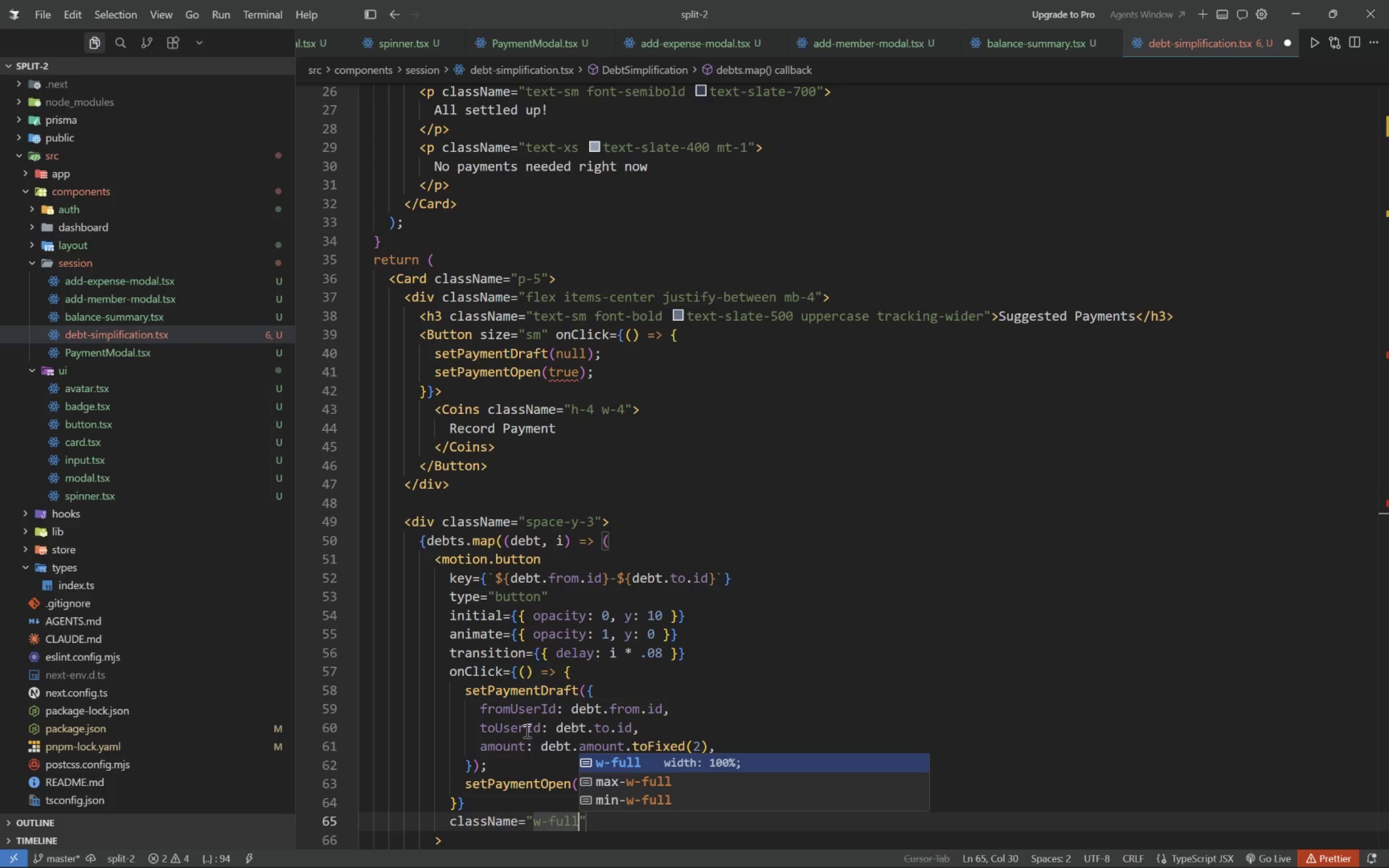 
wait(7.99)
 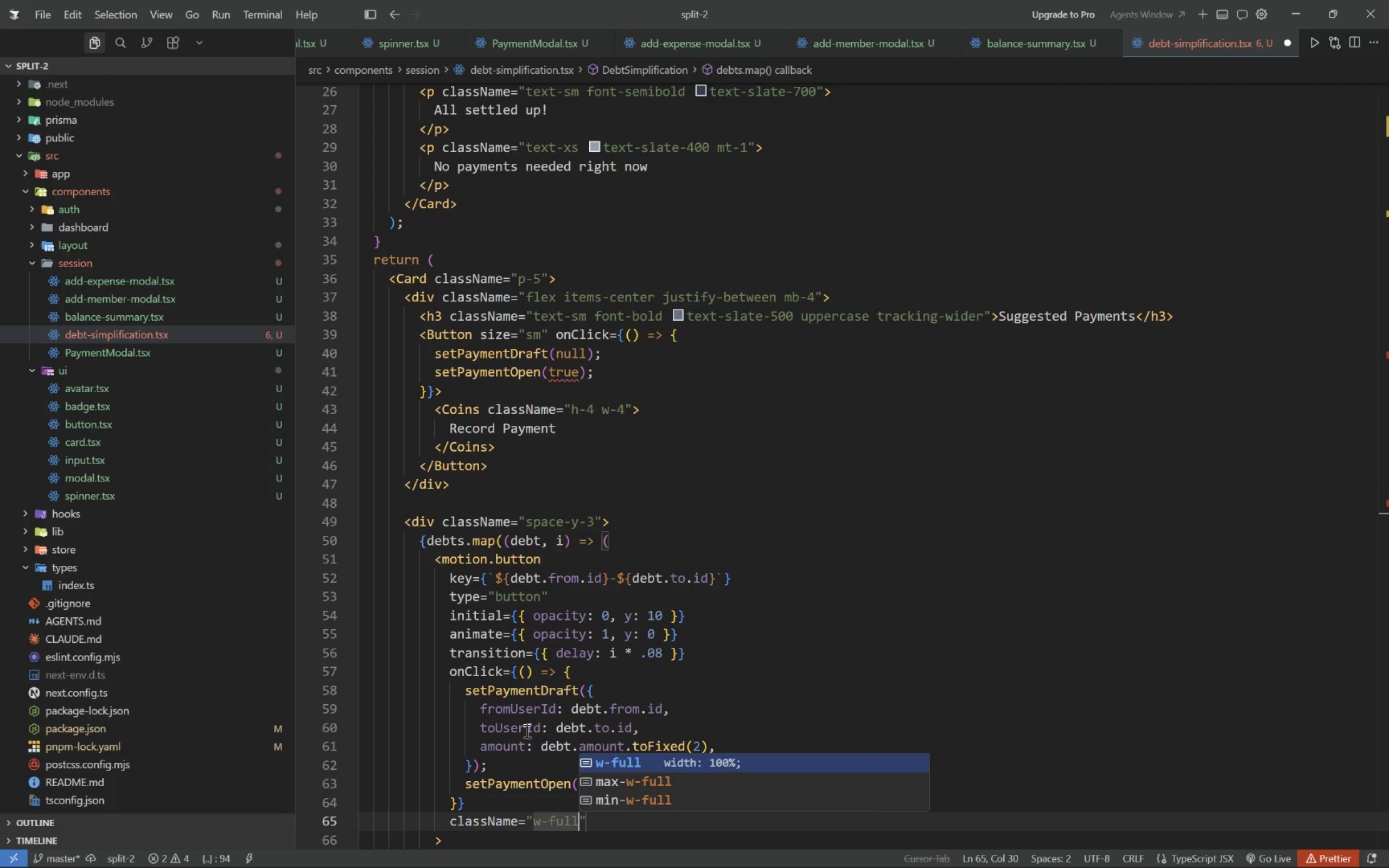 
type( flex items-center gap-3 p-3 bg-gradient-to-r from-orag)
key(Tab)
type( to-a)
 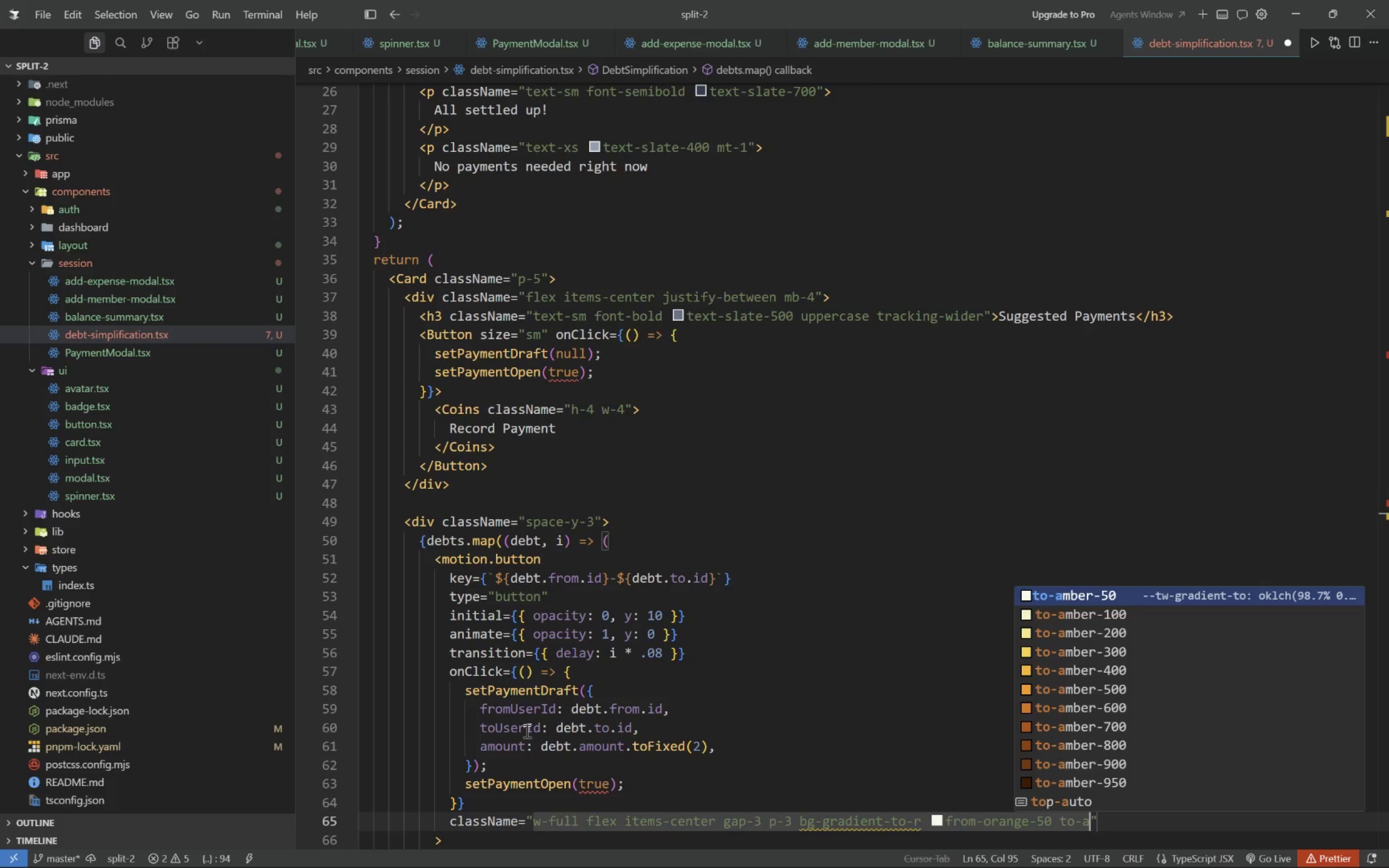 
type(am)
key(Backspace)
key(Backspace)
type(mber-5)
key(Tab)
type( rounded=)
key(Backspace)
type(-xl)
key(Tab)
type( text=)
key(Backspace)
type(-left transition-all hover: )
key(Backspace)
type(from-orange-1--)
key(Backspace)
key(Backspace)
type(00)
 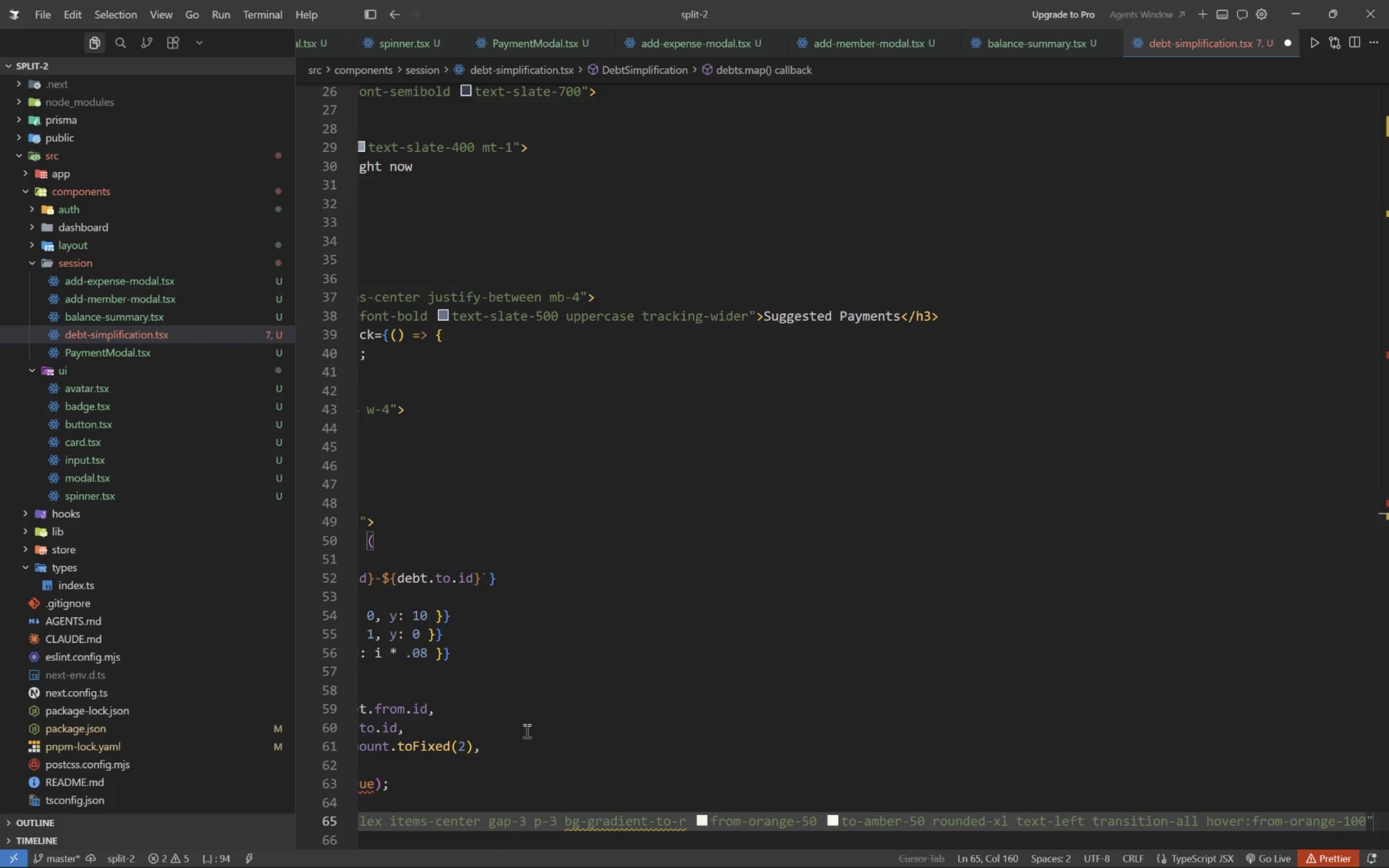 
type( hover:to-amb)
 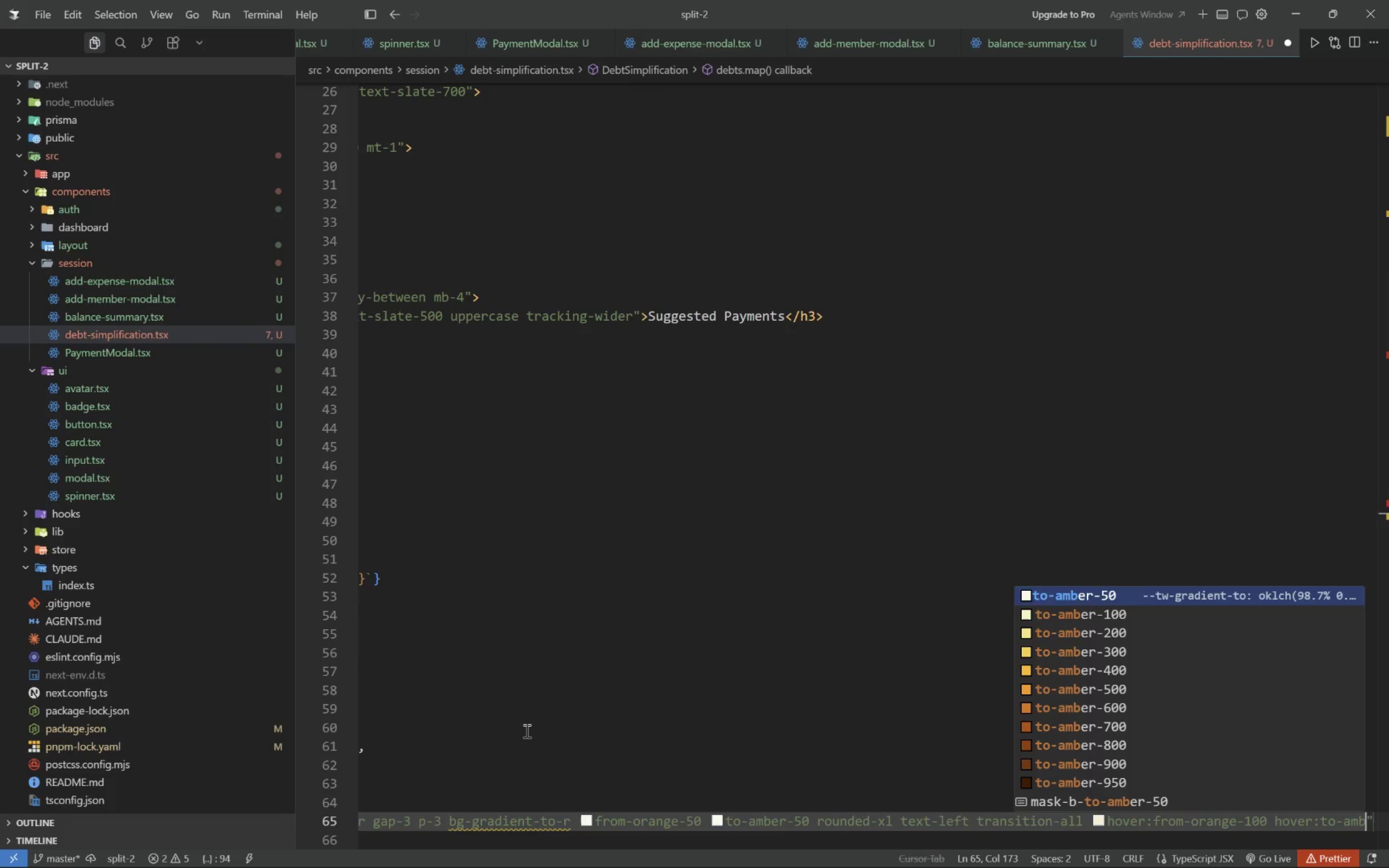 
key(ArrowDown)
 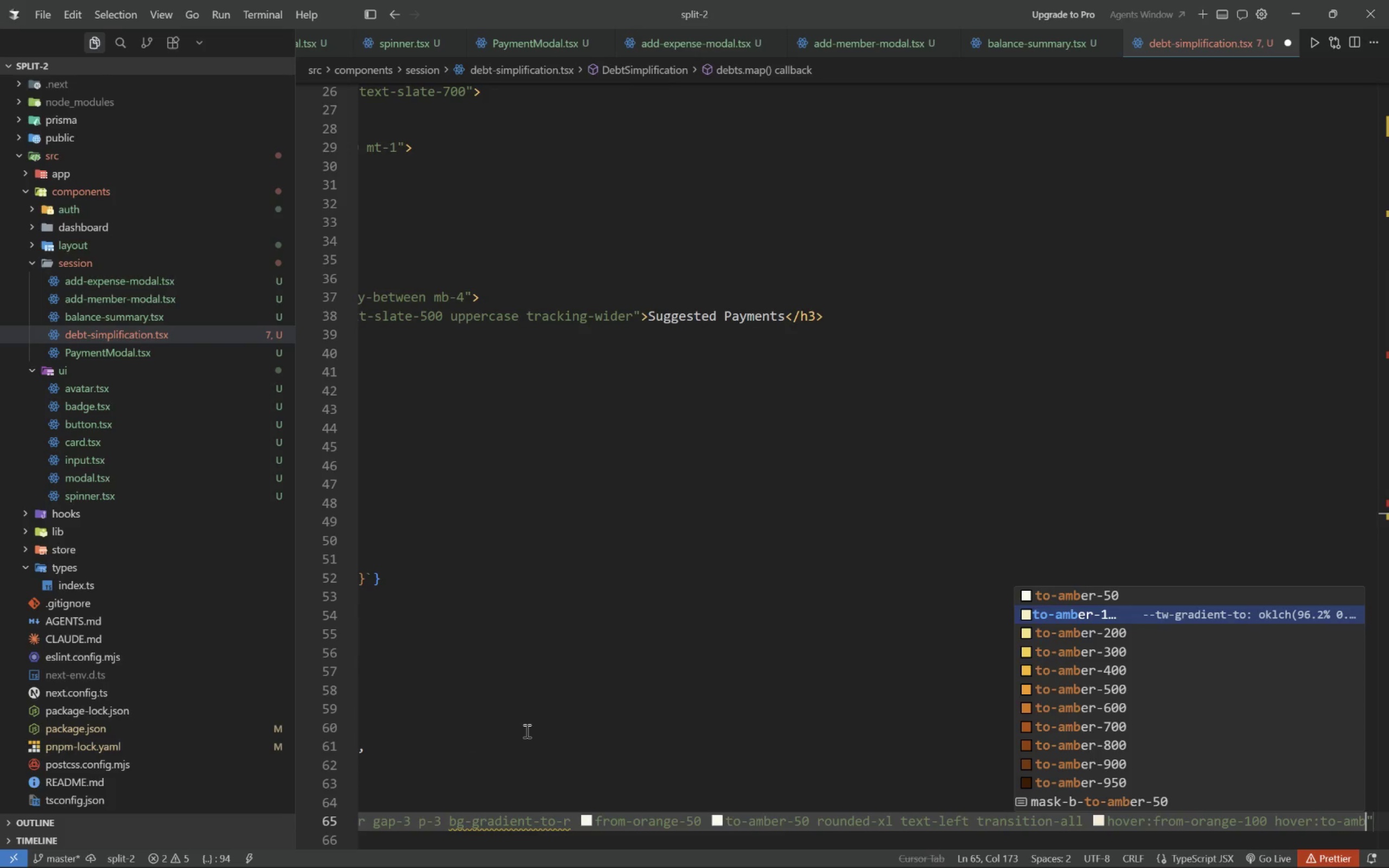 
key(Enter)
 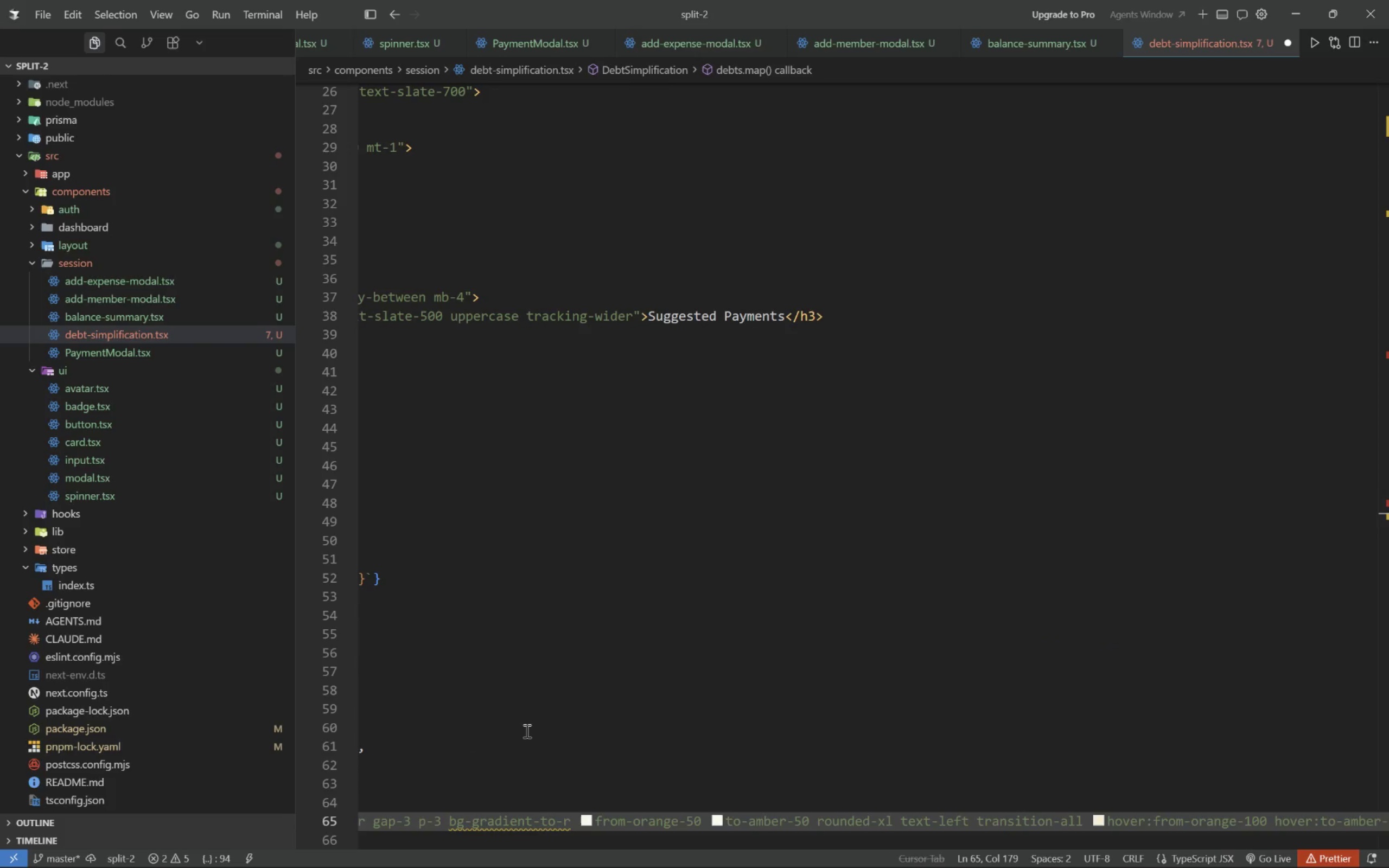 
type( hover:shadow-sm focus-visible:outline-nne)
 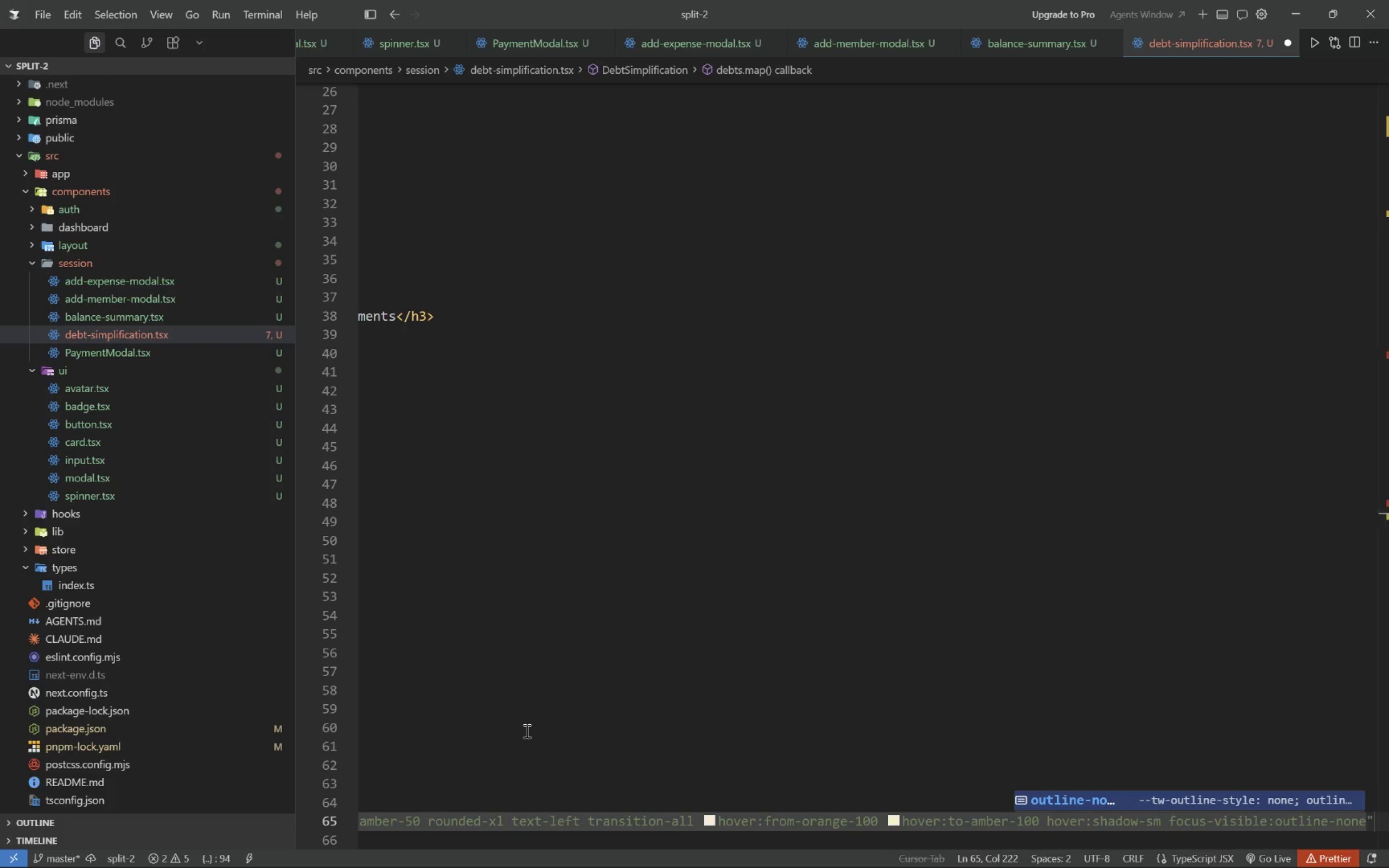 
type( focus-visible:ring-amber-400 focus-visbi)
key(Backspace)
key(Backspace)
type(ible)
 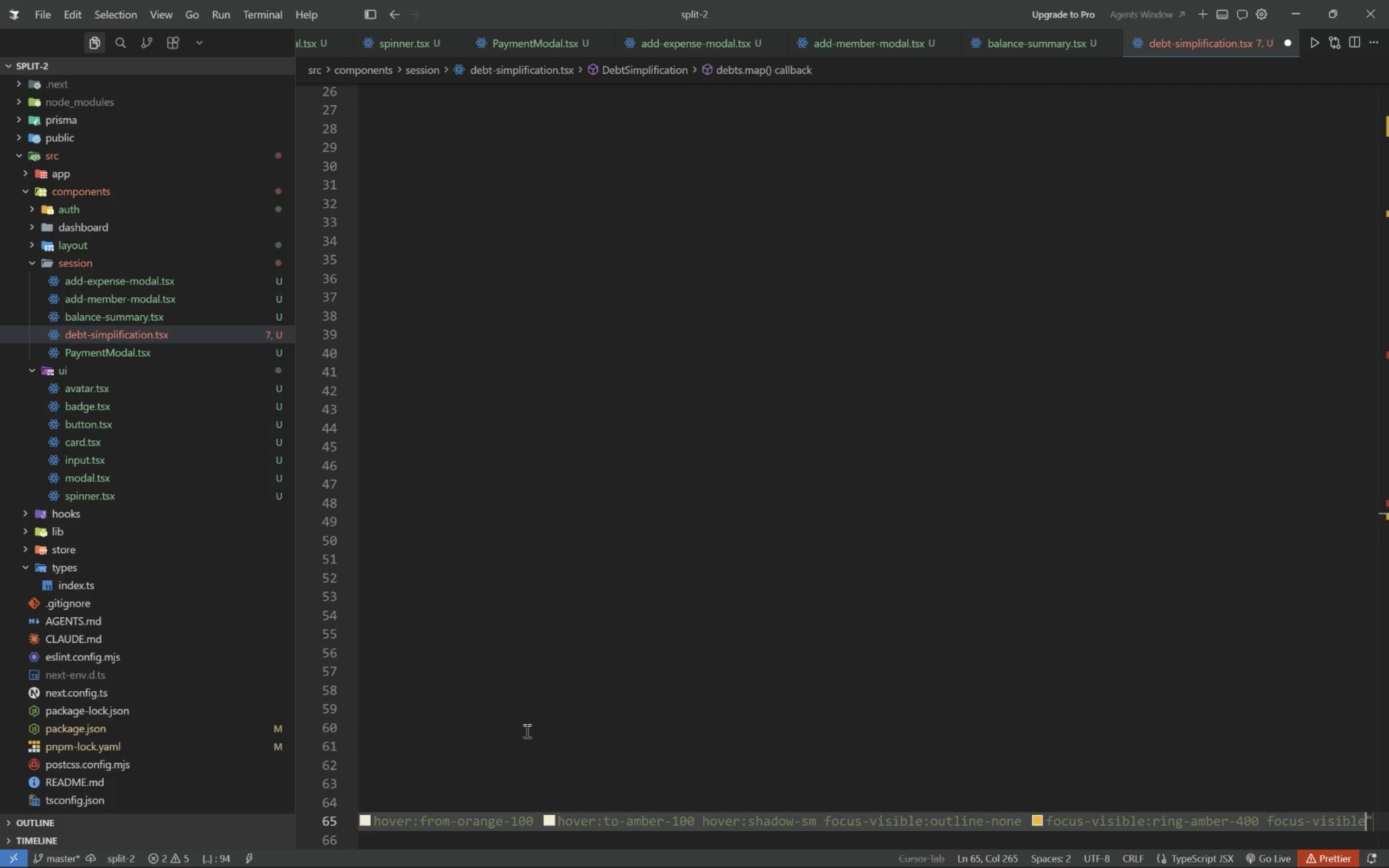 
wait(25.97)
 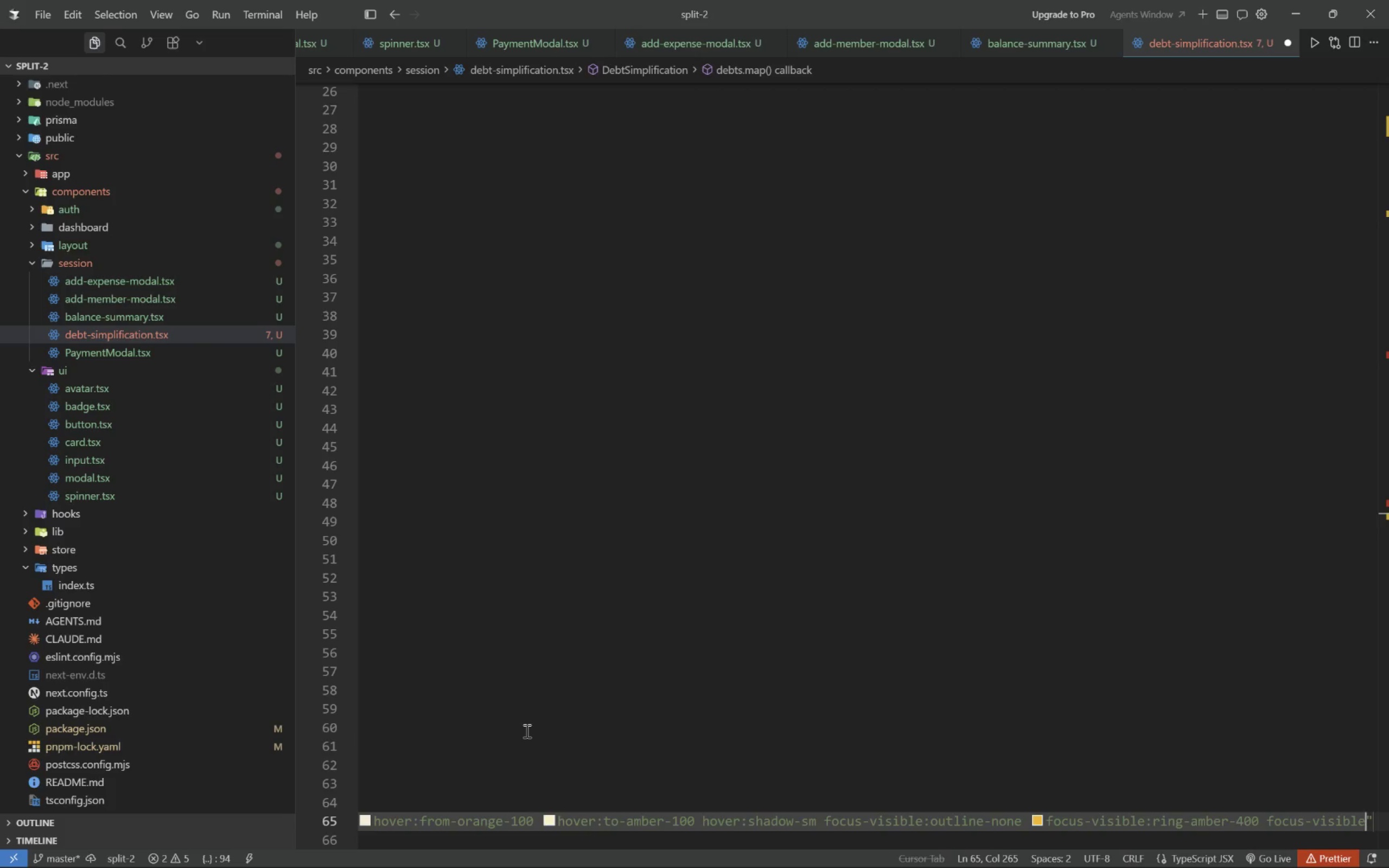 
key(Space)
 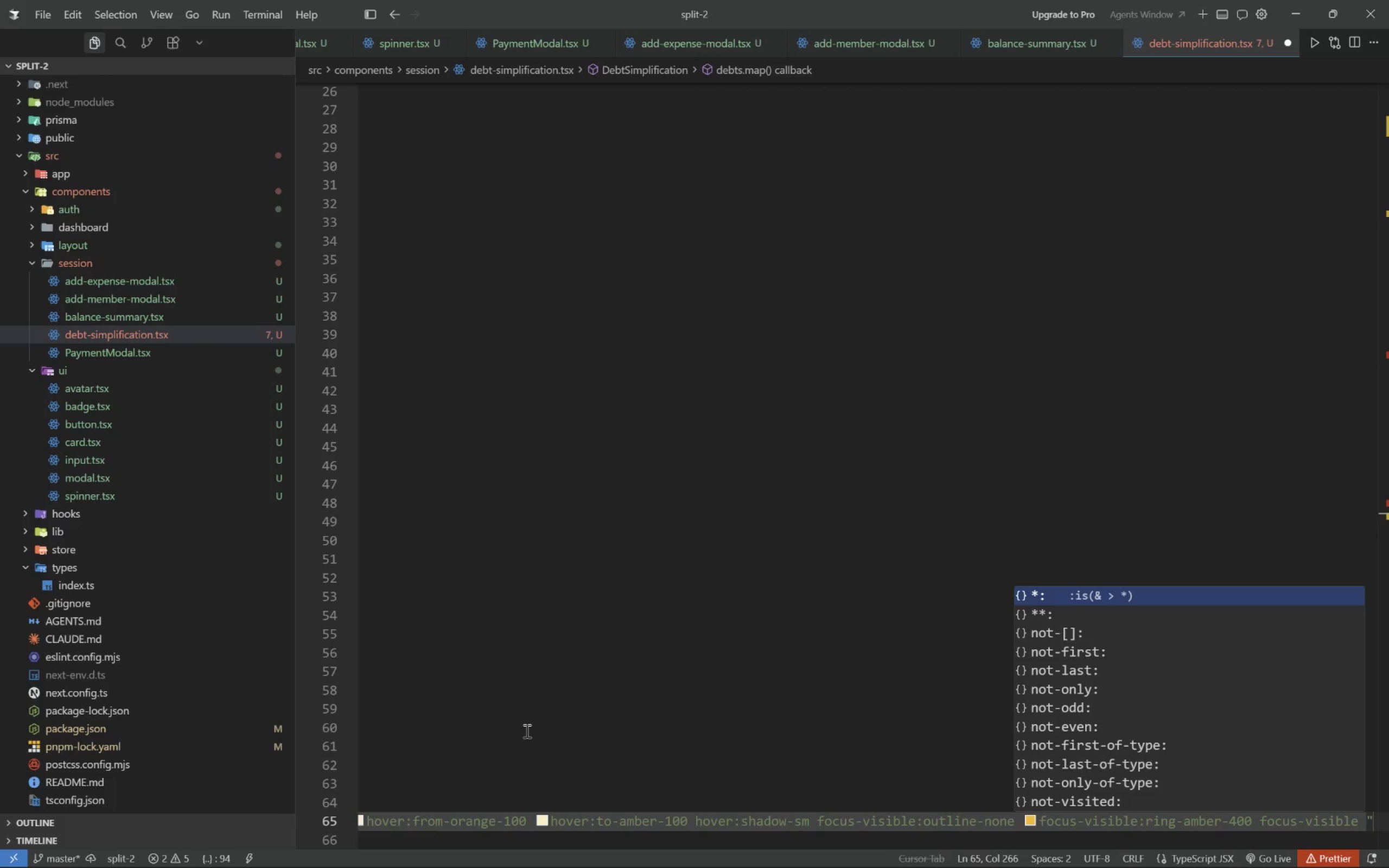 
key(Backspace)
type(:ring-amber-400 focus-visible:rig)
key(Backspace)
type(ng-amab)
key(Backspace)
key(Backspace)
type(ber-400 focus-vi)
key(Tab)
 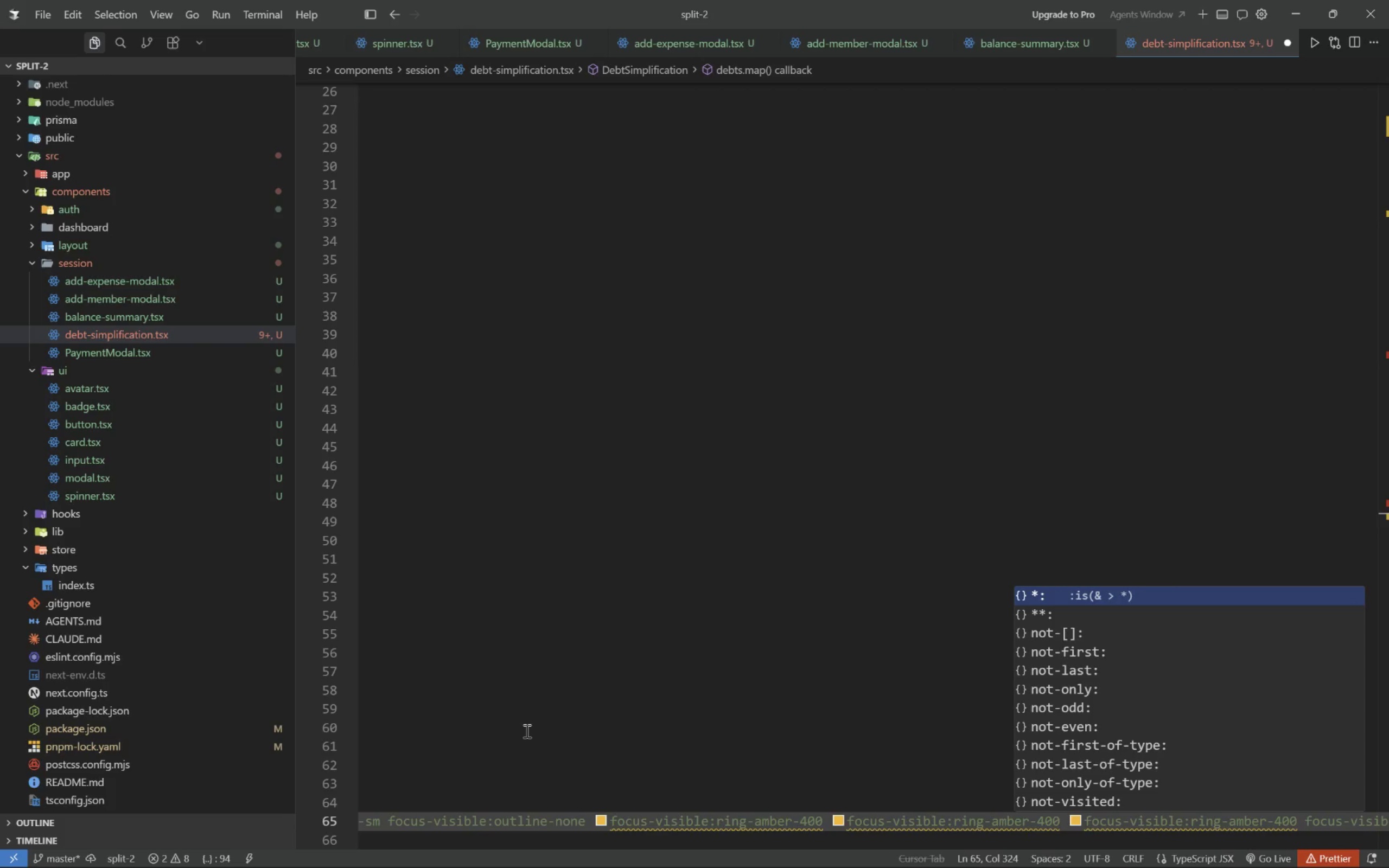 
type(ring-off)
key(Tab)
key(Backspace)
type(2)
 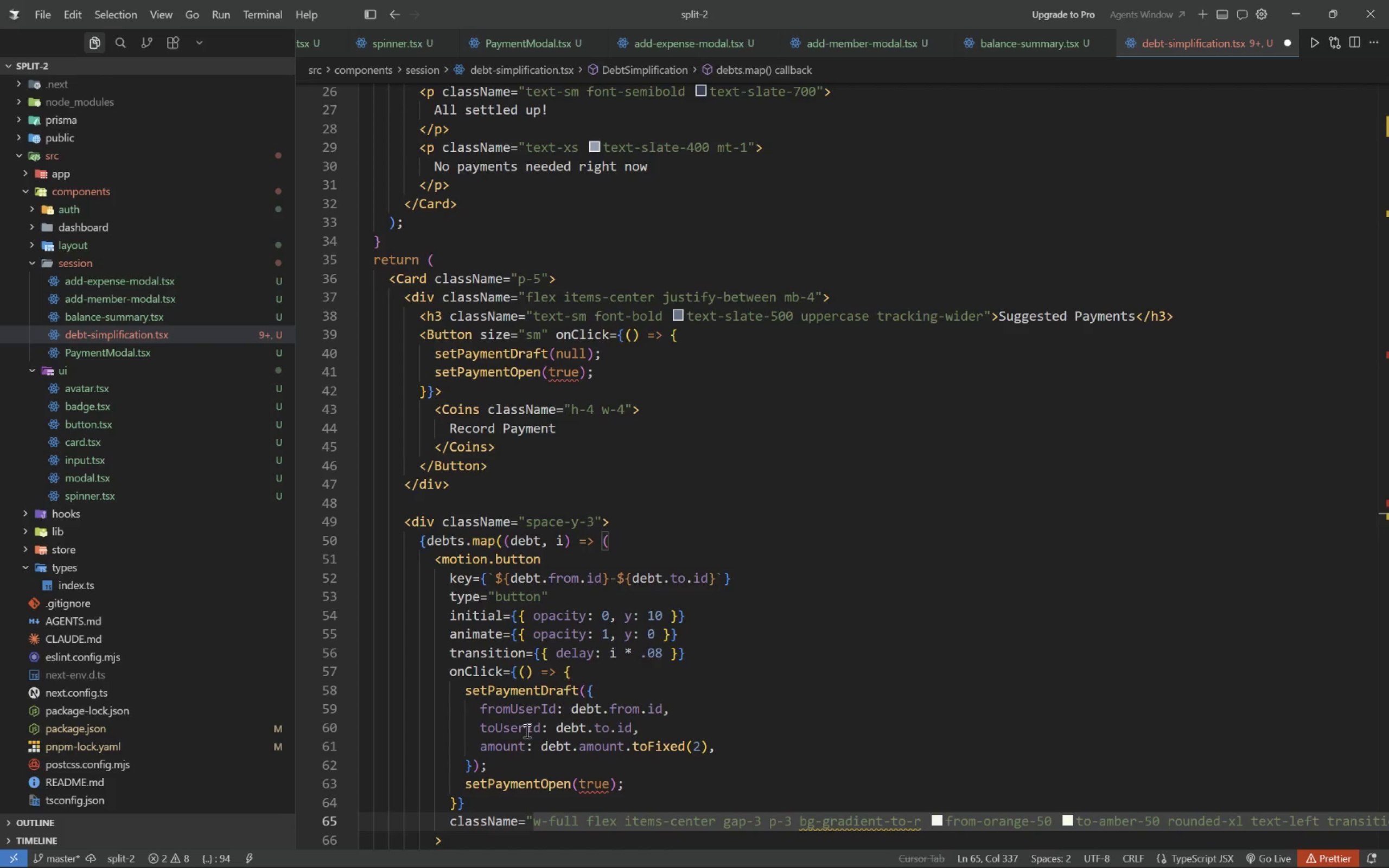 
key(Control+S)
 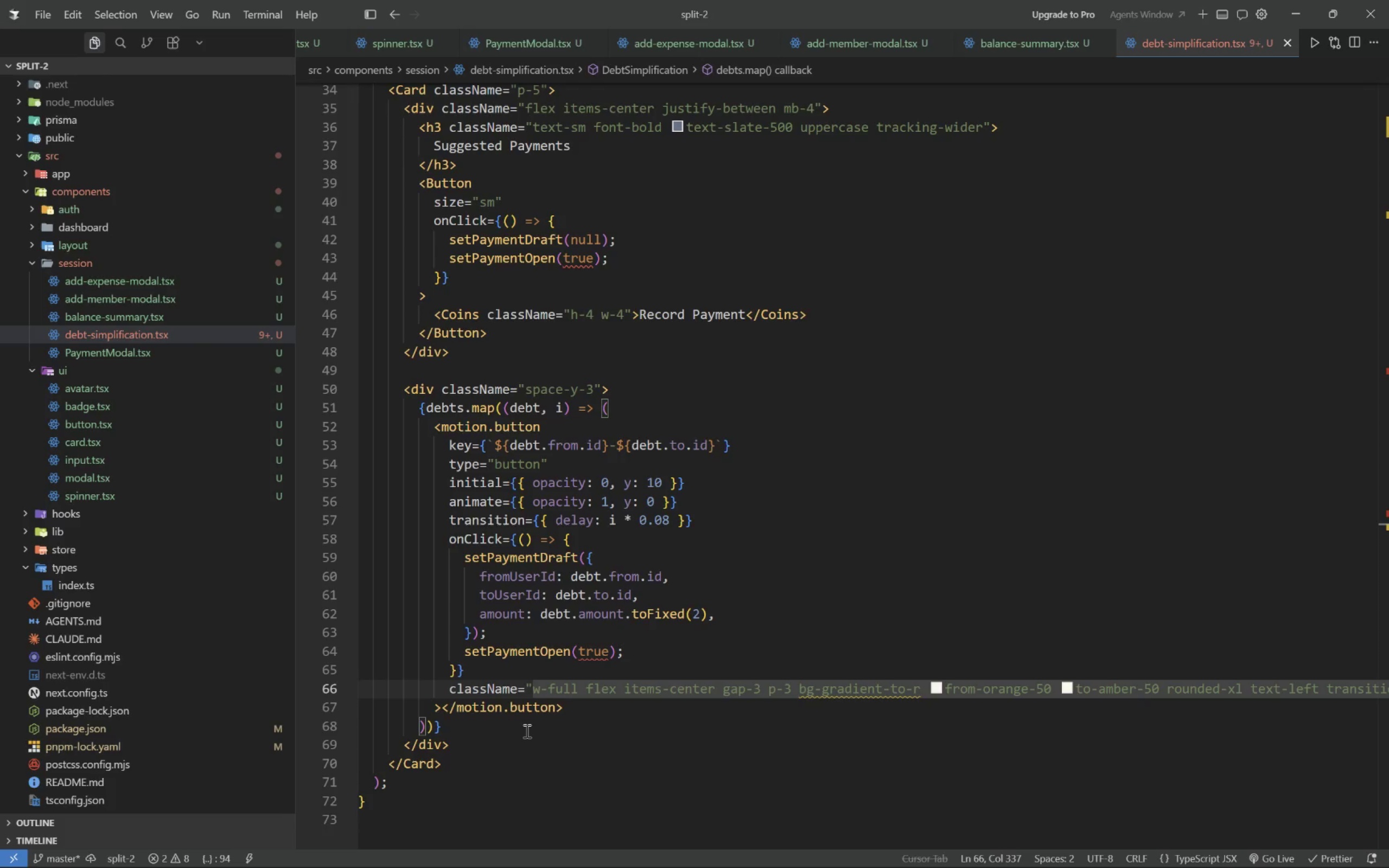 
wait(7.13)
 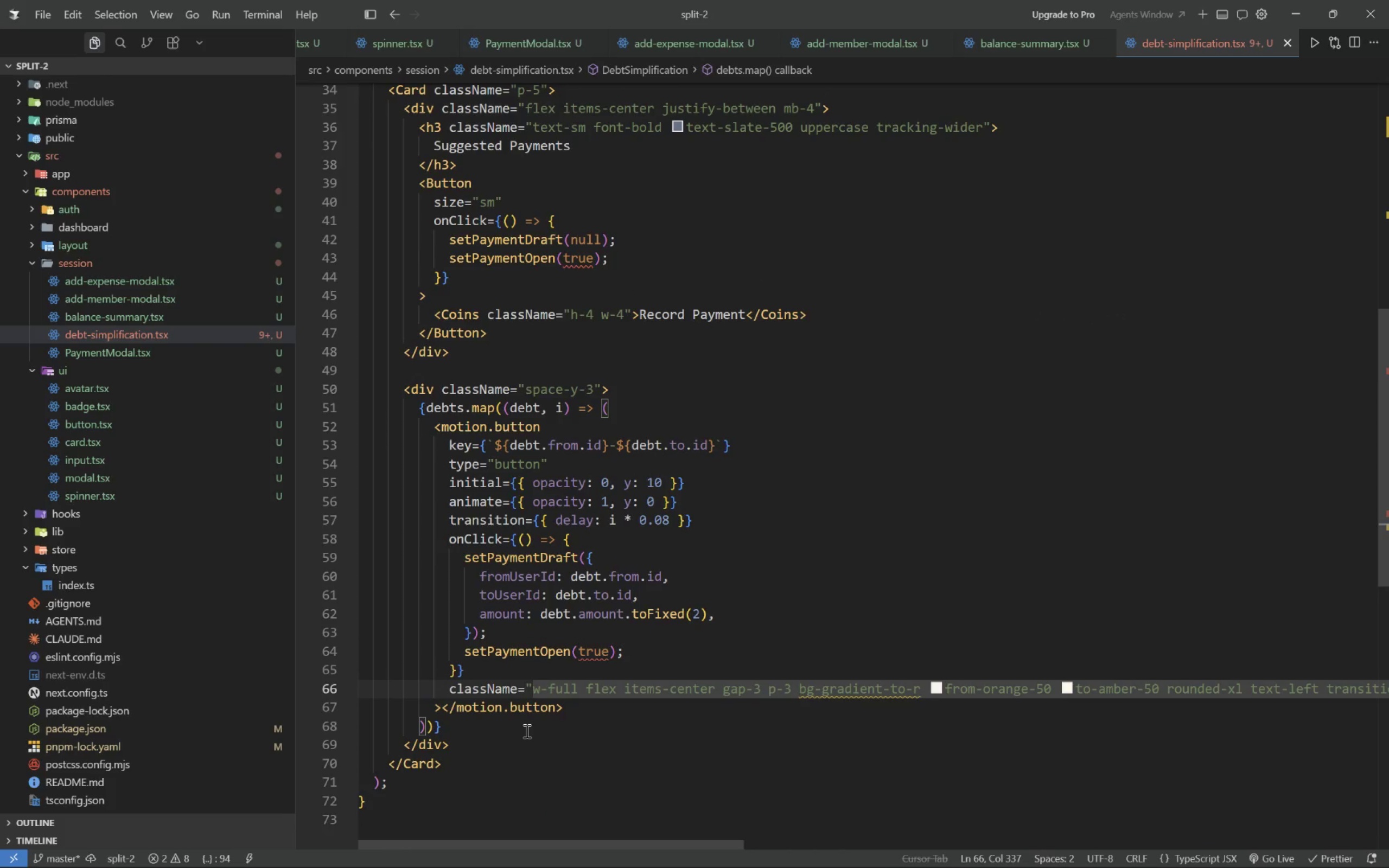 
left_click([442, 709])
 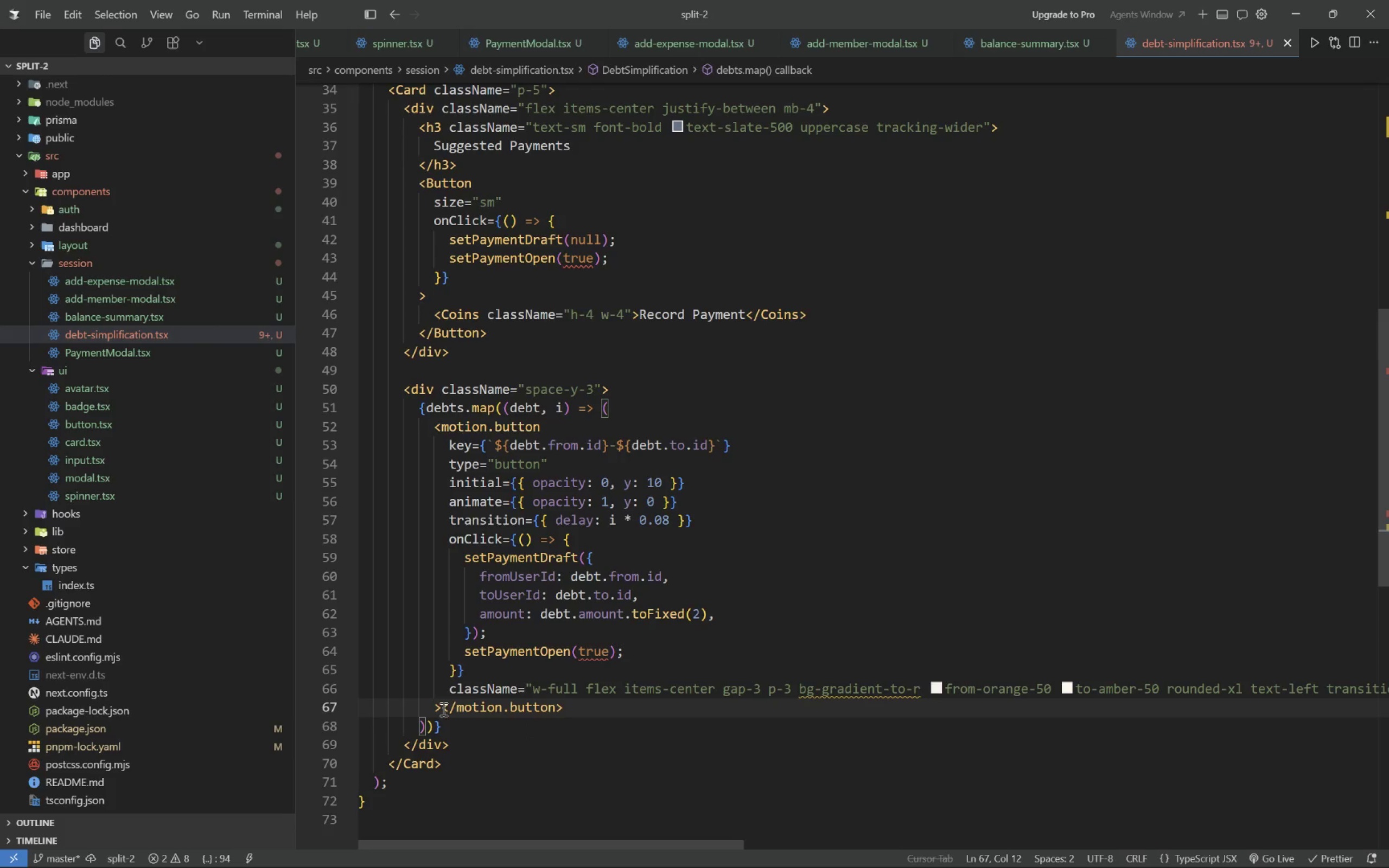 
hold_key(key=Enter, duration=8.38)
 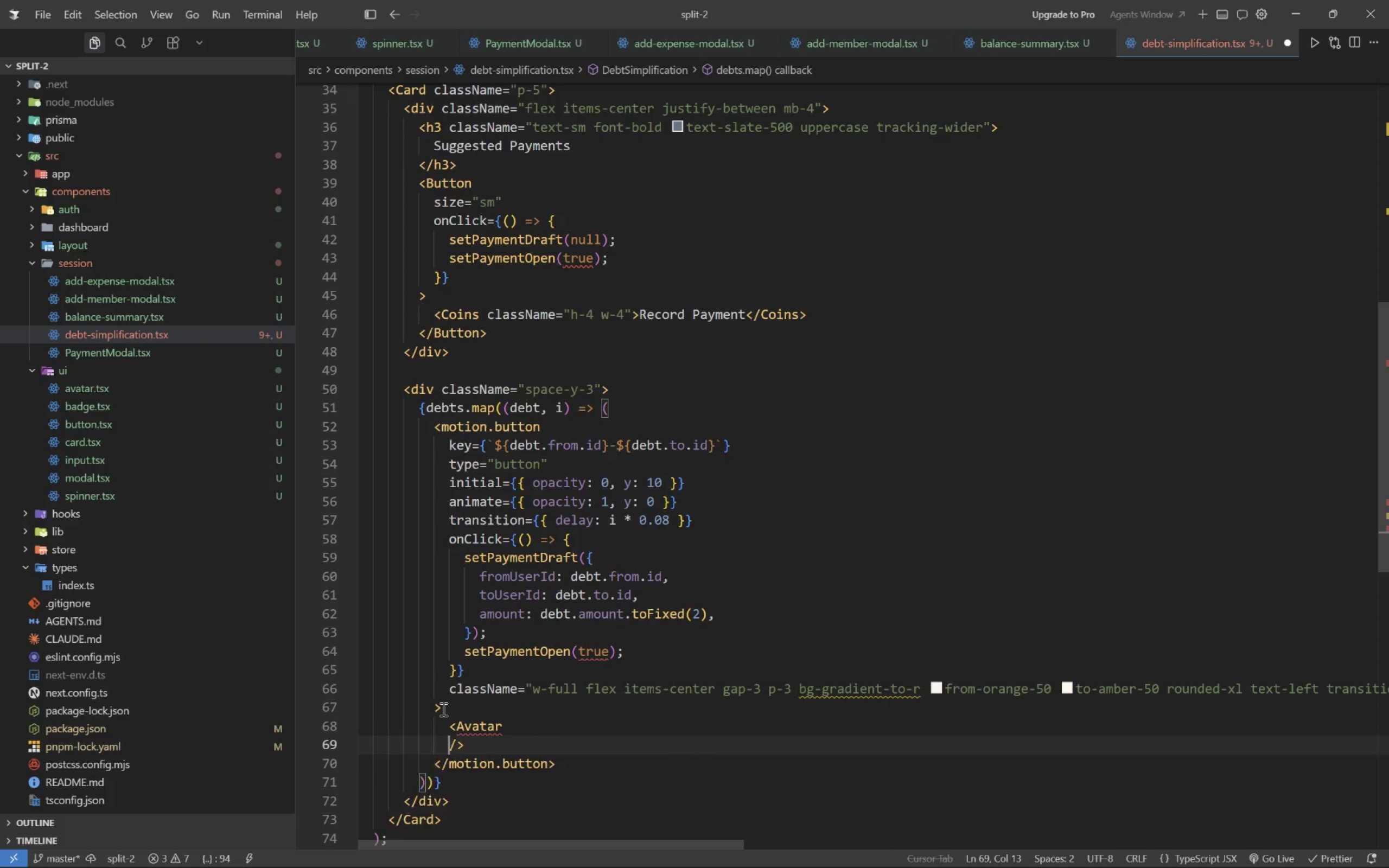 
type(<Avatar />)
 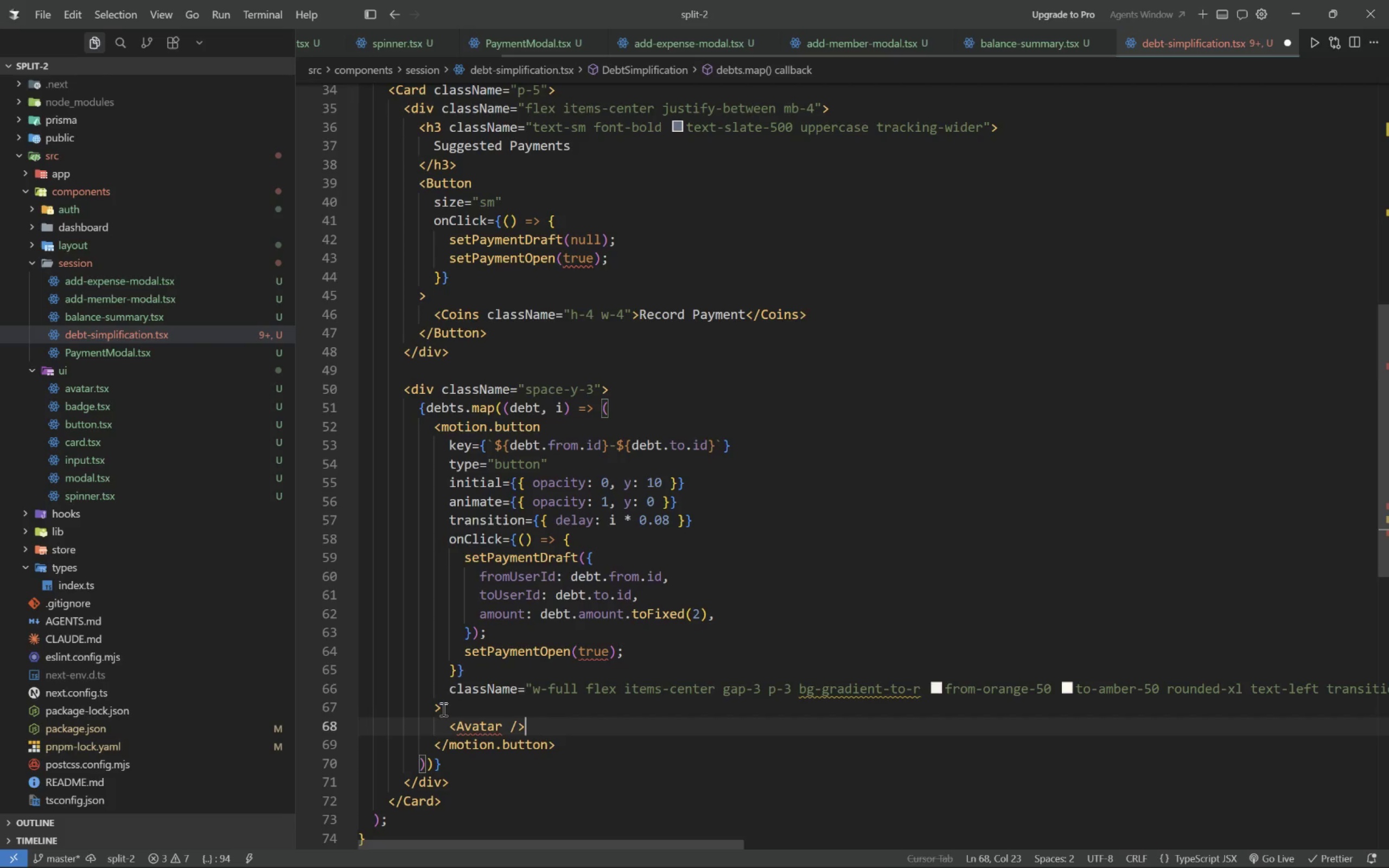 
key(ArrowLeft)
 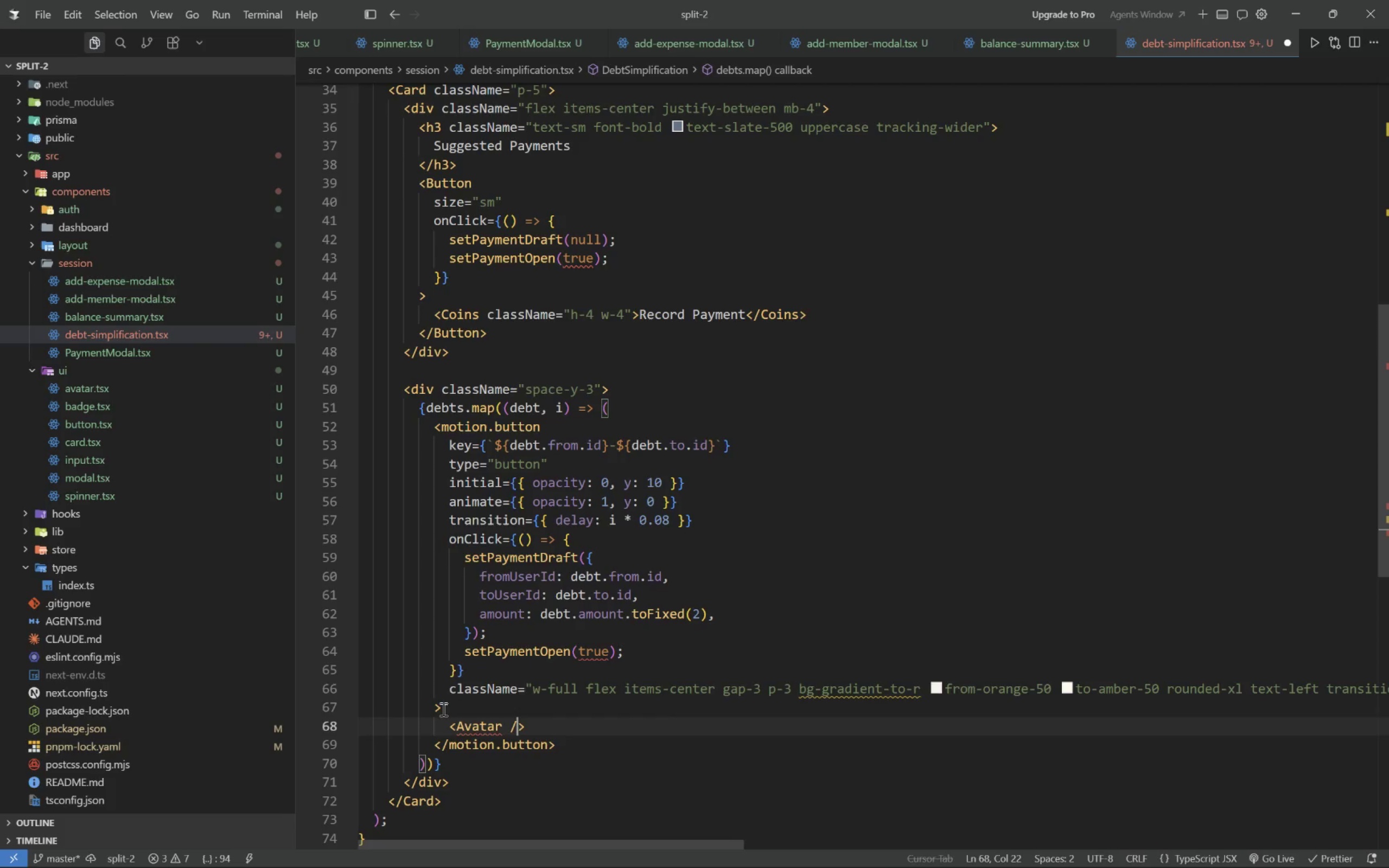 
key(ArrowLeft)
 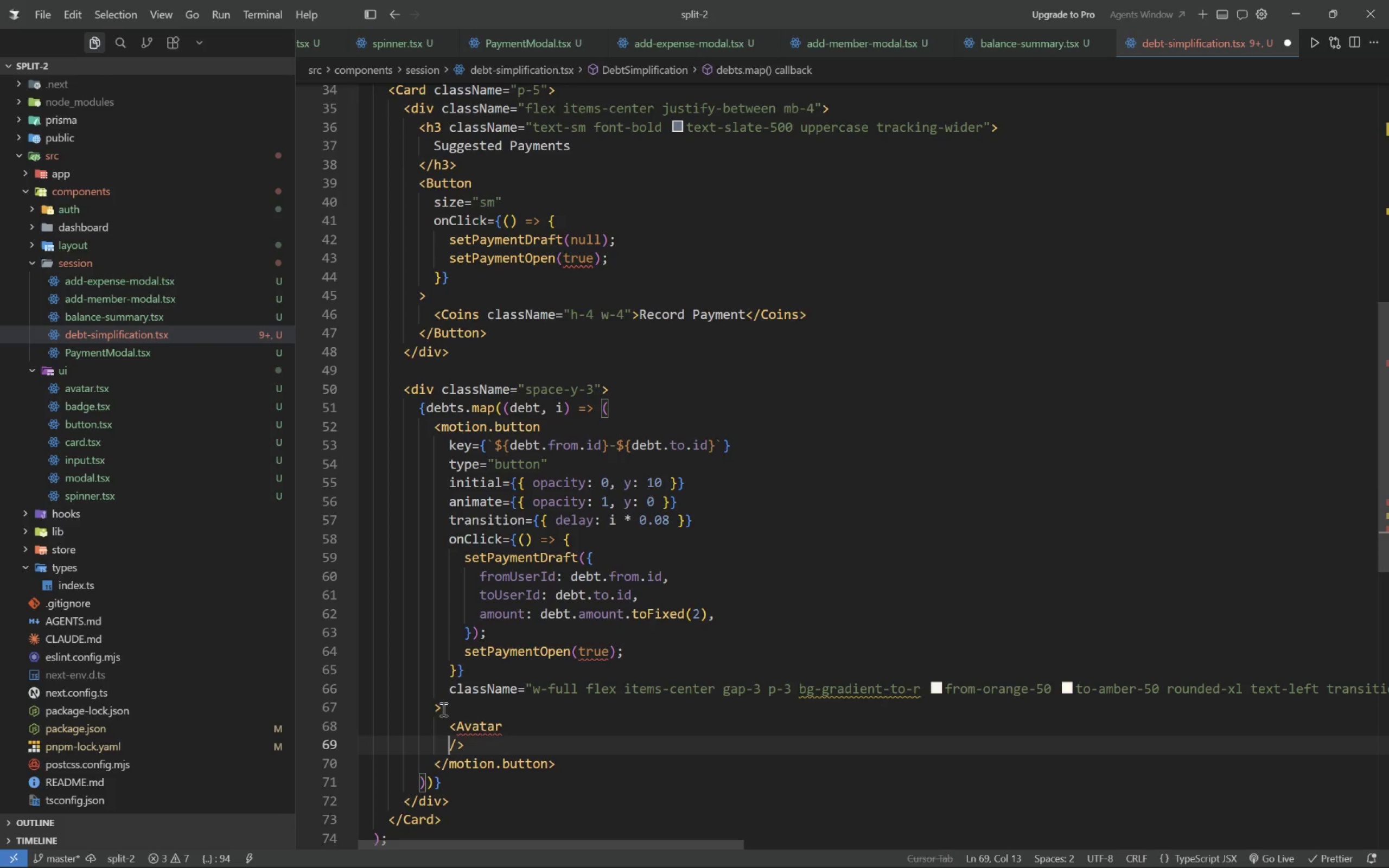 
key(Enter)
 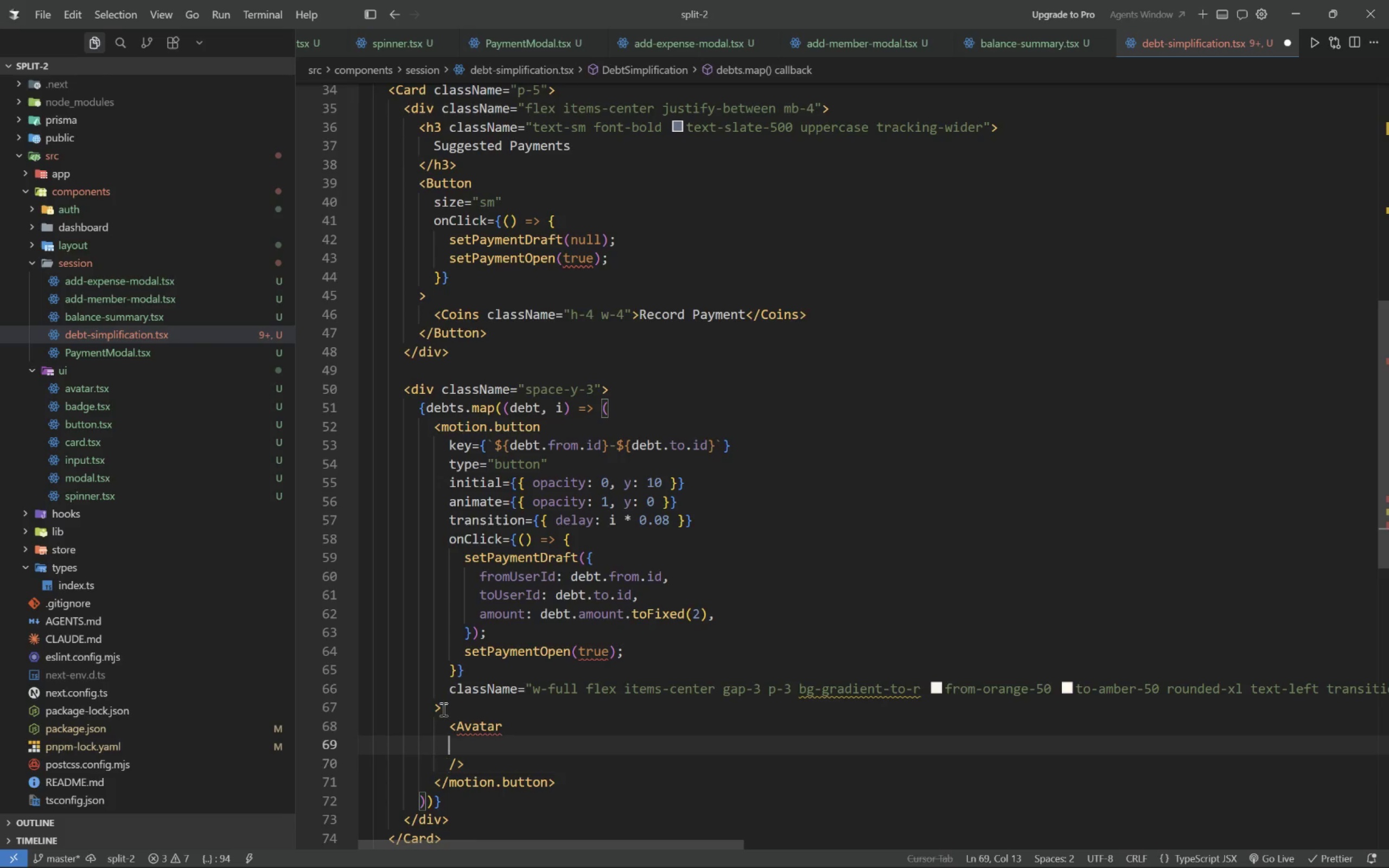 
key(ArrowUp)
 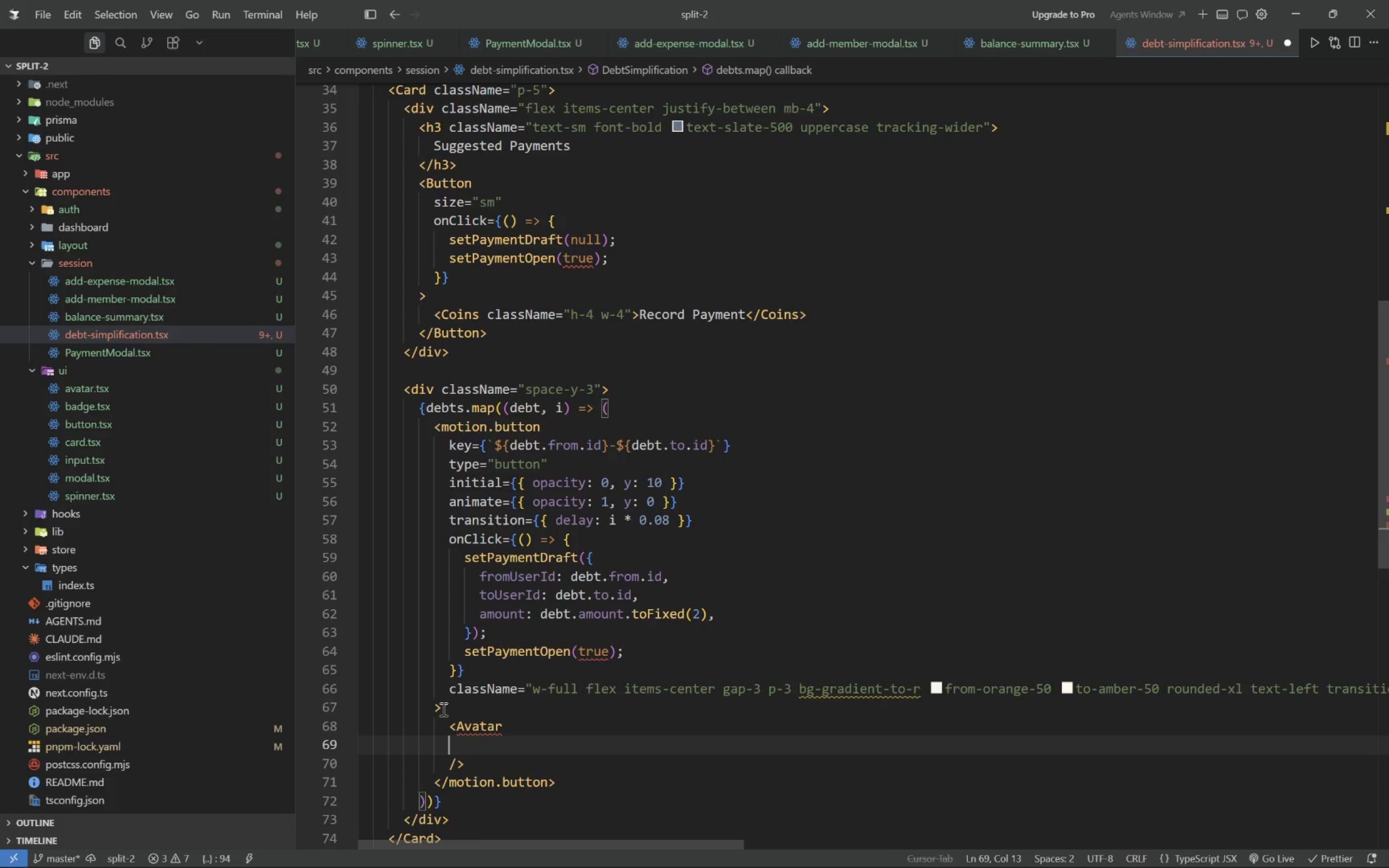 
key(Tab)
type(name={debt.from.name)
key(Tab)
key(Tab)
 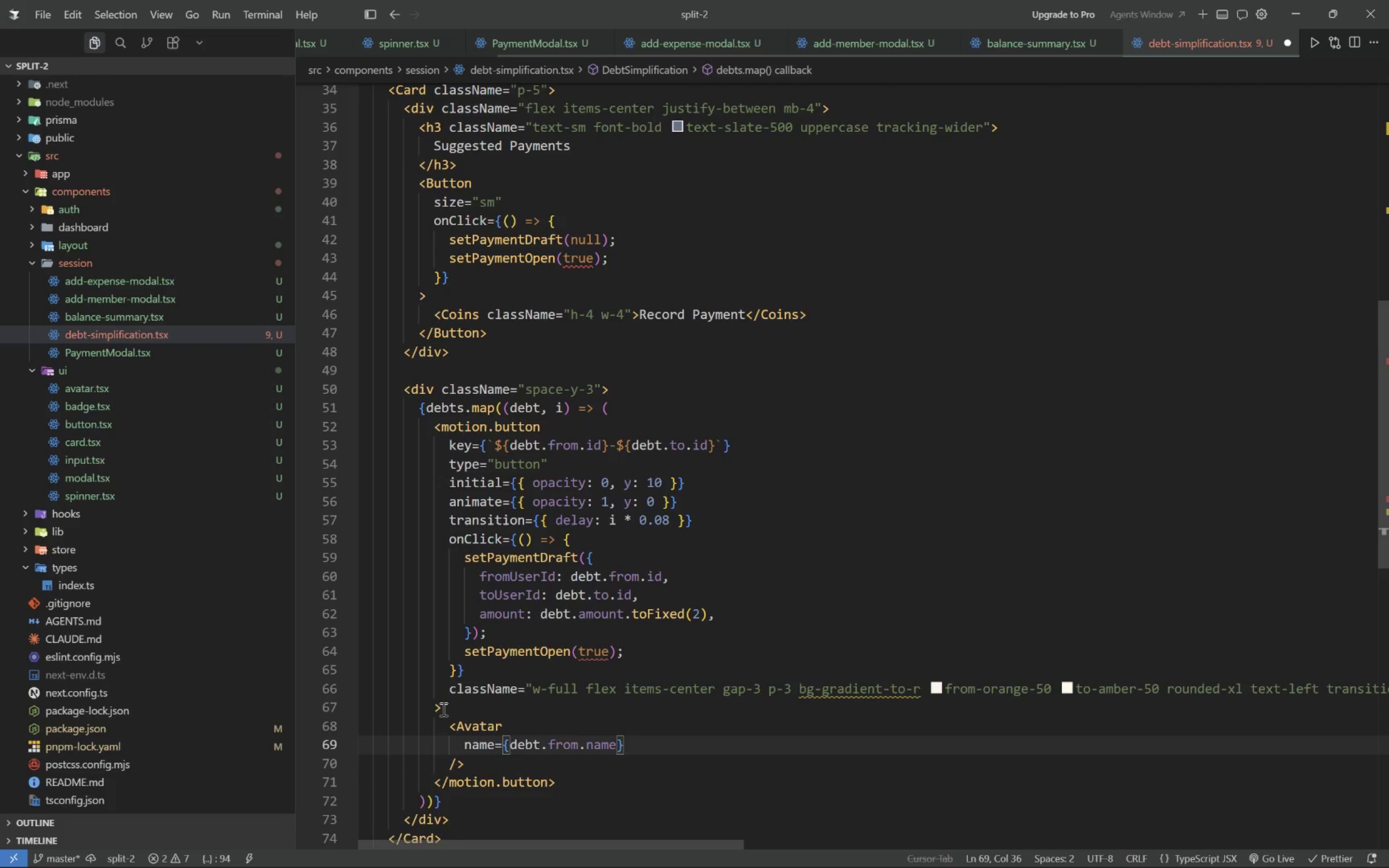 
key(Enter)
 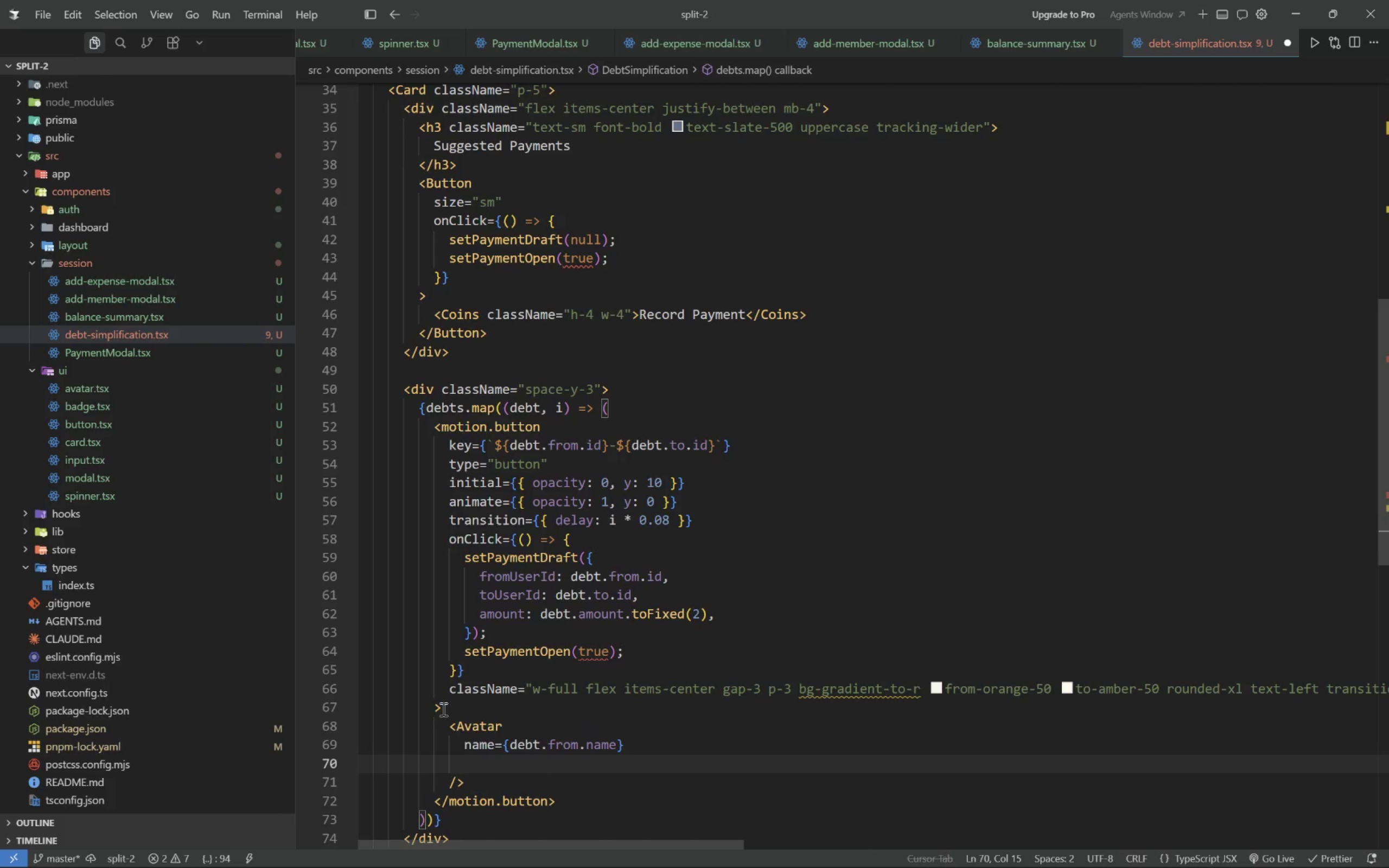 
type(index={memberIndexMap.get(debt.from.id)
key(Tab)
key(Tab)
type( ?? 0)
key(Tab)
 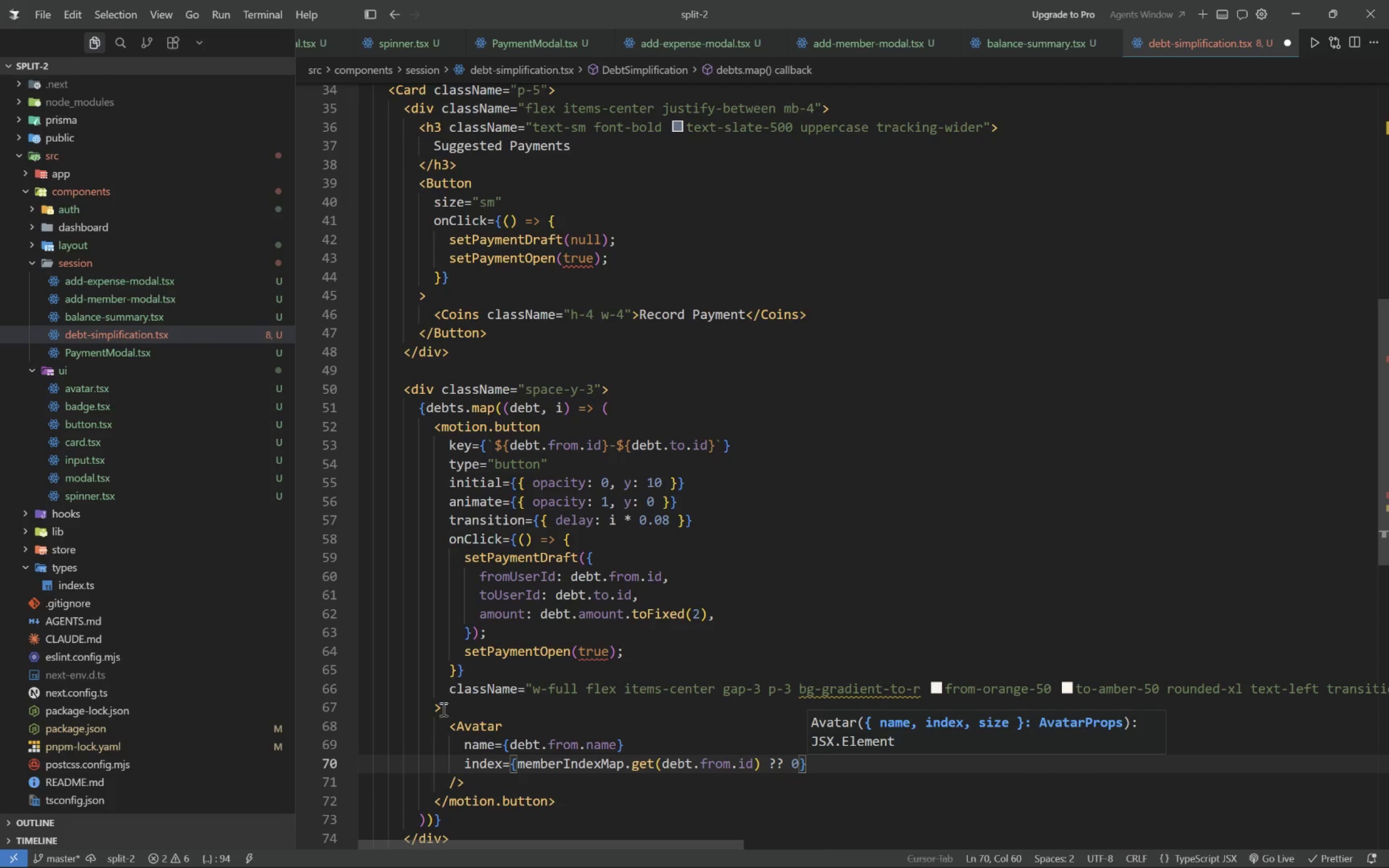 
key(Enter)
 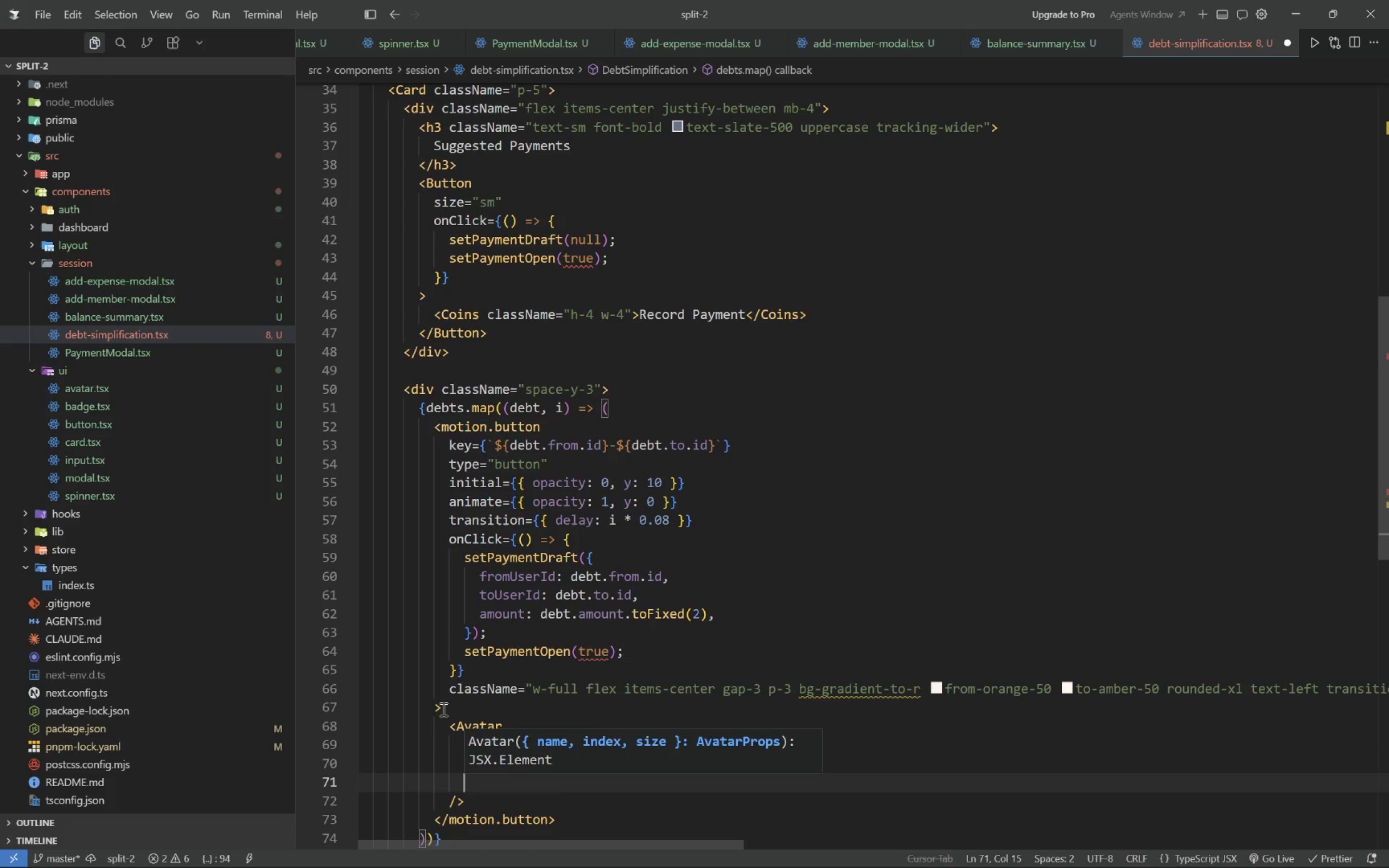 
type(size=""s)
key(Backspace)
key(Backspace)
type(sm")
 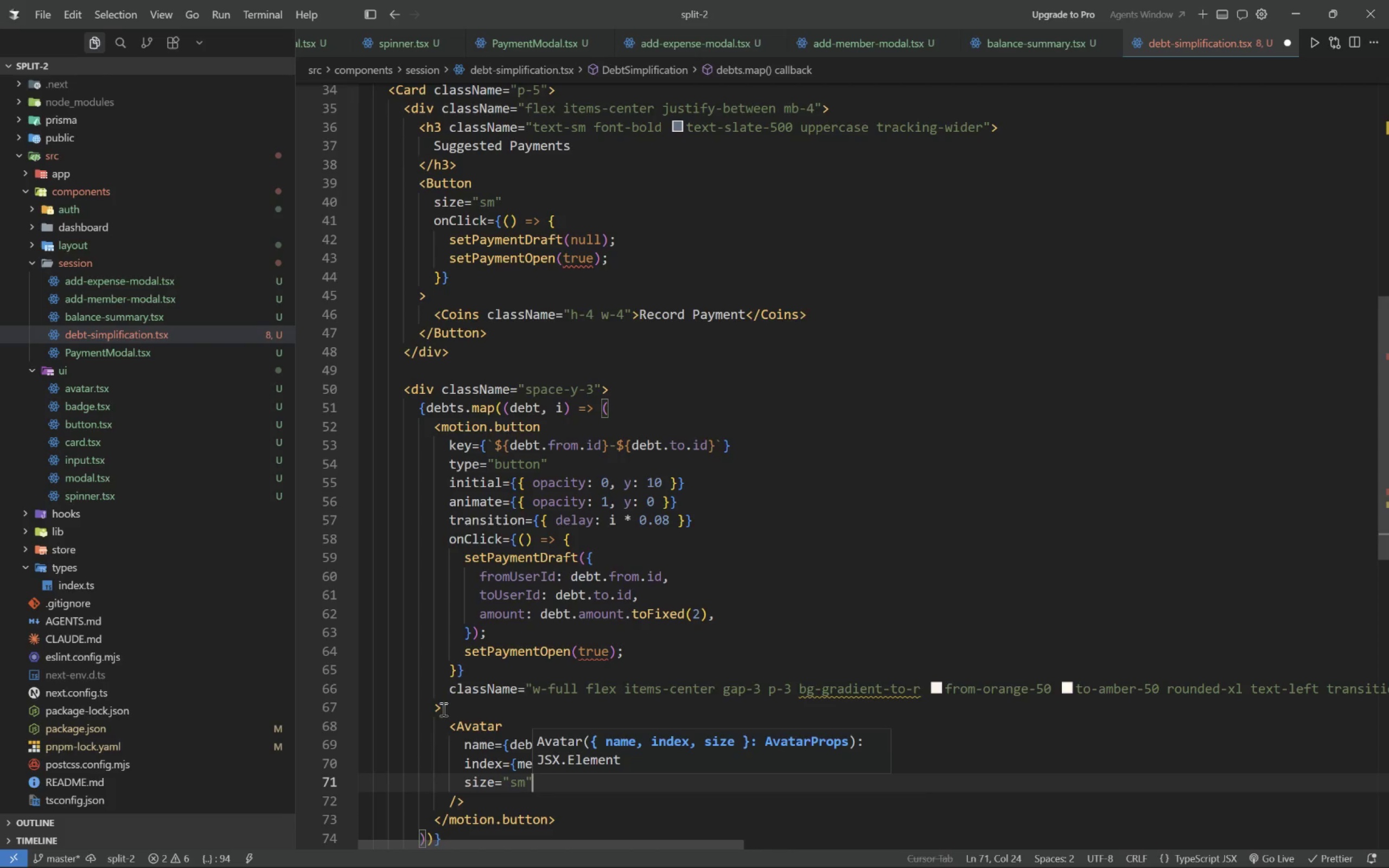 
key(ArrowDown)
 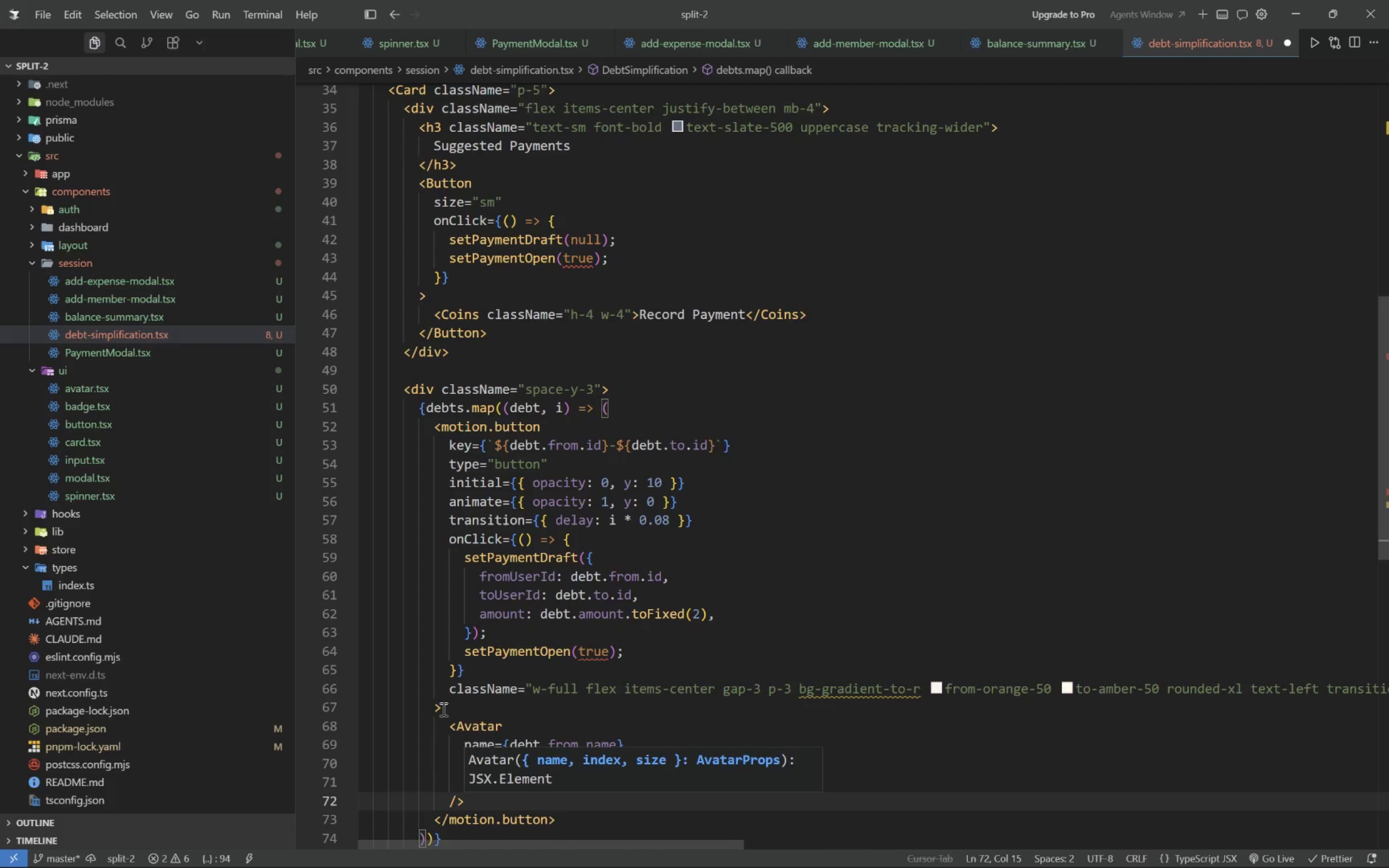 
key(Enter)
 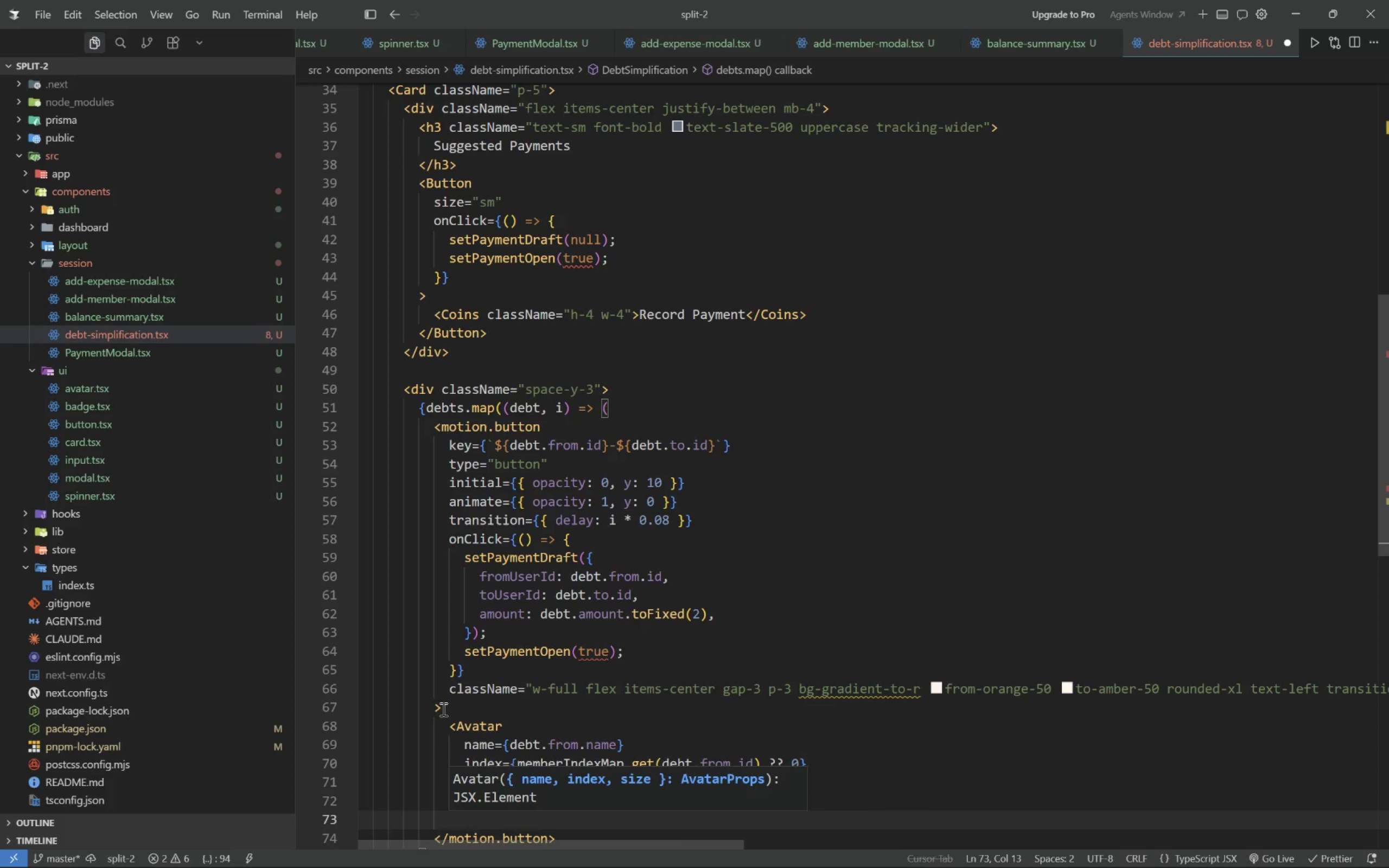 
type(span.text-sm.font-medium.text-slate-700.truncate>)
 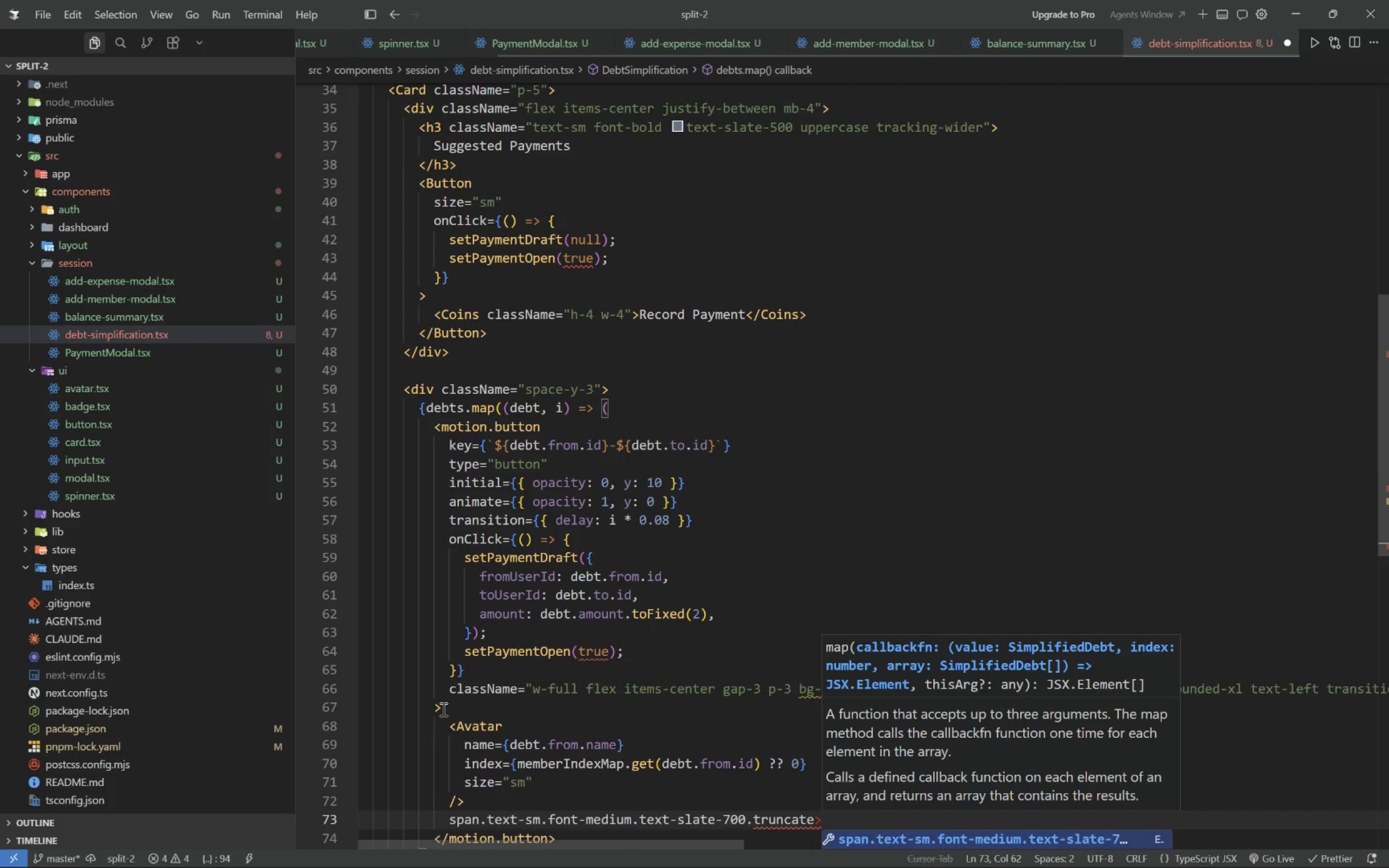 
key(Enter)
 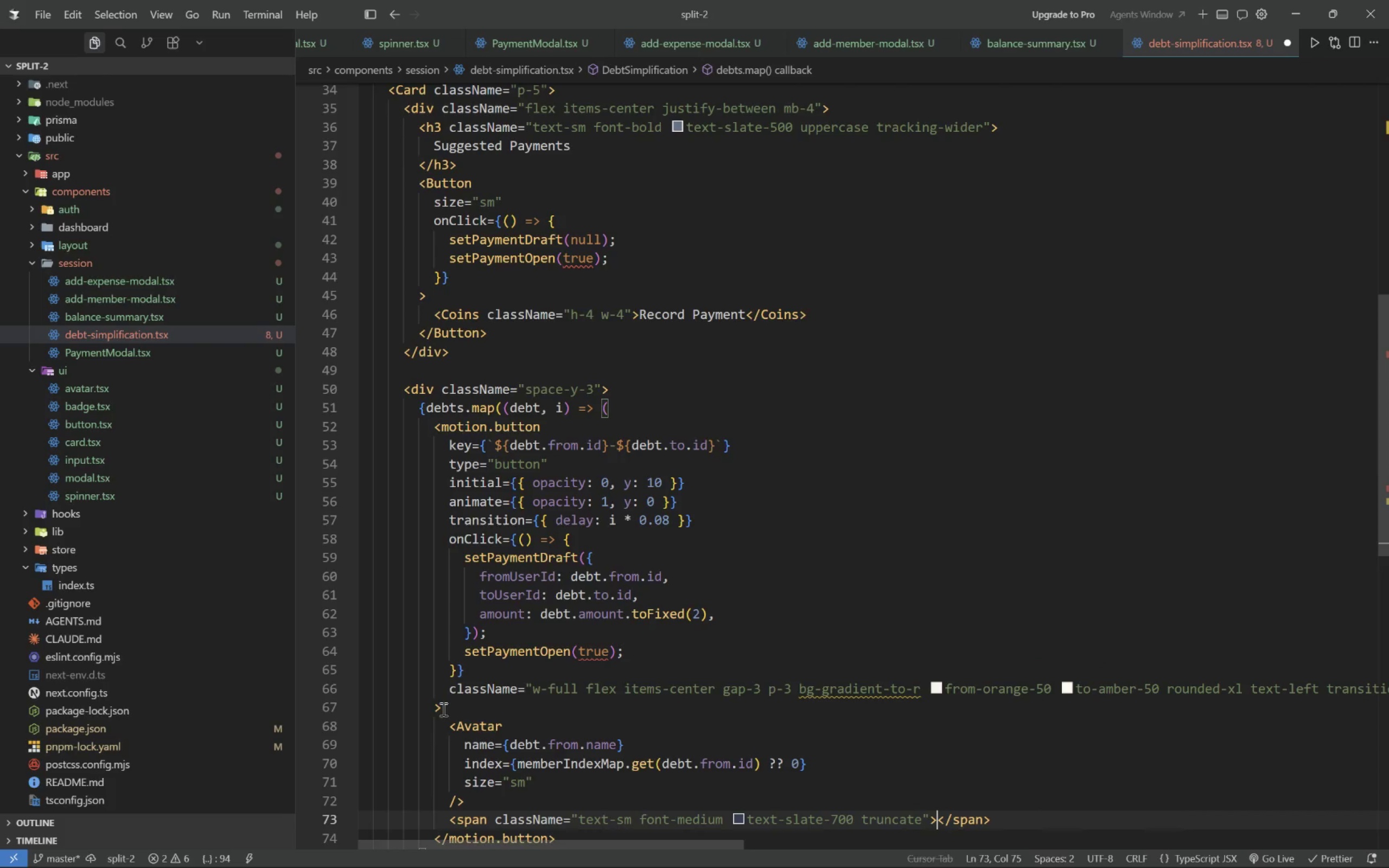 
key(Enter)
 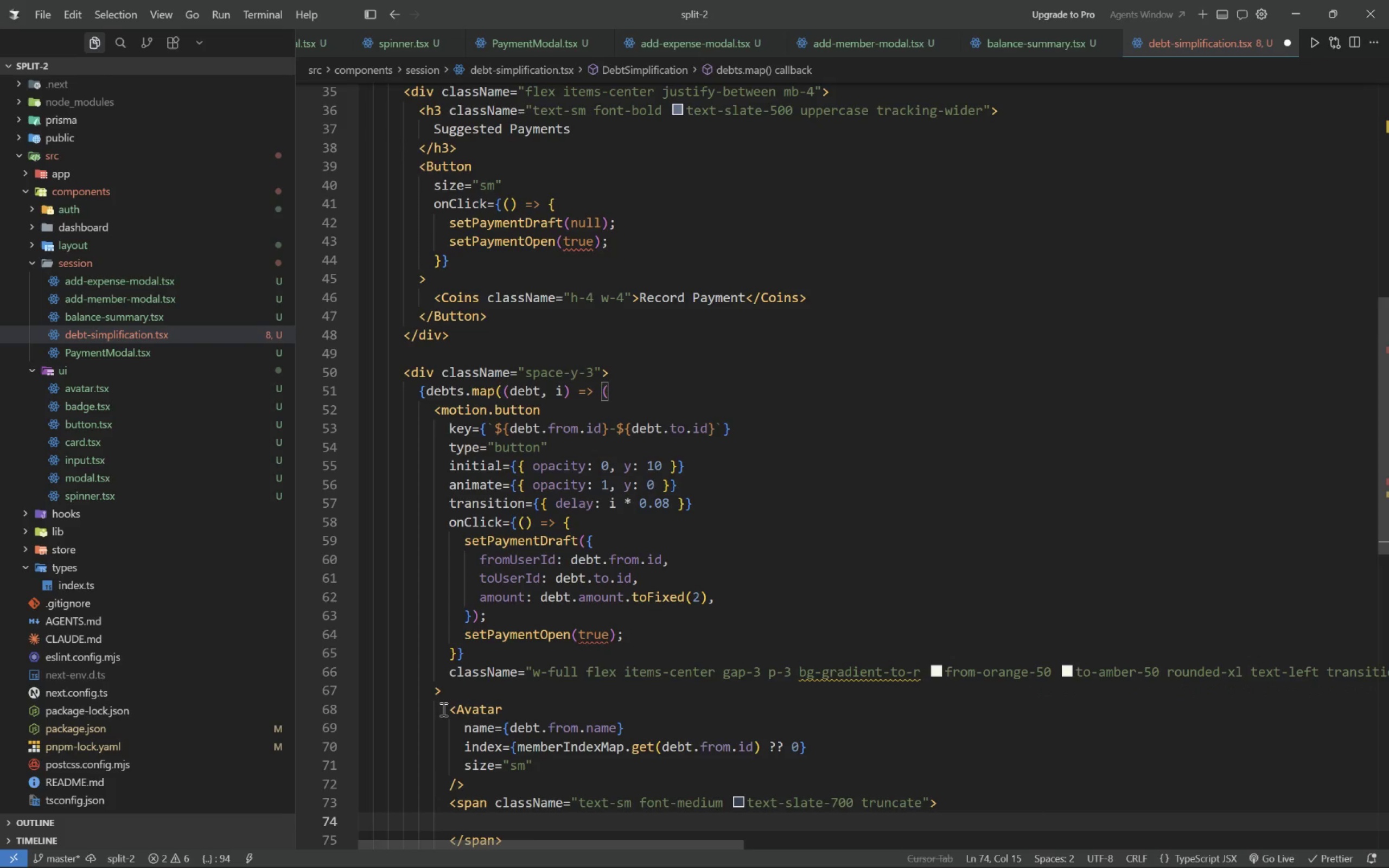 
type({debt.from.name)
key(Tab)
key(Tab)
 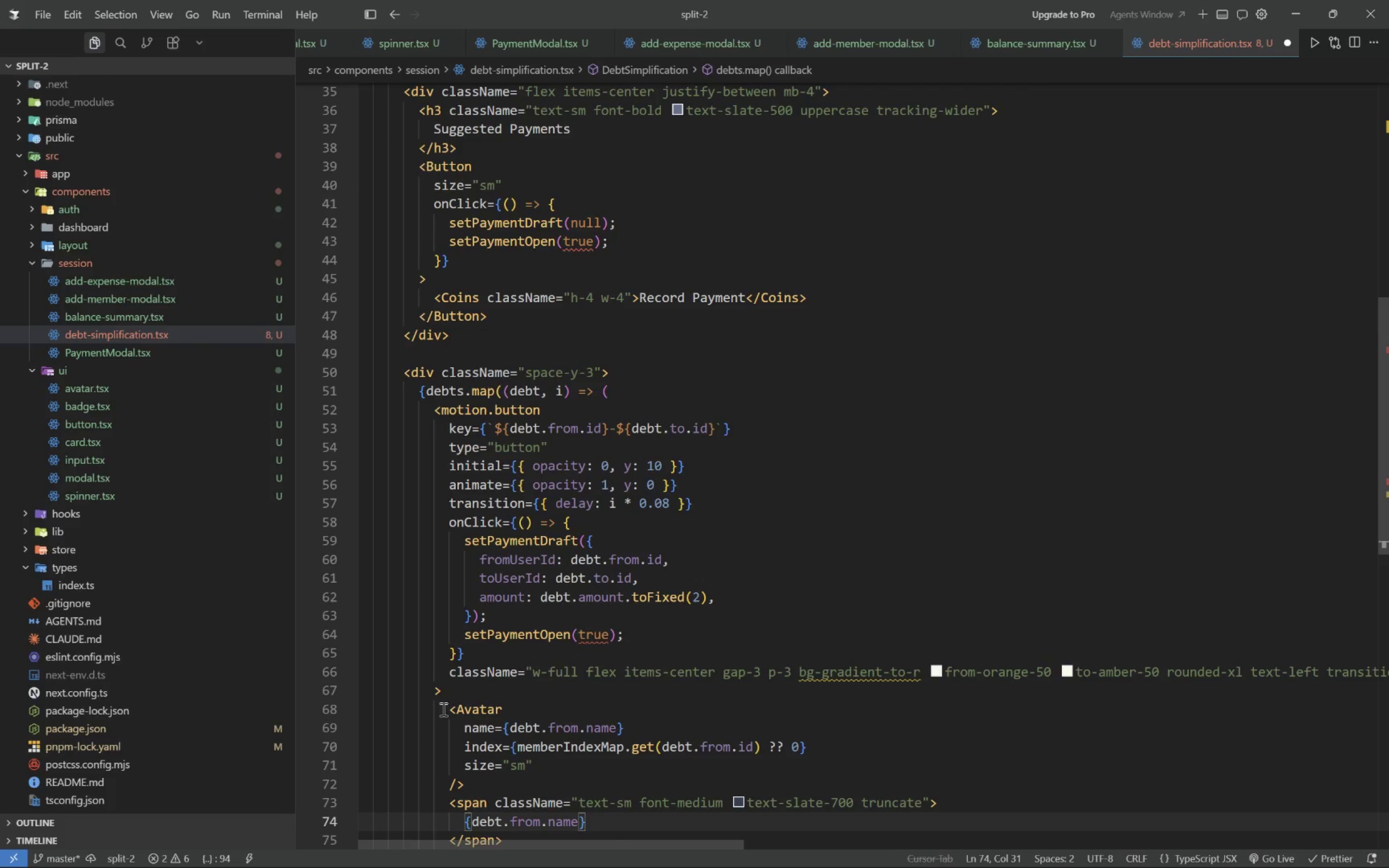 
key(ArrowDown)
 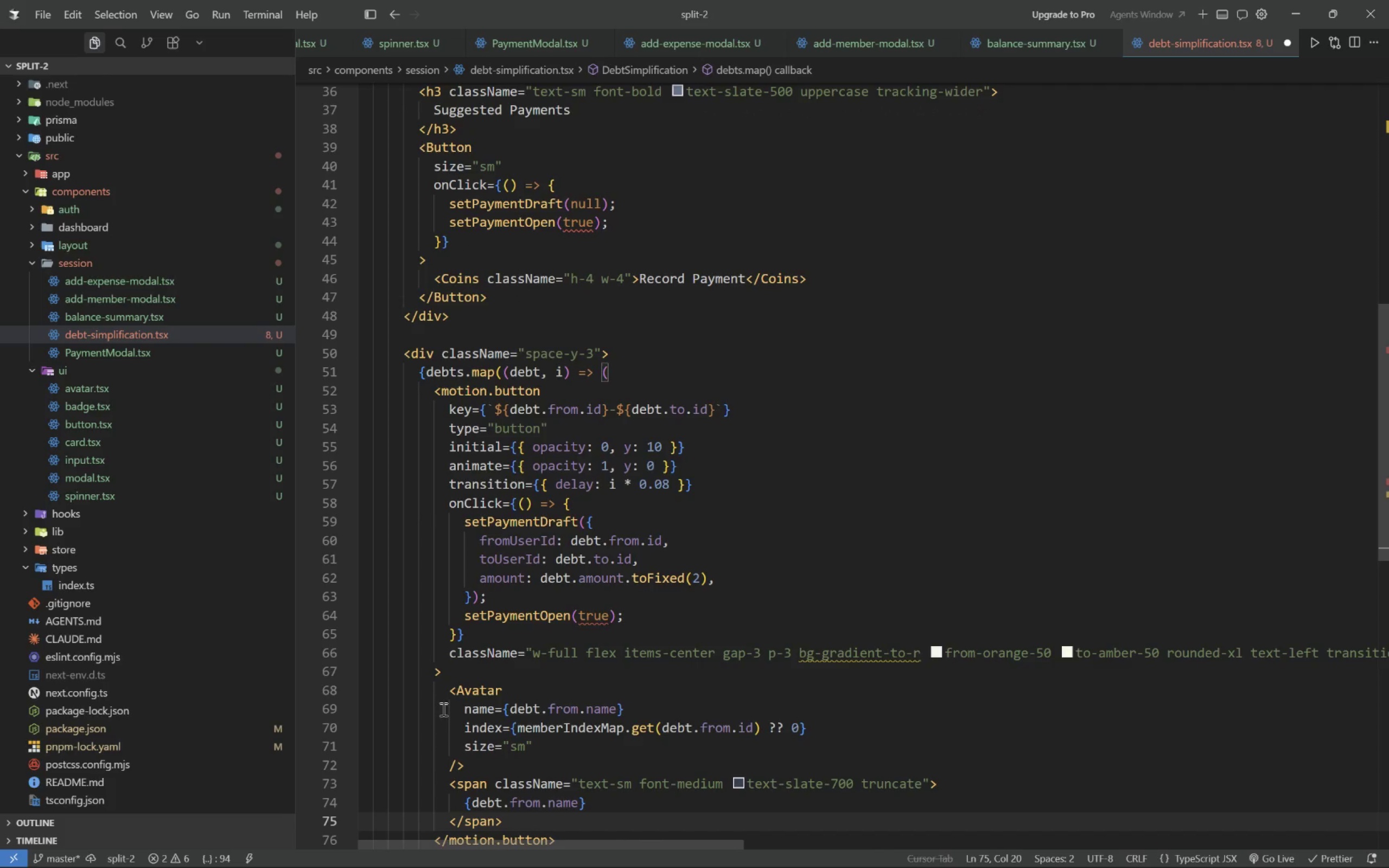 
key(Enter)
 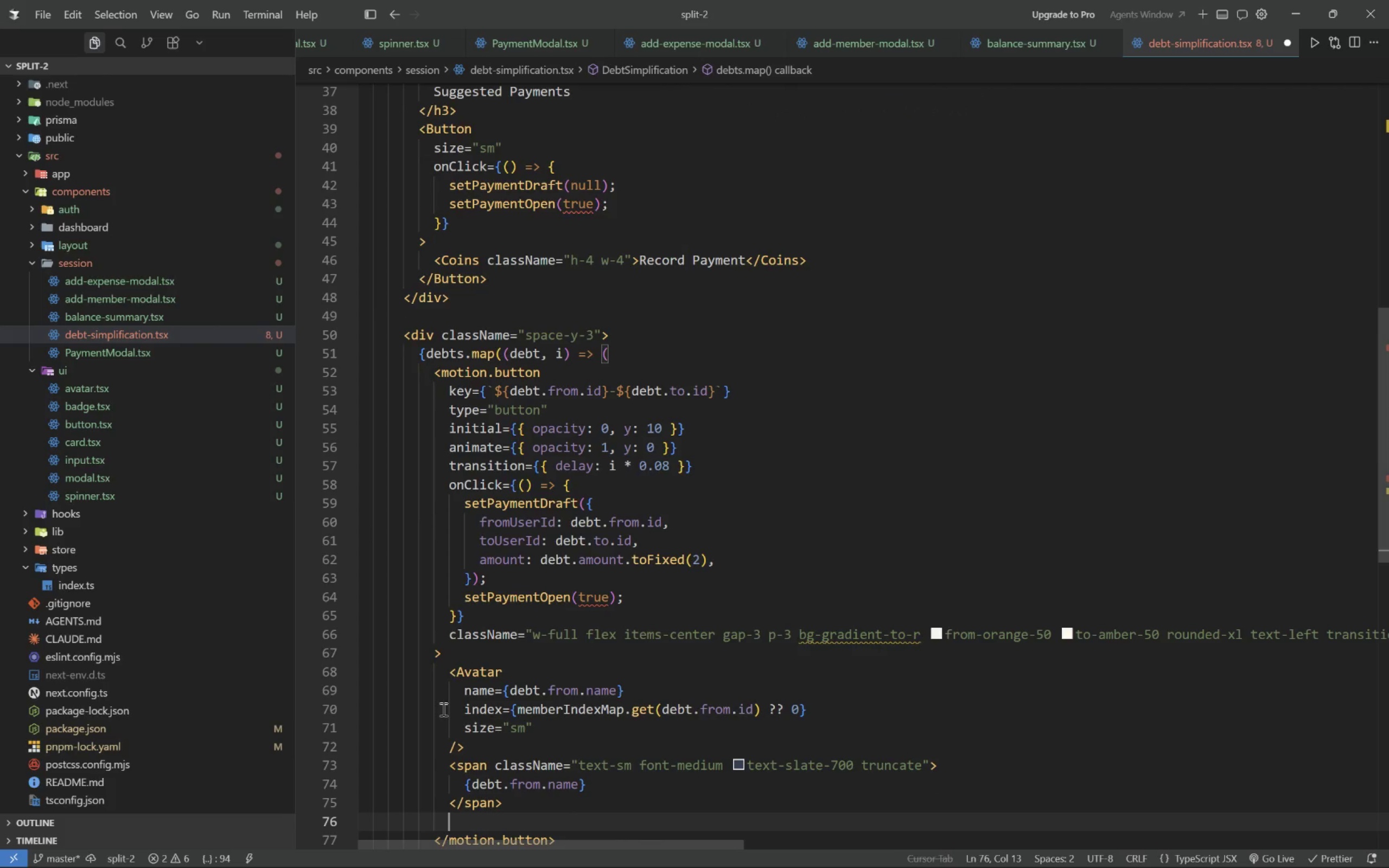 
type(<div)
key(Backspace)
key(Backspace)
key(Backspace)
key(Backspace)
type(div.flex.items.c)
key(Backspace)
key(Backspace)
type(-center.gap-1.5)
 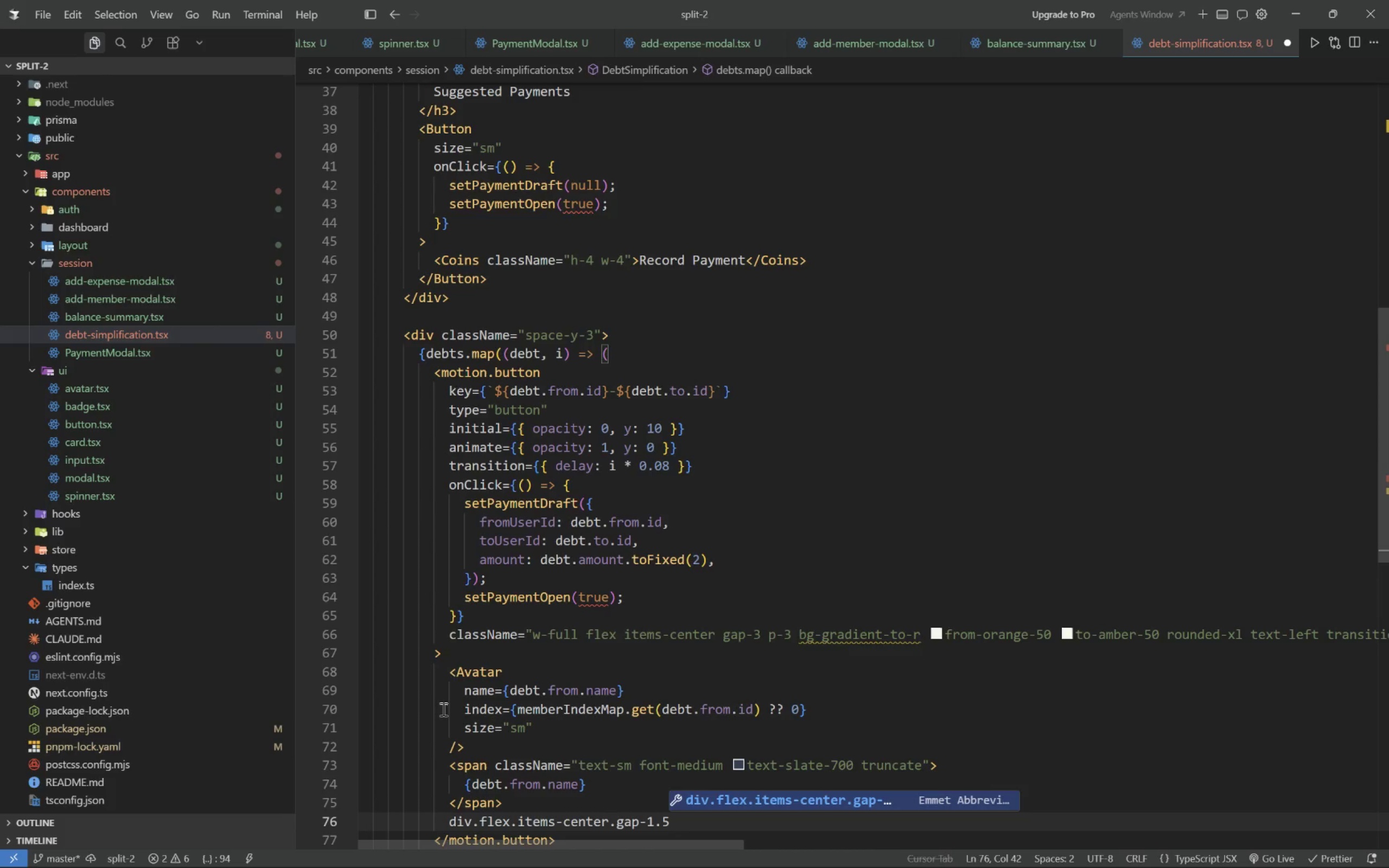 
type(.text-amber-5)
key(Backspace)
type(600.flex-shring)
key(Backspace)
type(k.)
key(Backspace)
type(-0>)
 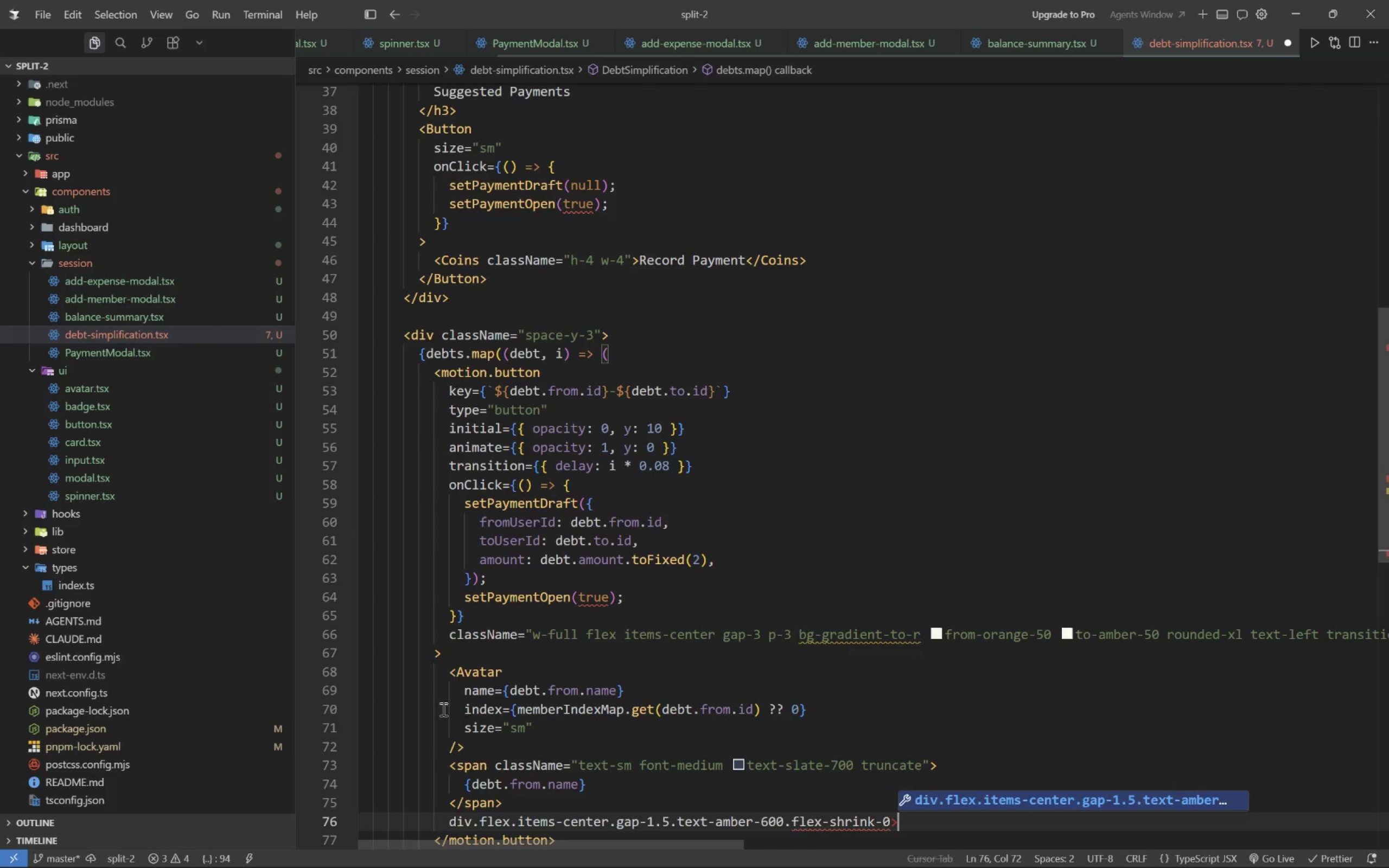 
key(Enter)
 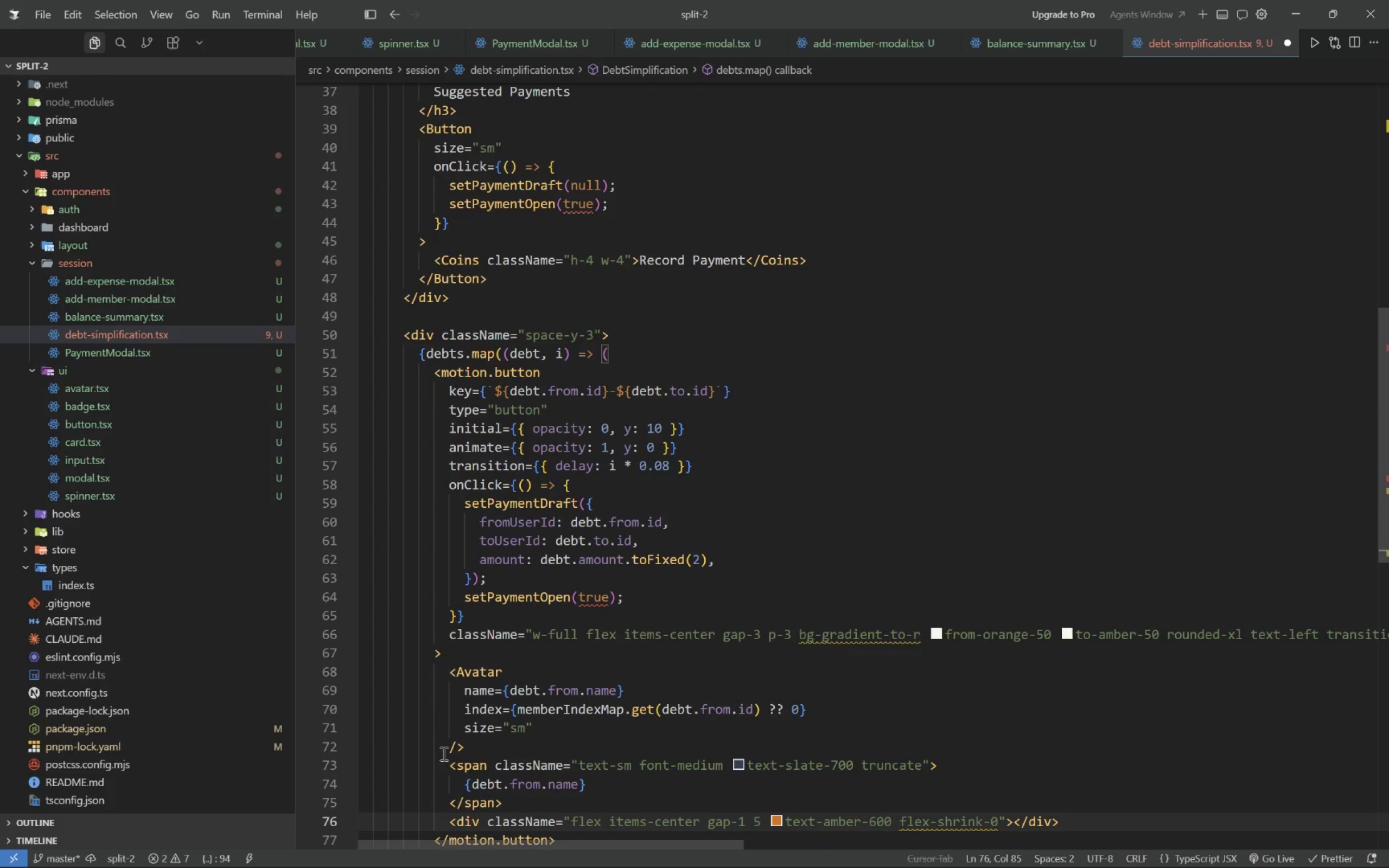 
mouse_move([949, 824])
 